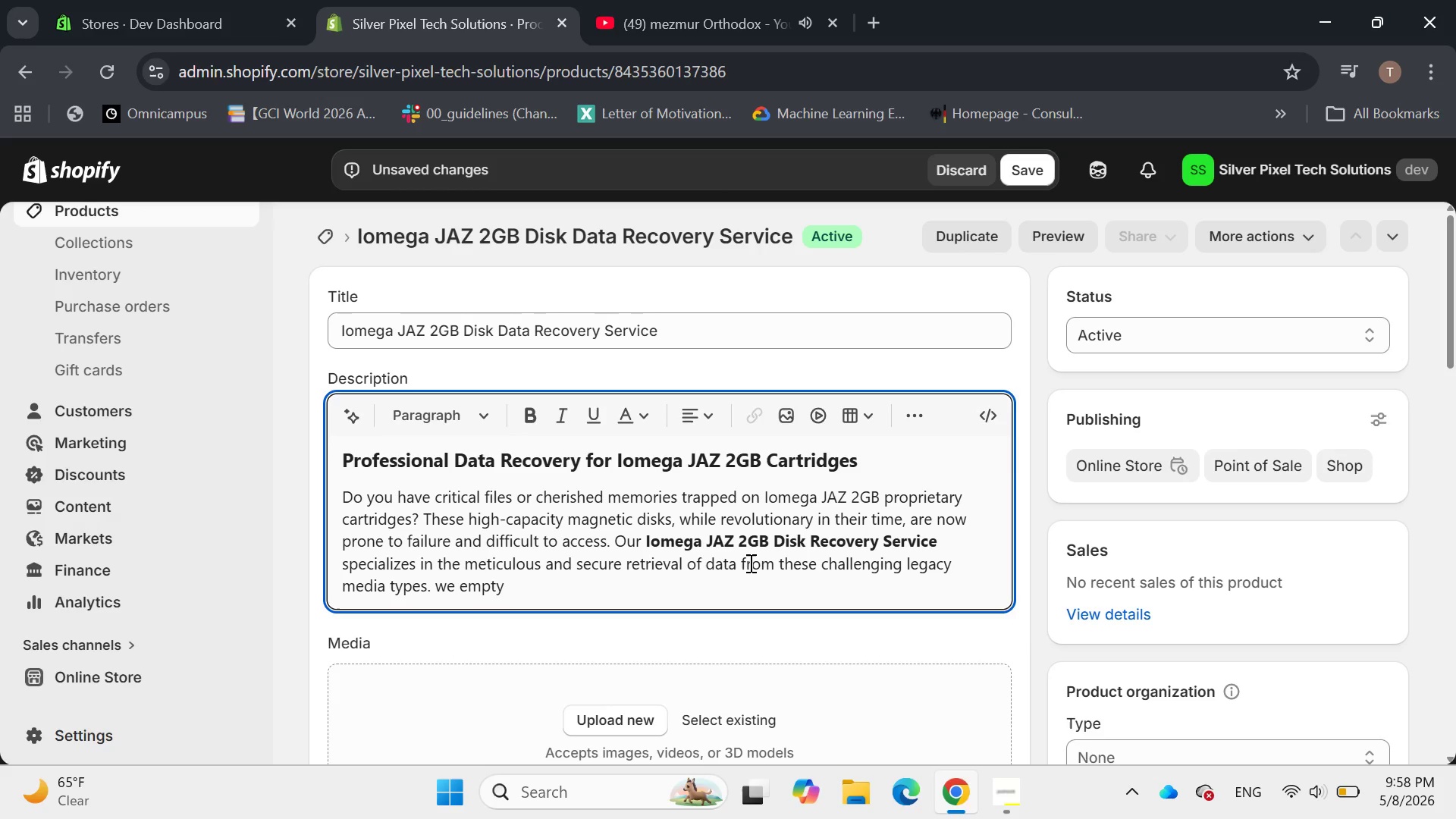 
key(Backspace)
key(Backspace)
key(Backspace)
type(loy )
 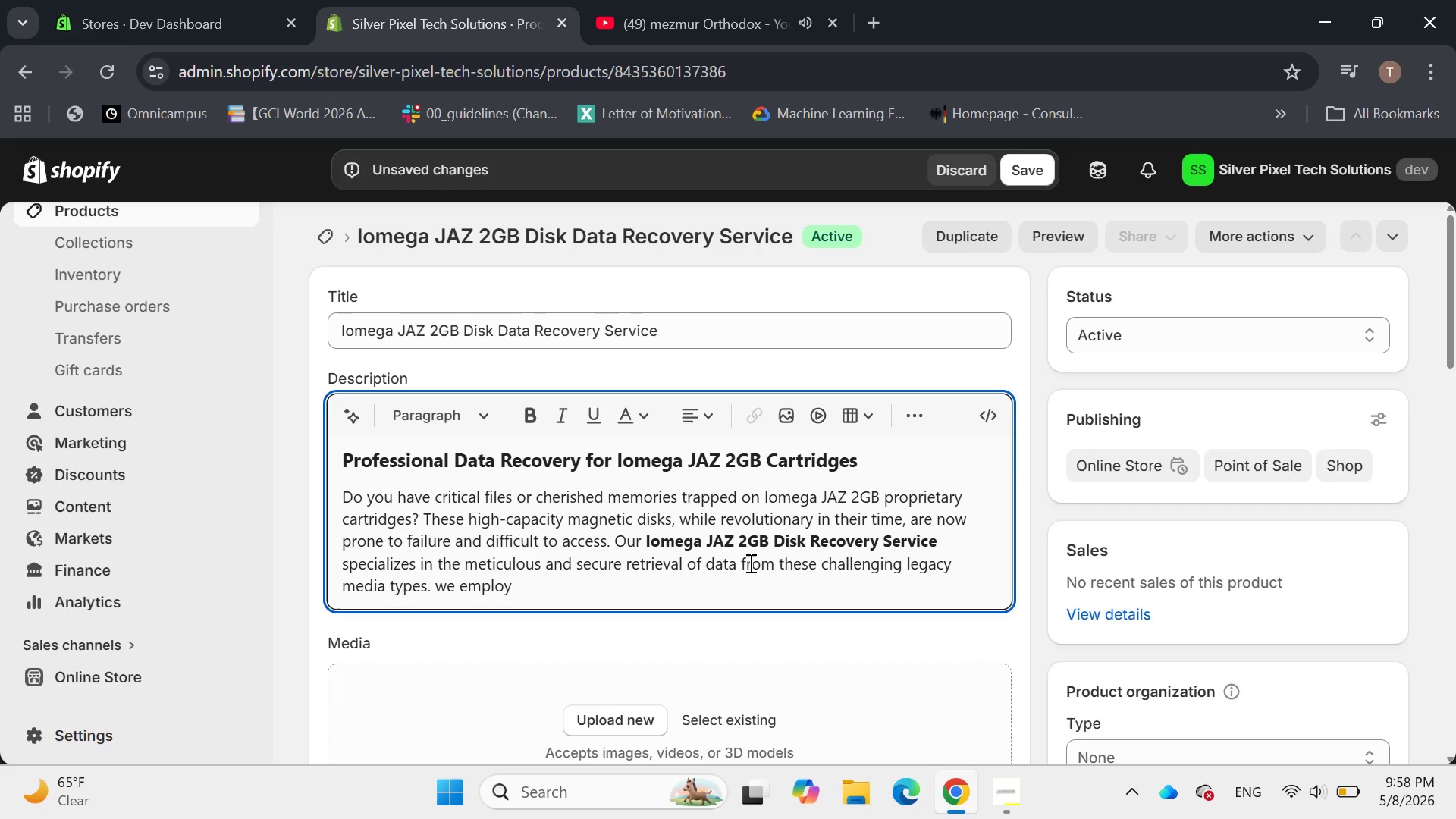 
key(ArrowLeft)
 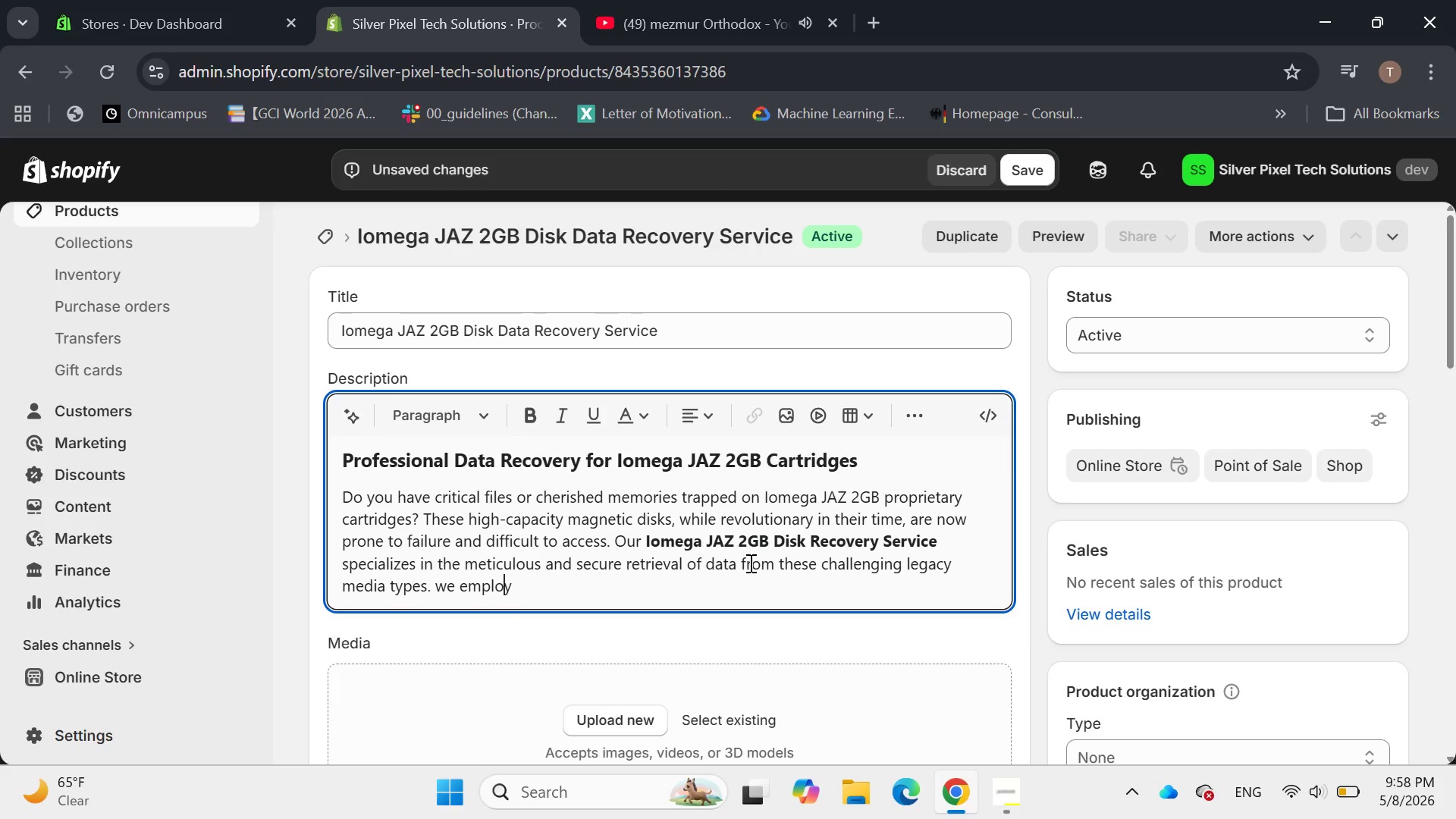 
key(ArrowLeft)
 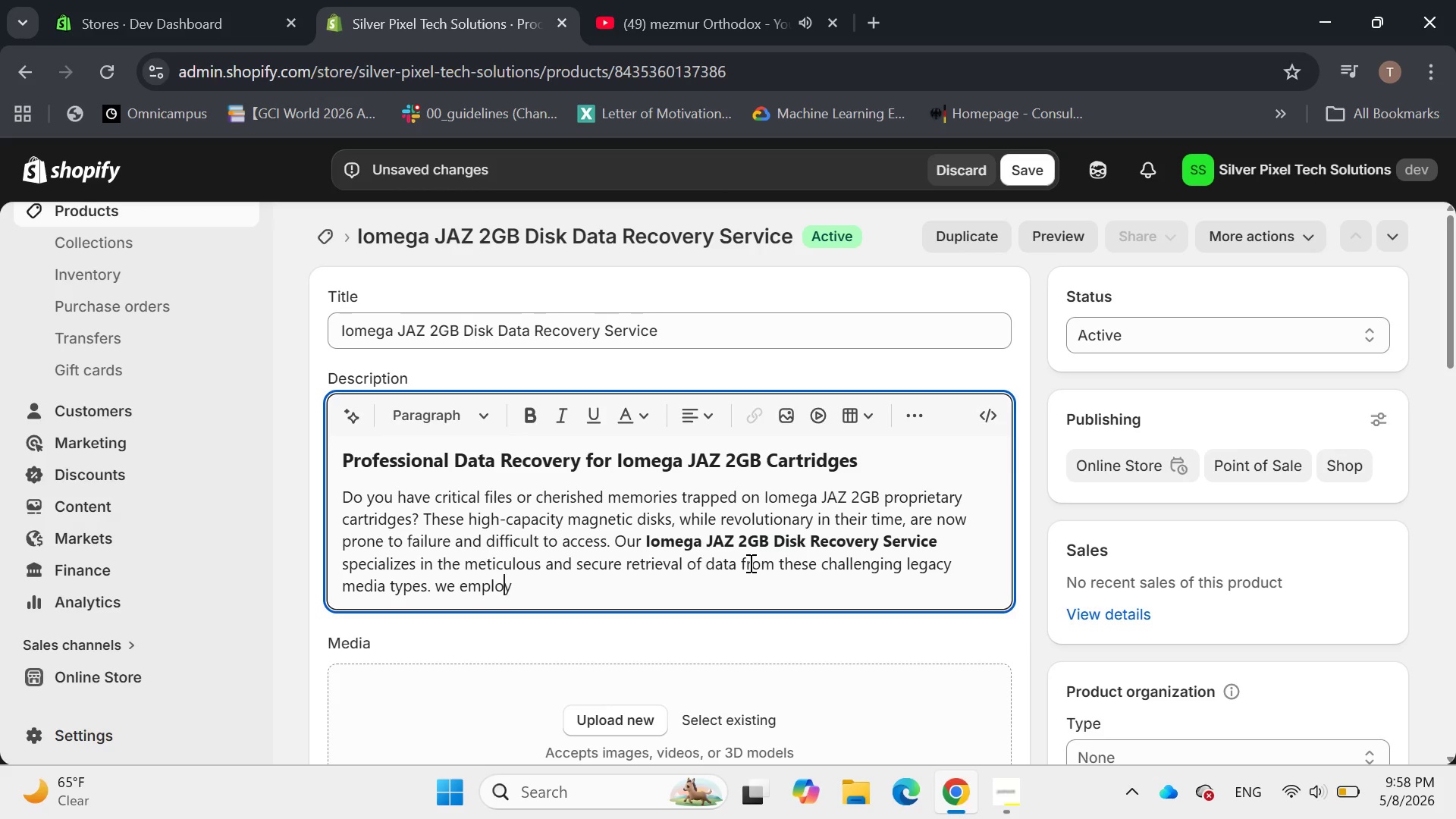 
key(ArrowLeft)
 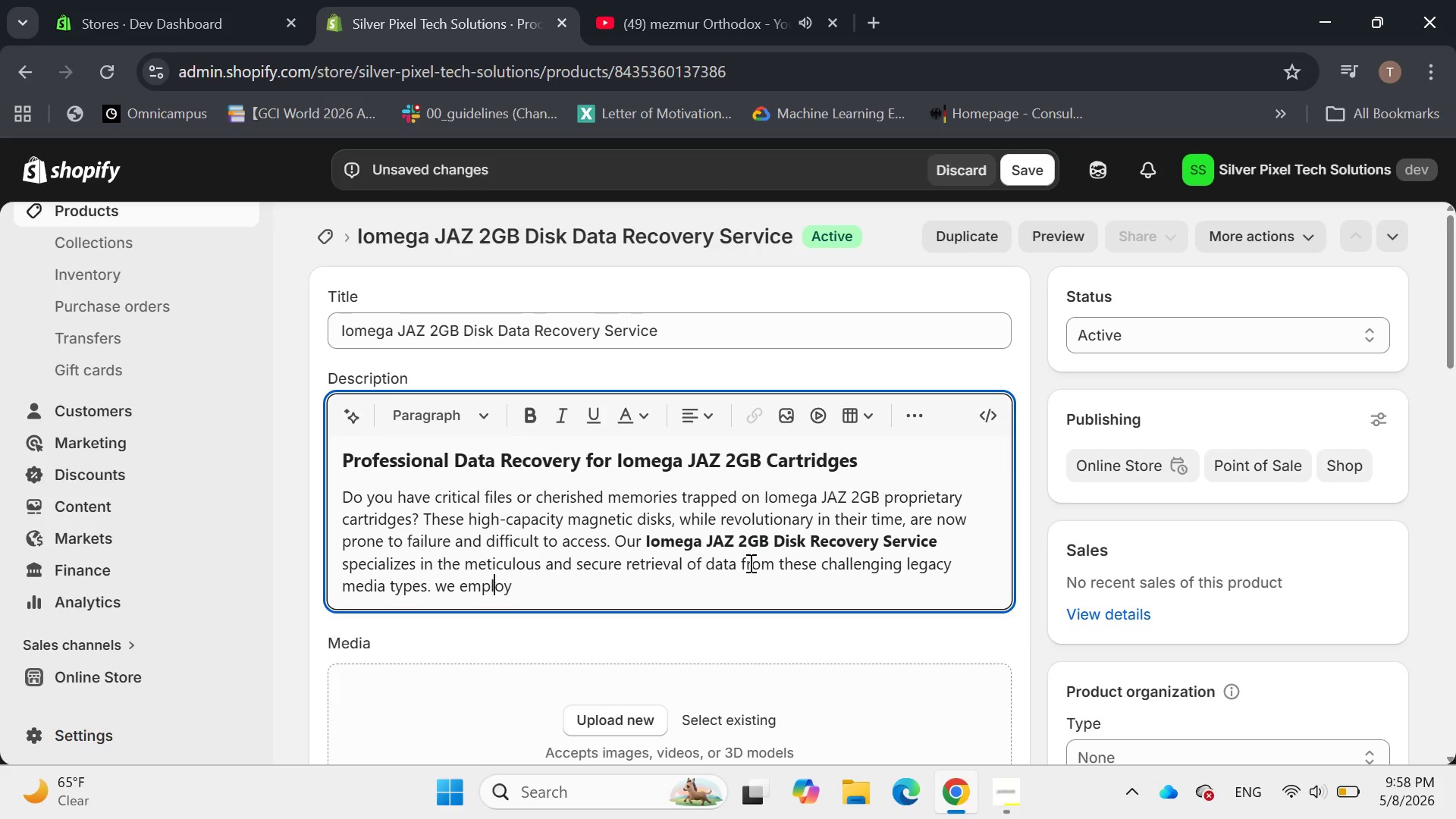 
key(ArrowLeft)
 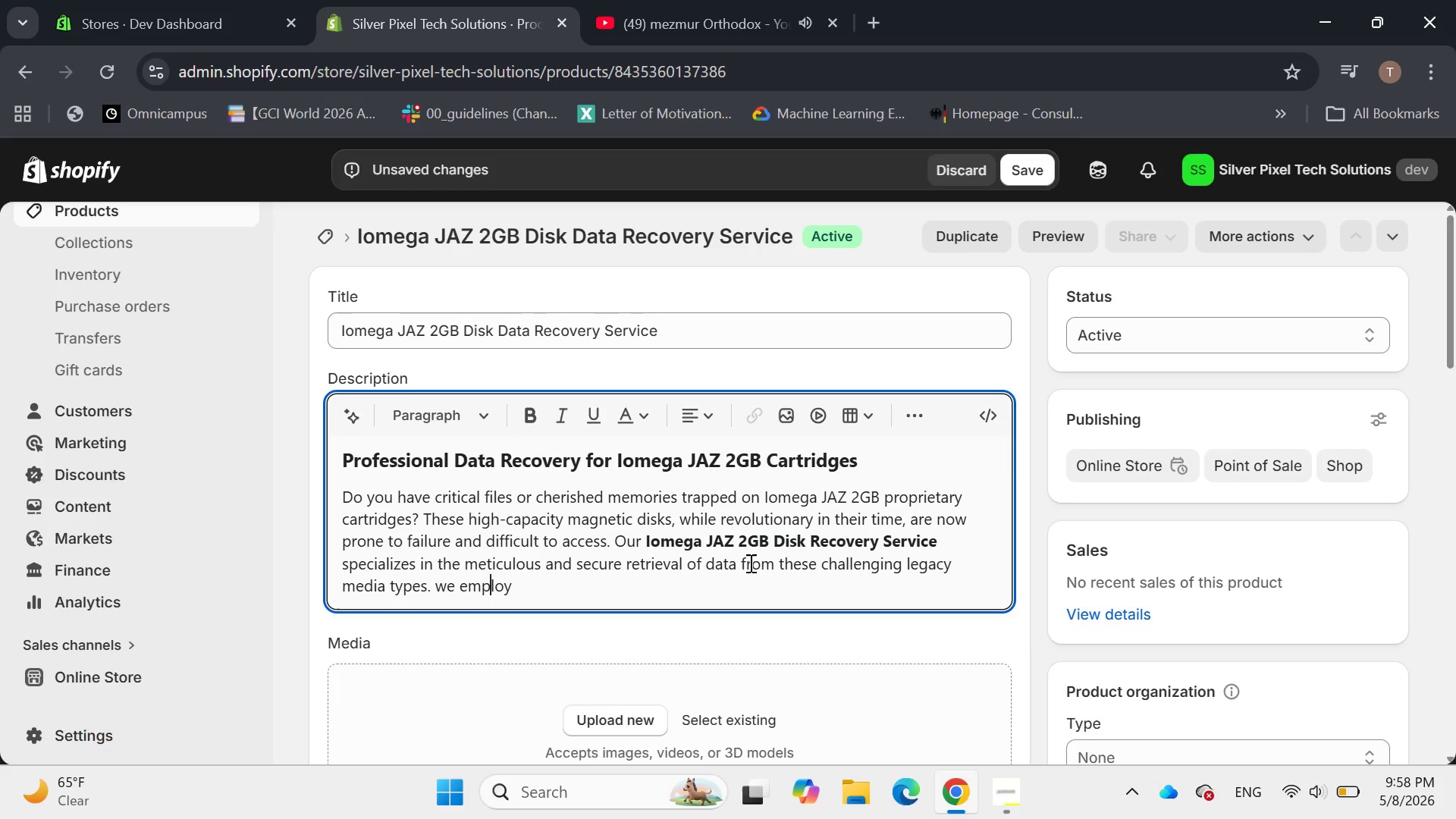 
key(ArrowLeft)
 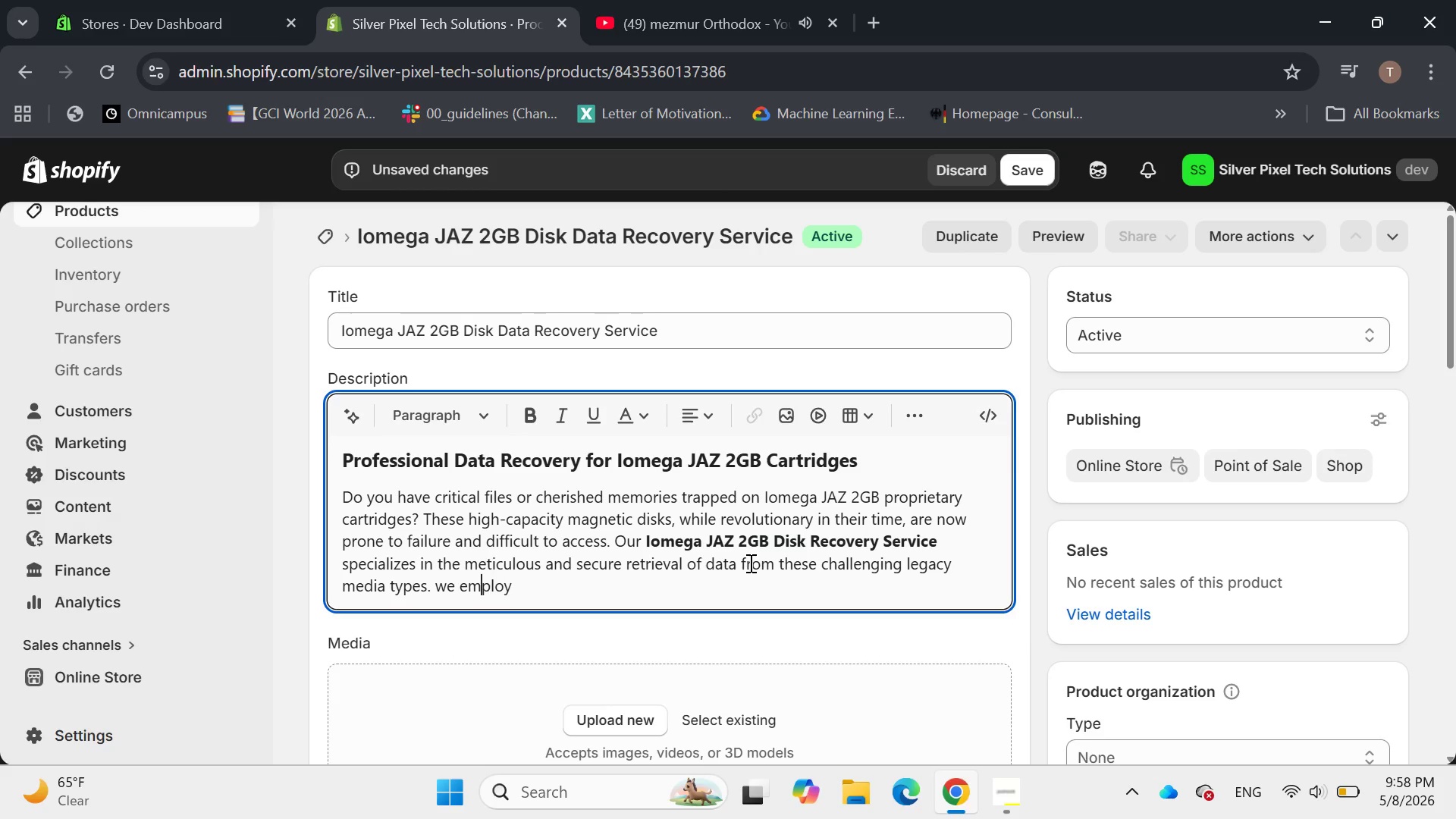 
key(ArrowLeft)
 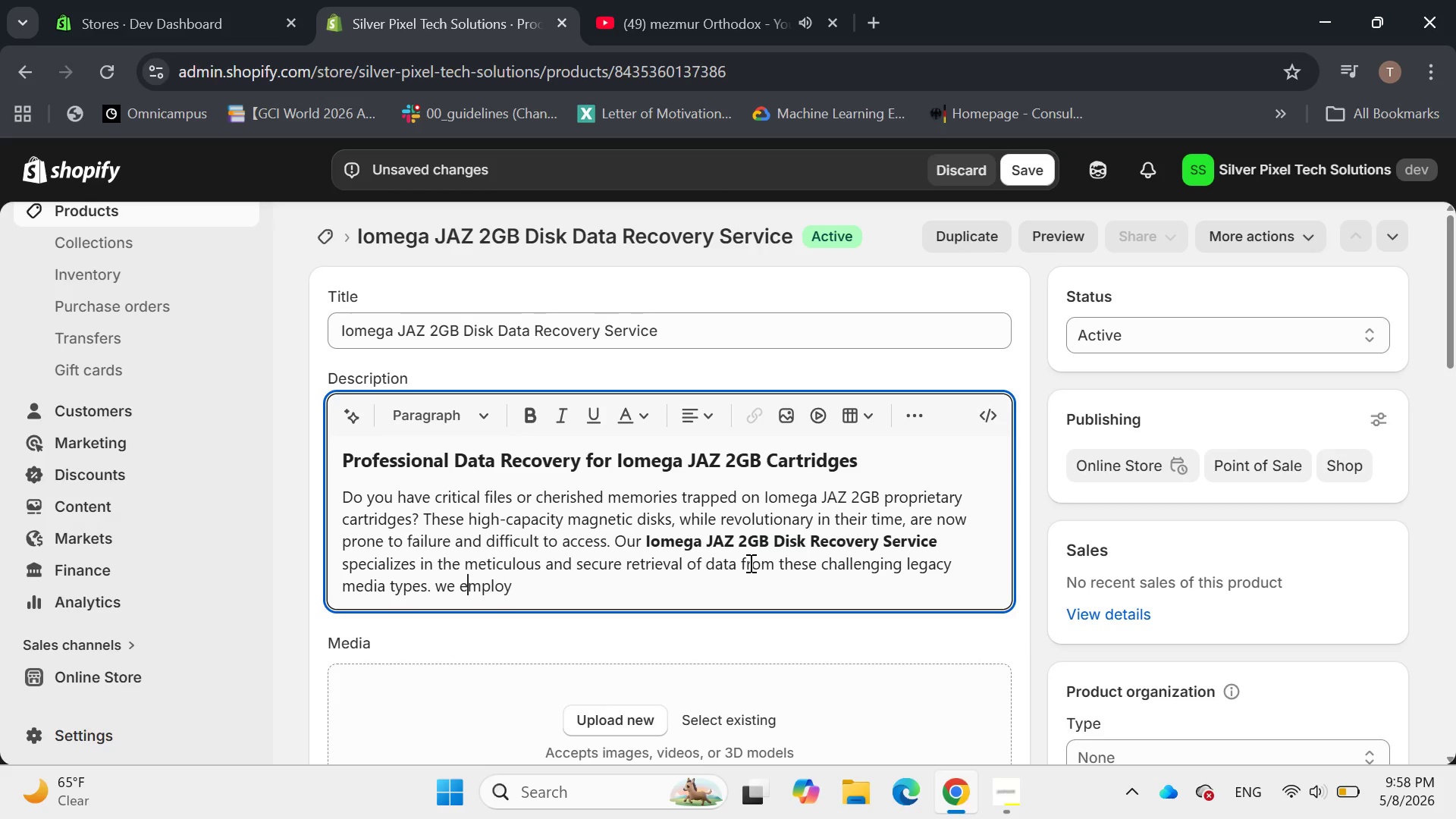 
key(ArrowLeft)
 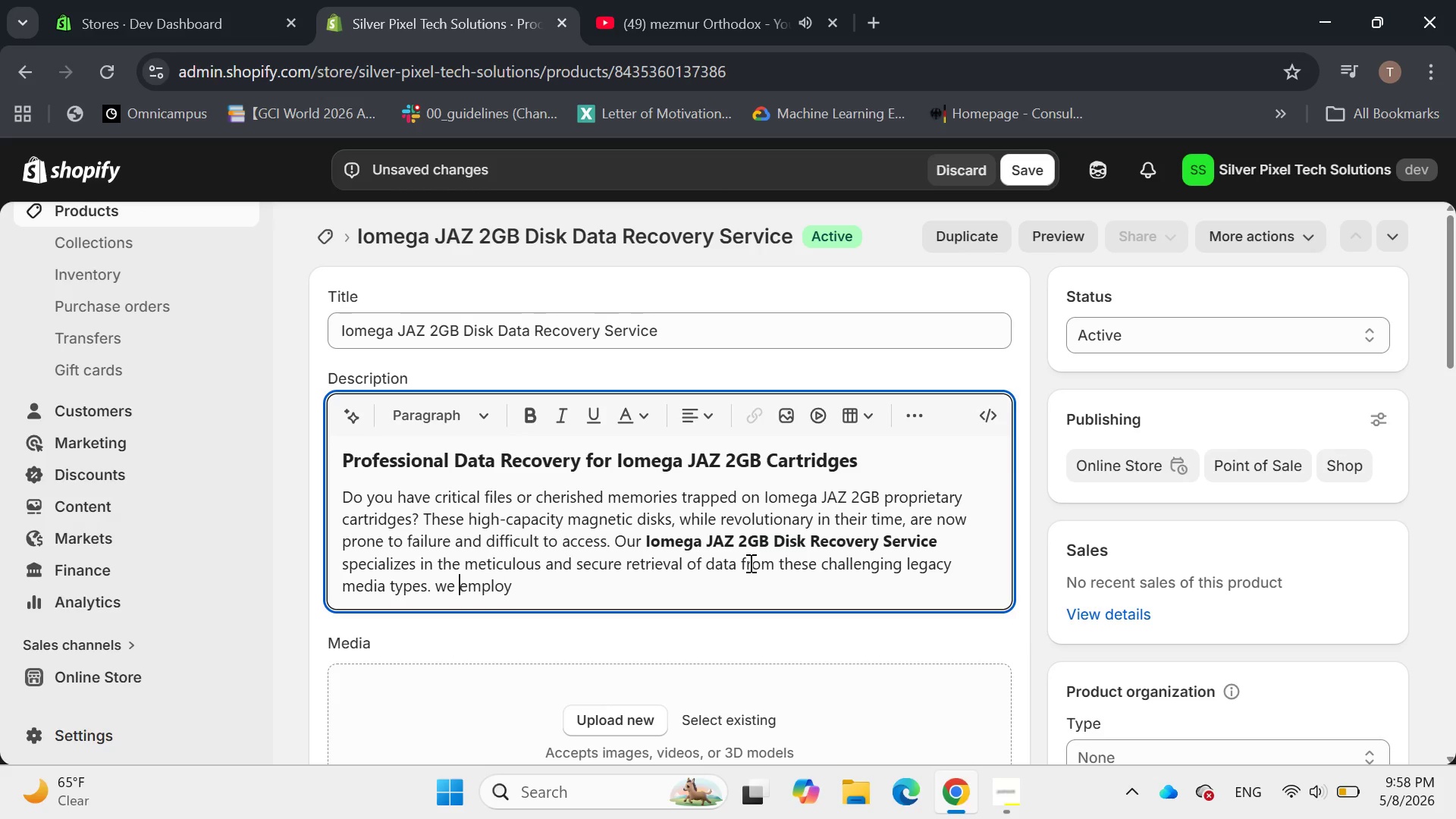 
key(ArrowLeft)
 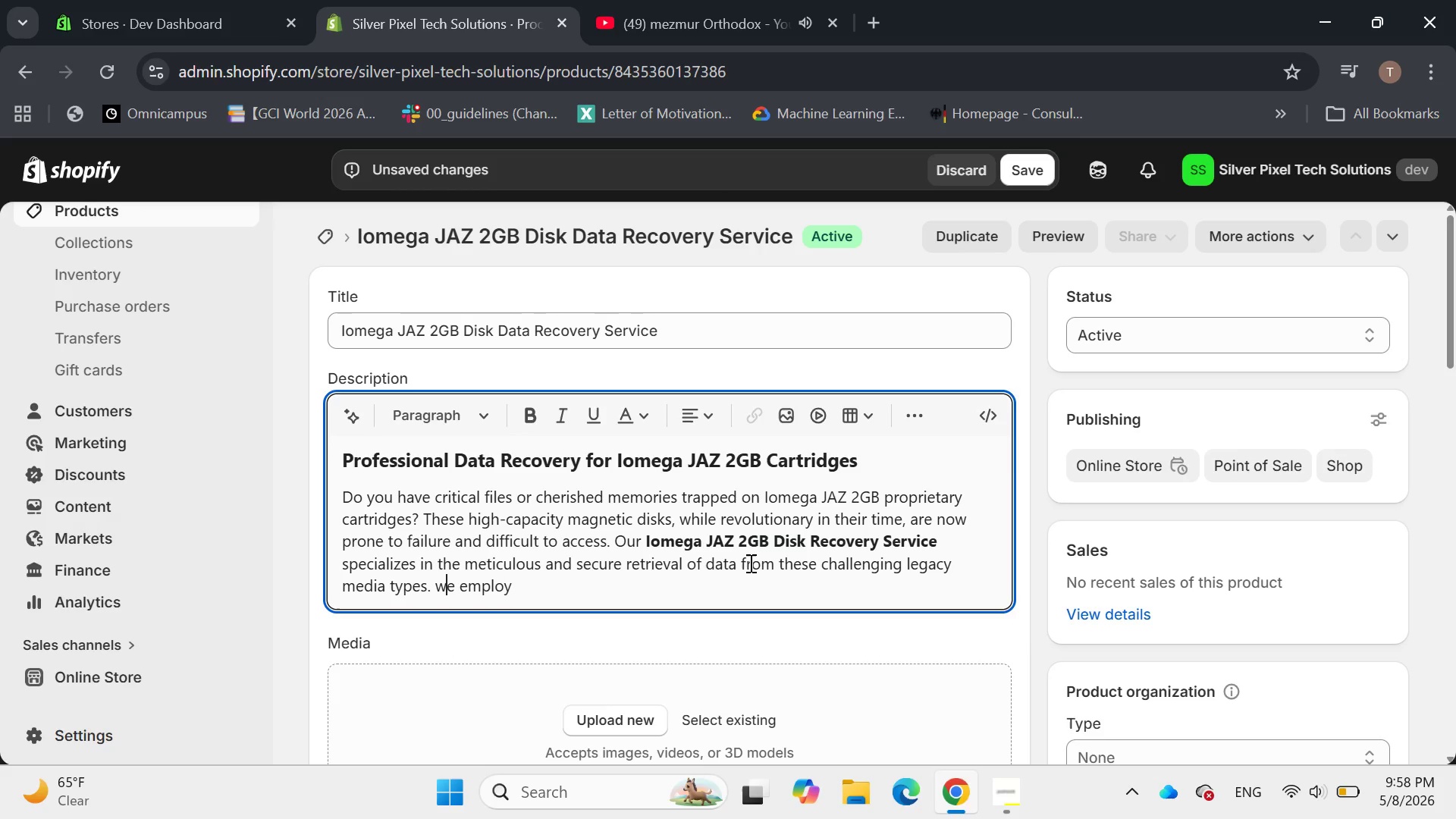 
key(ArrowLeft)
 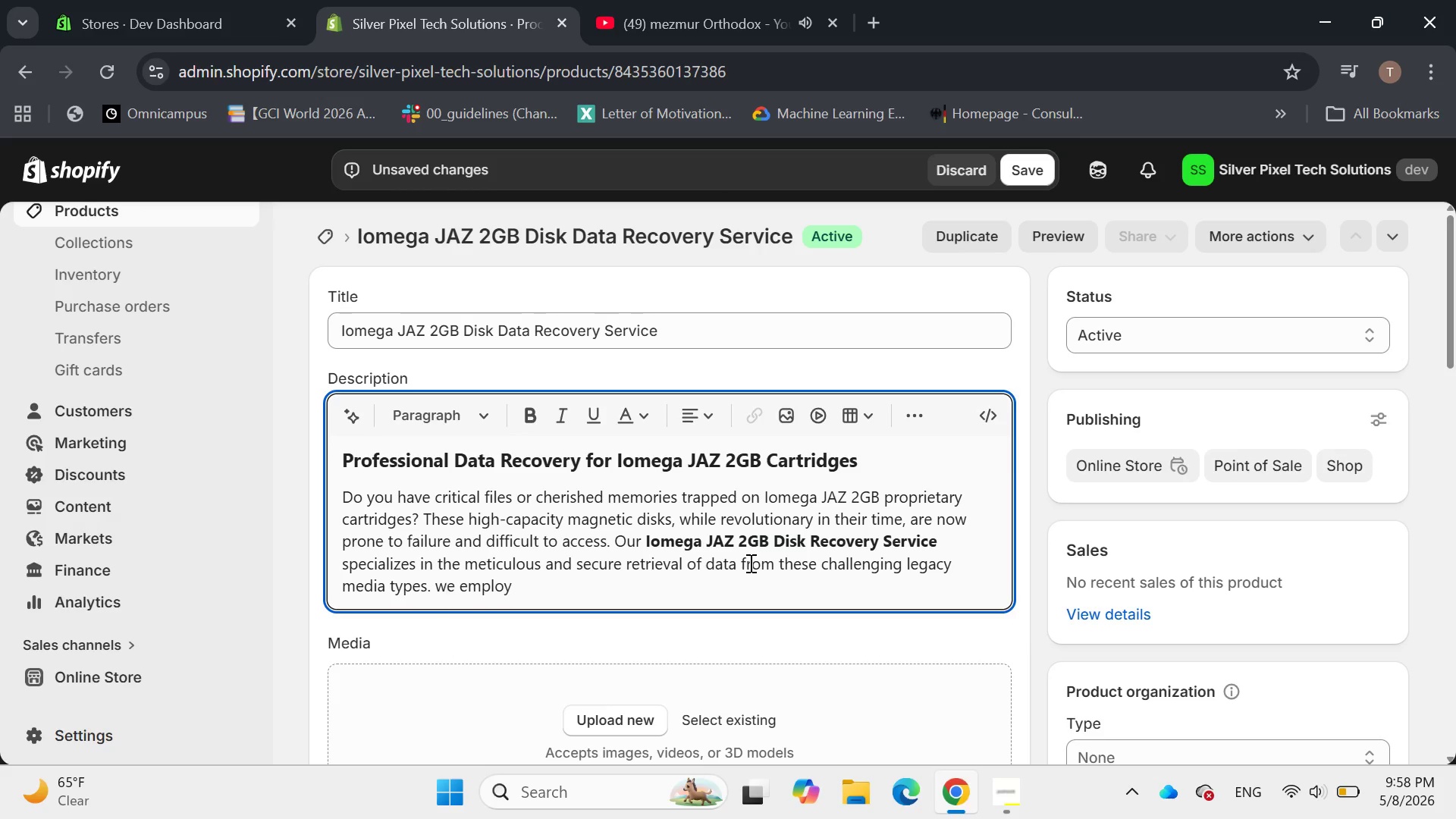 
key(Backspace)
 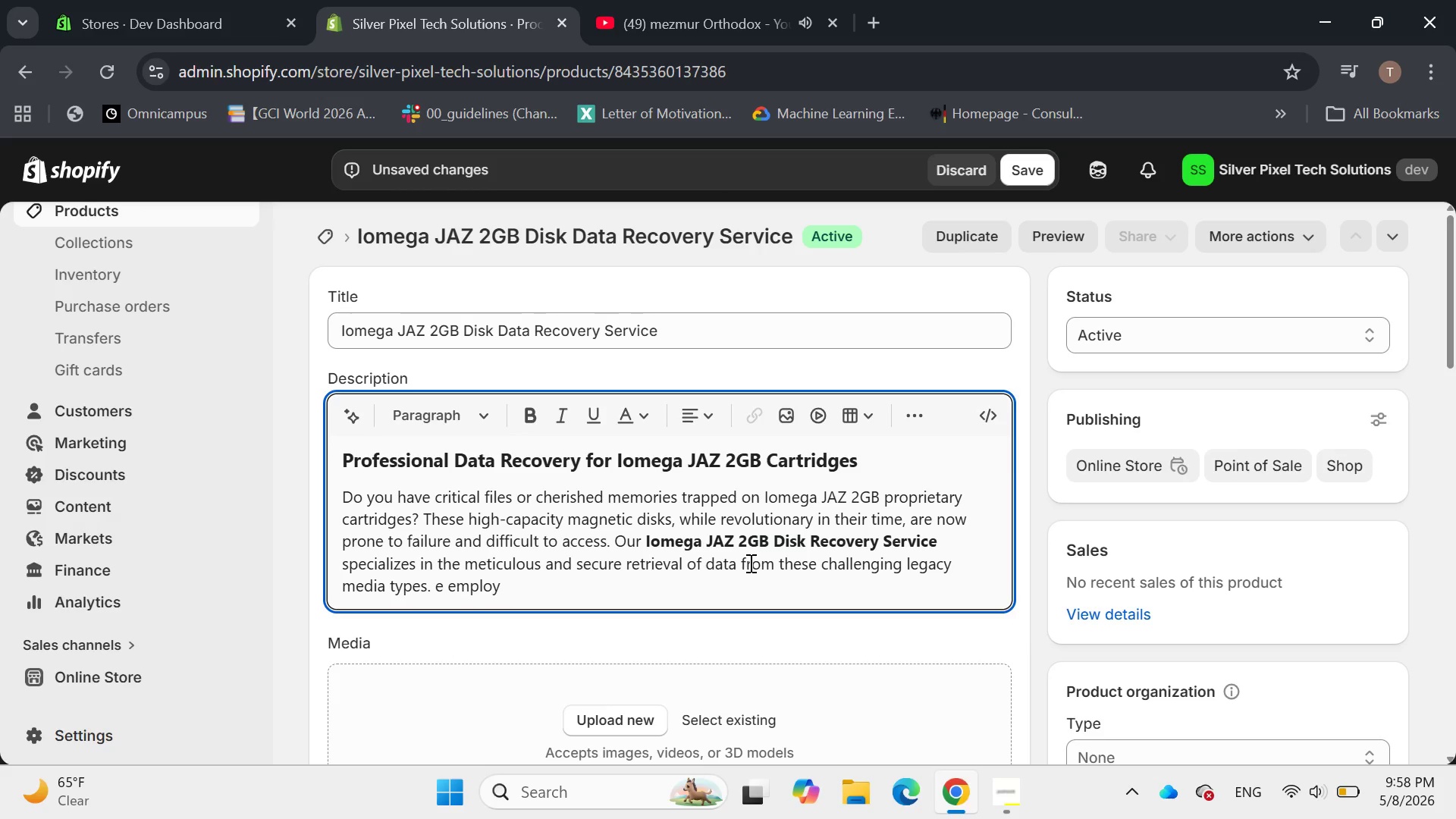 
key(Shift+W)
 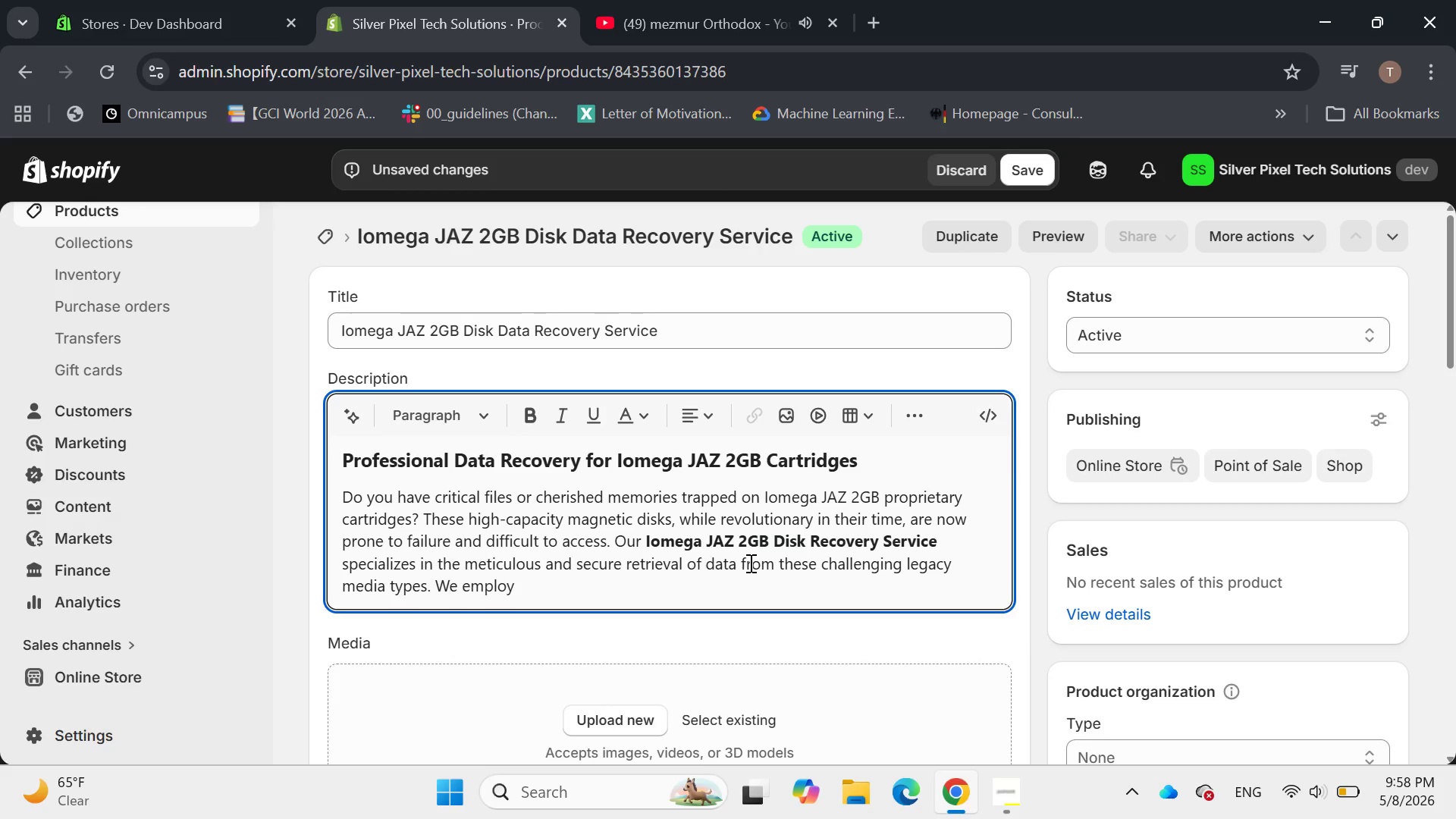 
hold_key(key=ArrowRight, duration=0.77)
 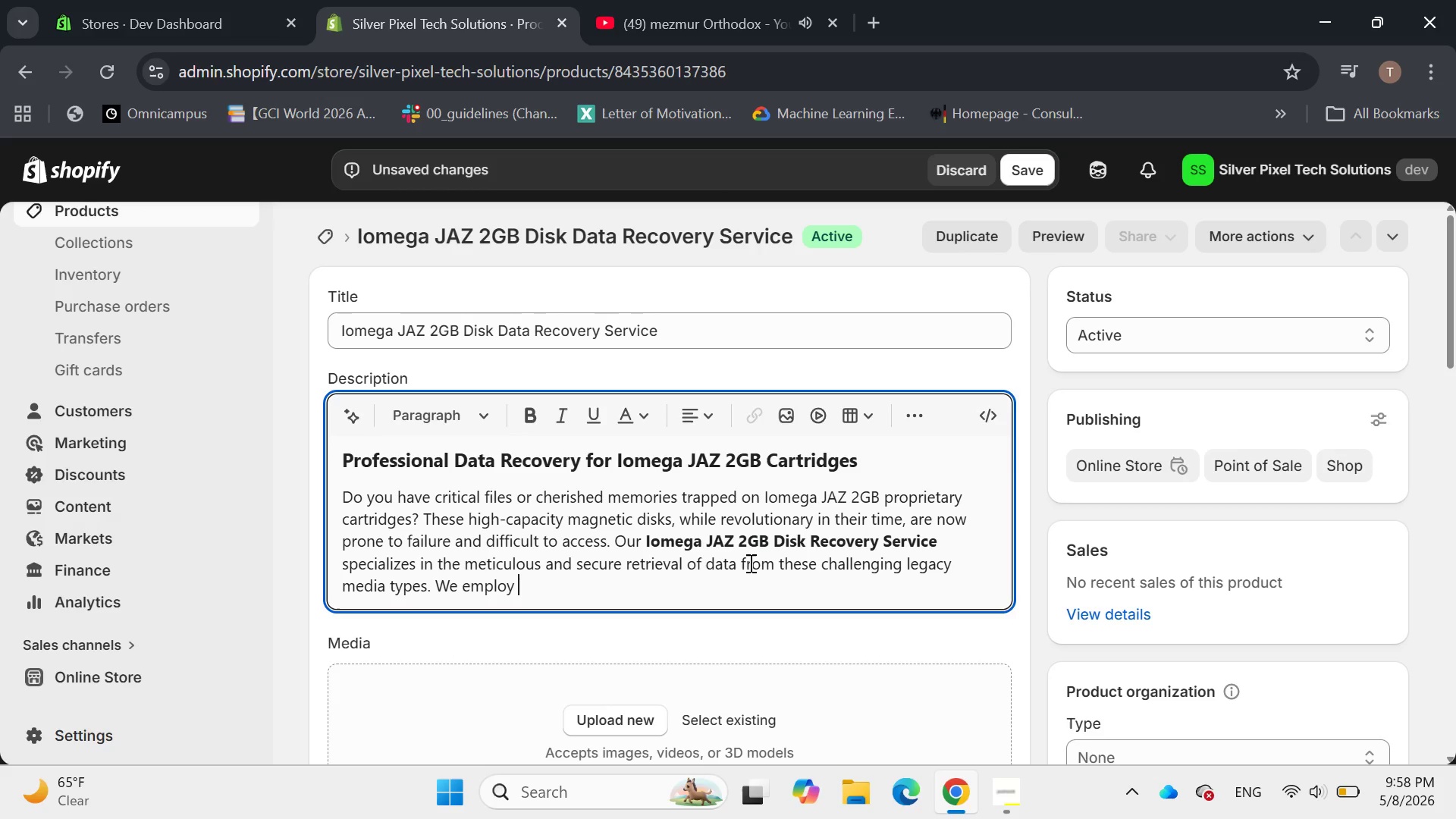 
type(s)
key(Backspace)
type(advanced techniques to recover even seeming )
key(Backspace)
type(ly lost data, ensuring your valuable)
 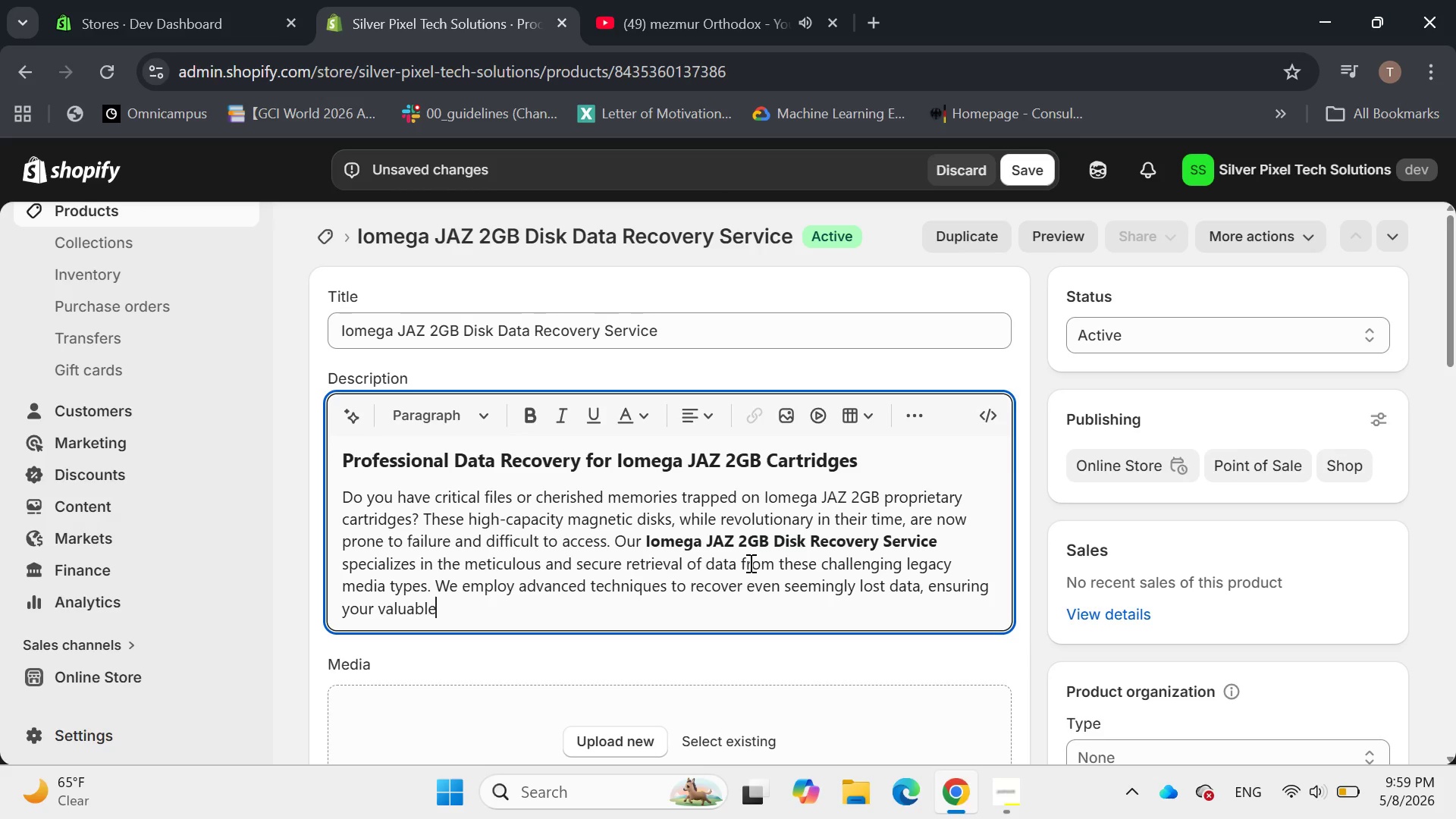 
type( content is preserved.)
 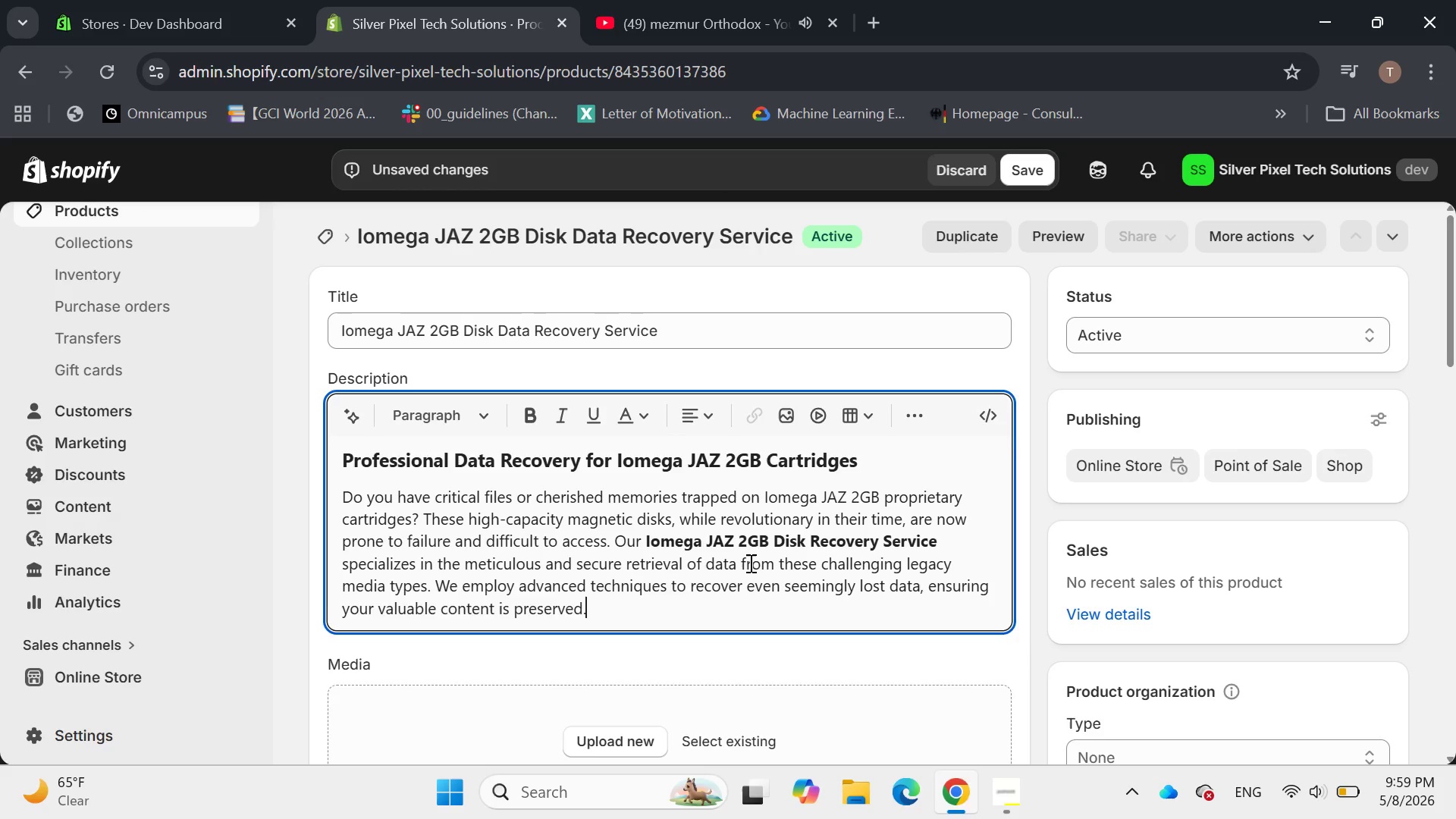 
key(Enter)
 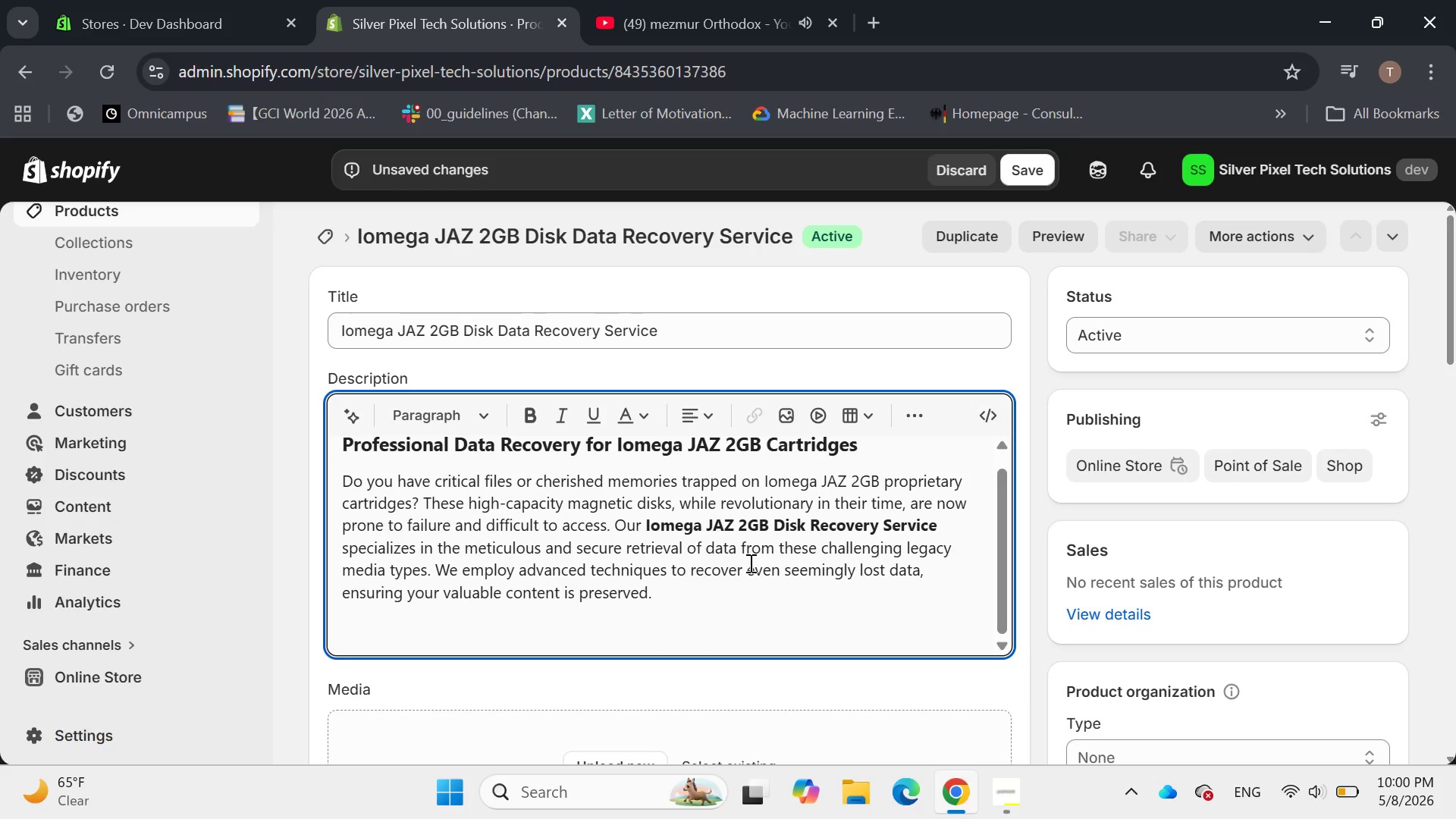 
wait(10.76)
 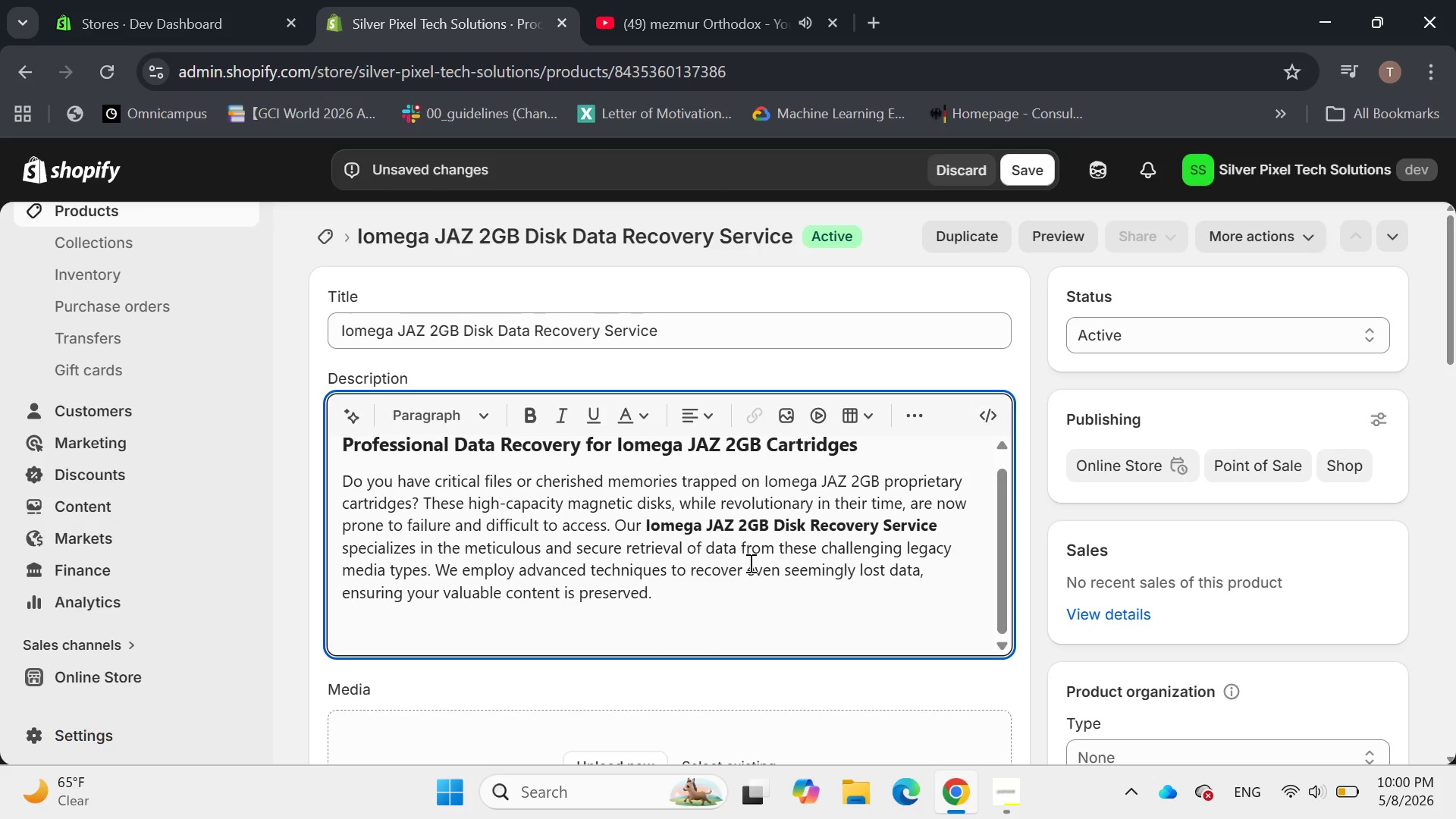 
type(** )
key(Backspace)
 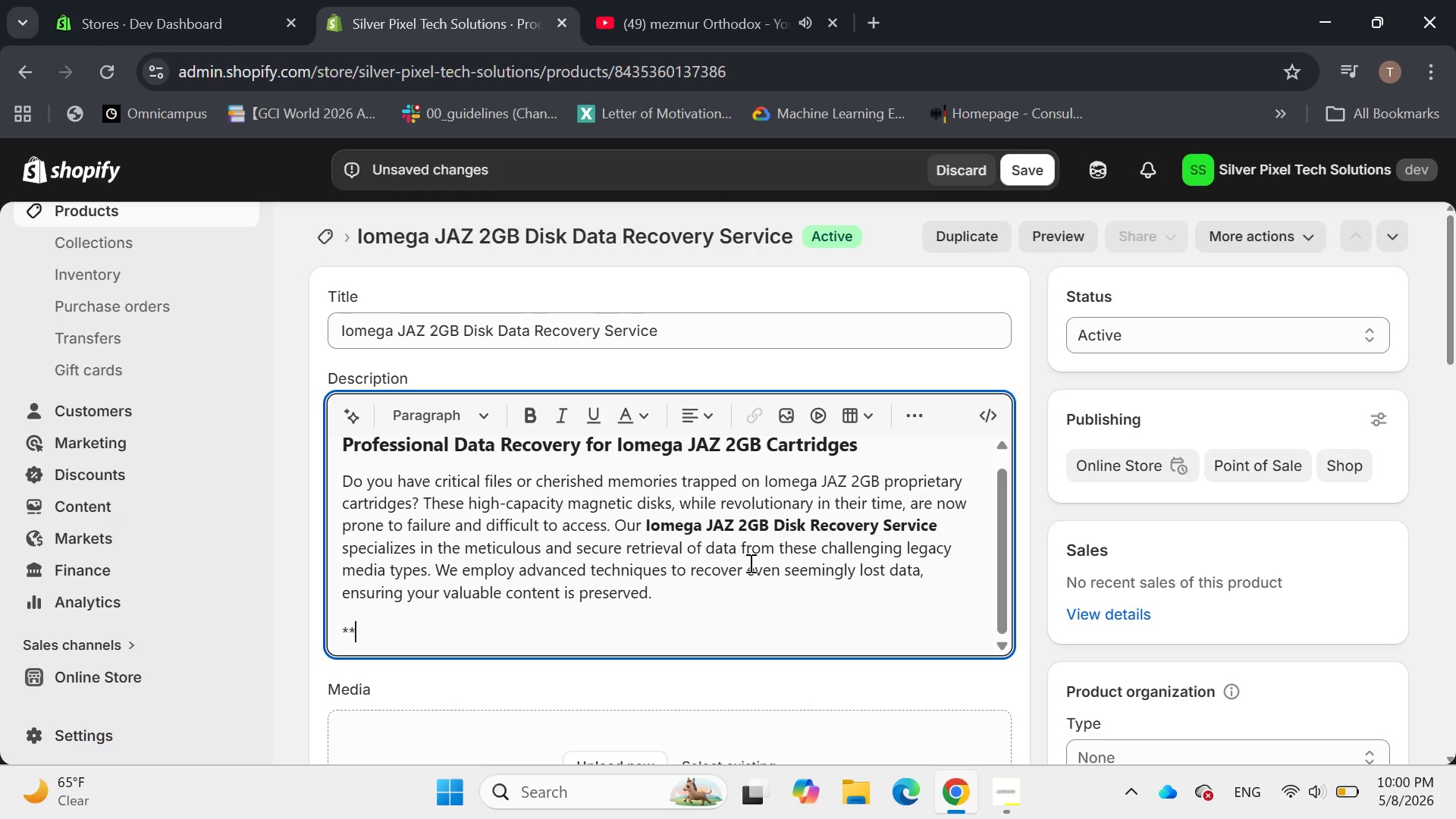 
wait(15.47)
 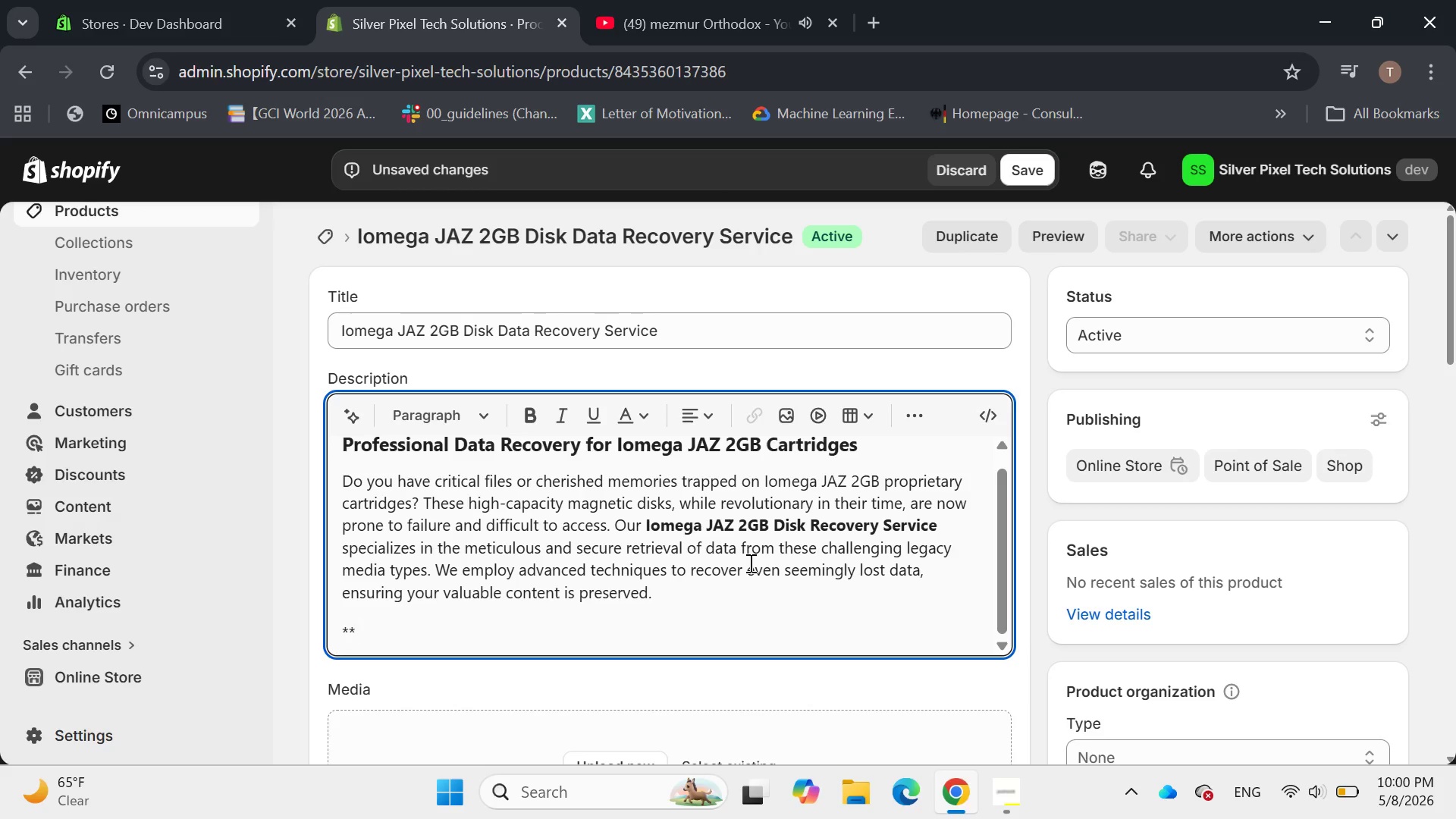 
type(Our )
 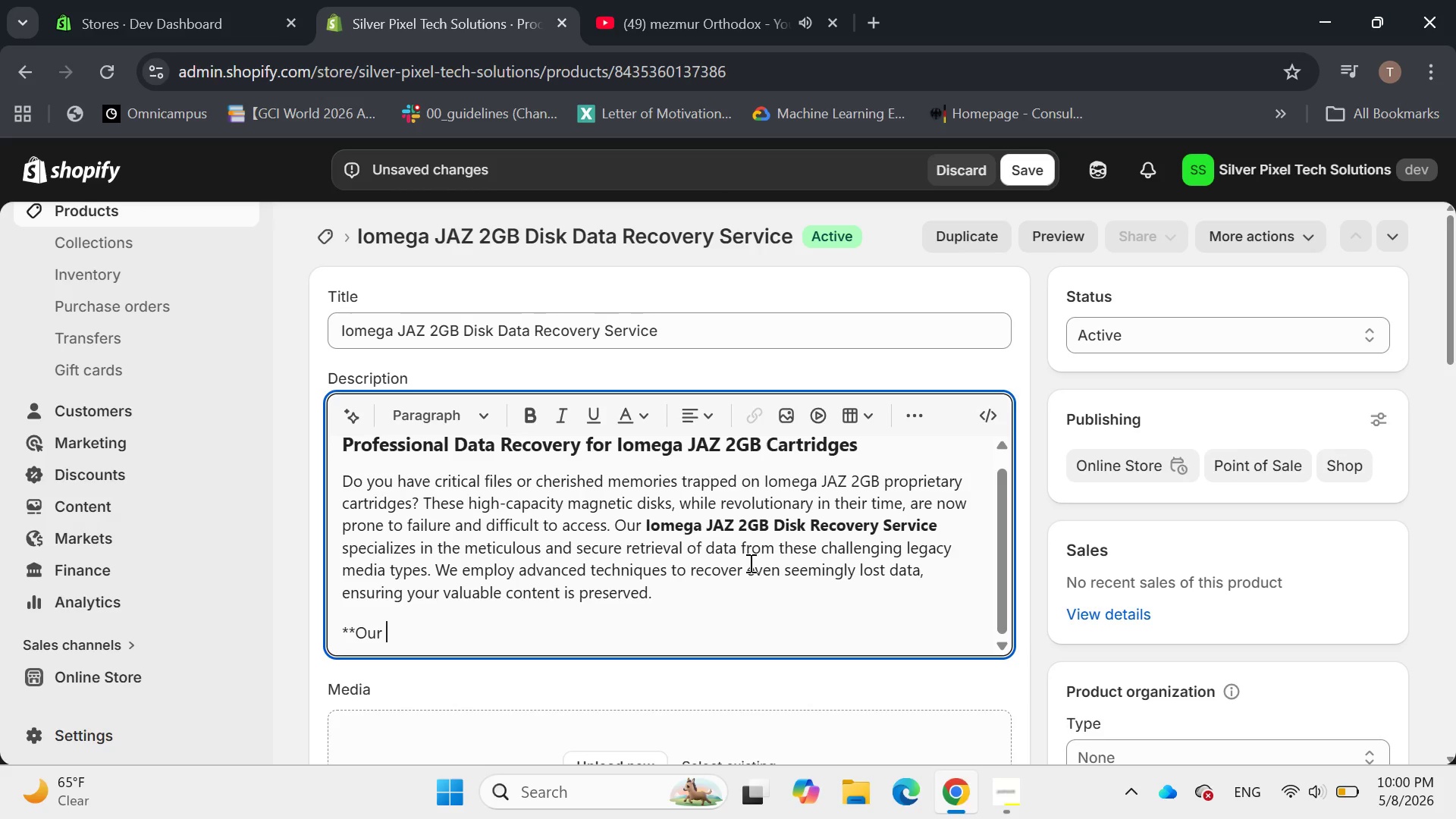 
wait(14.92)
 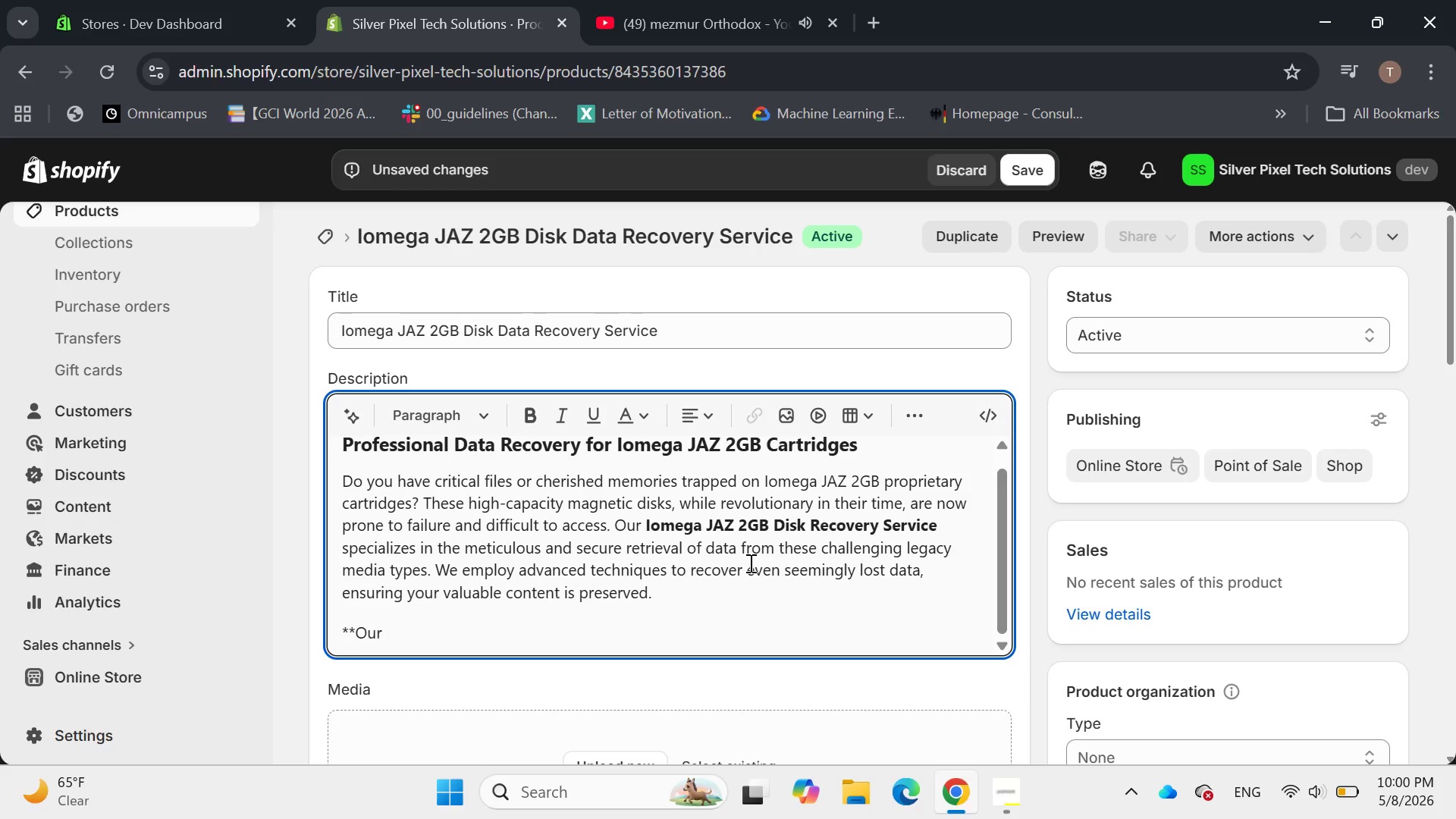 
type(Com)
 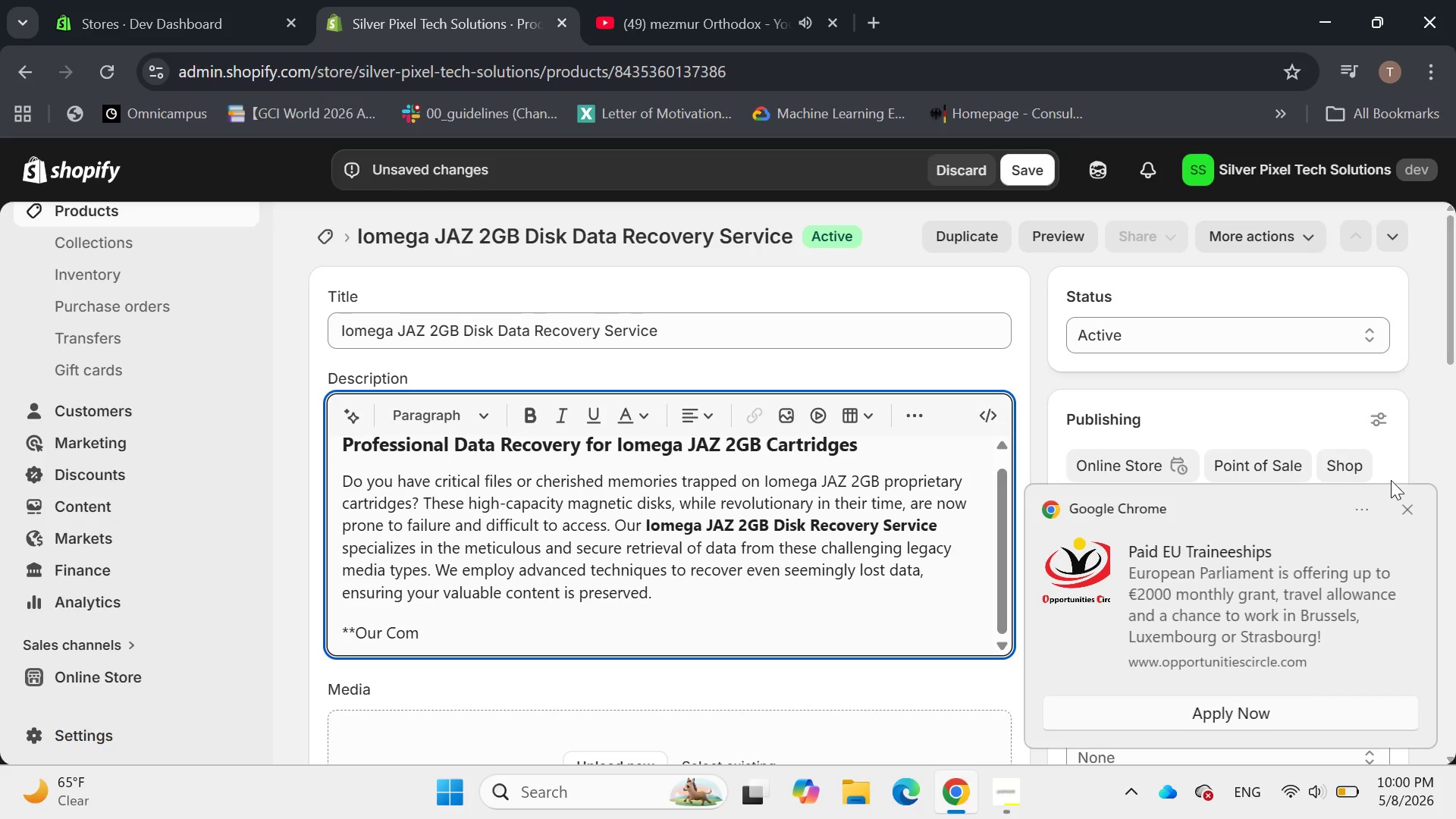 
left_click([1405, 500])
 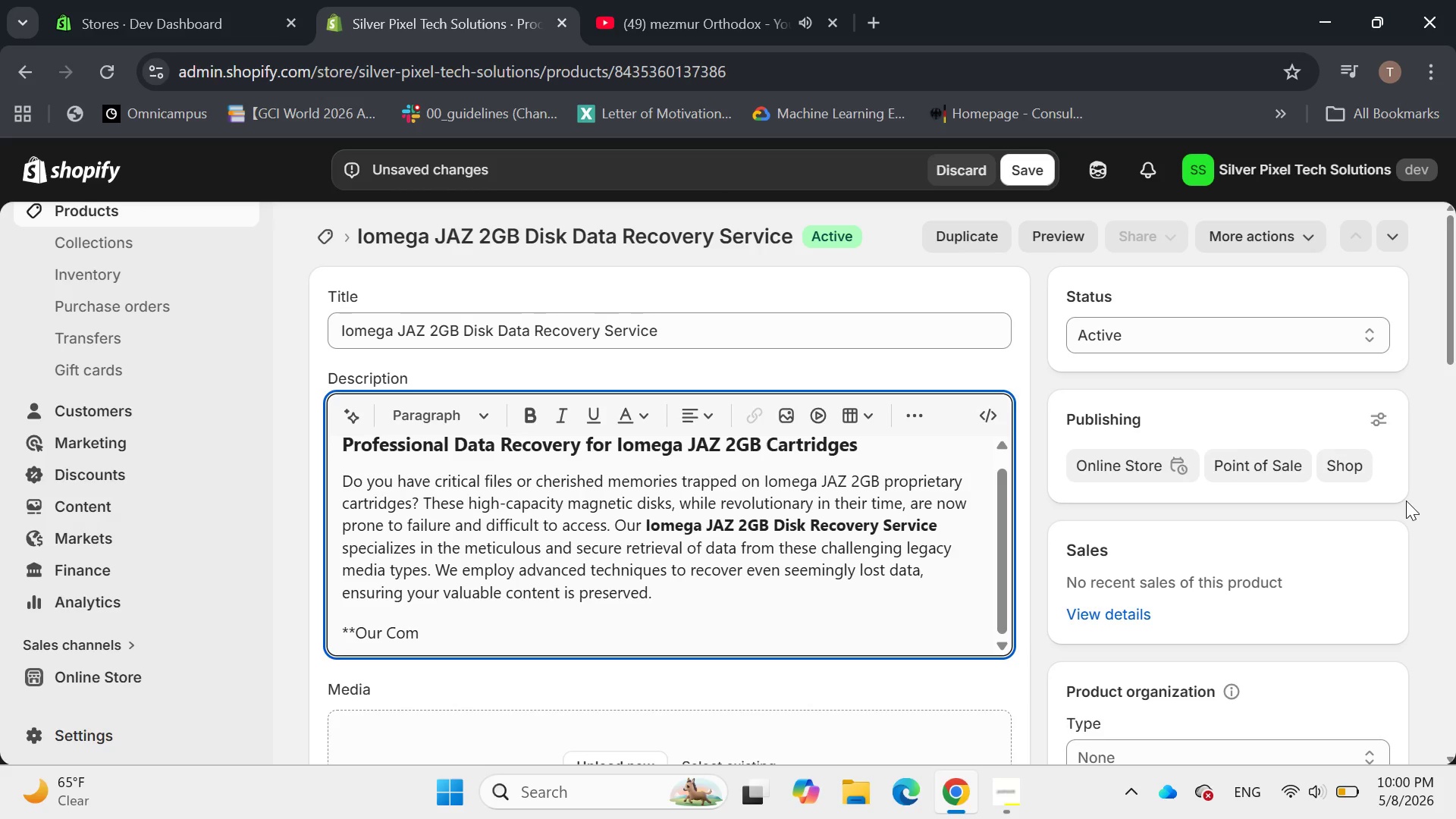 
wait(9.61)
 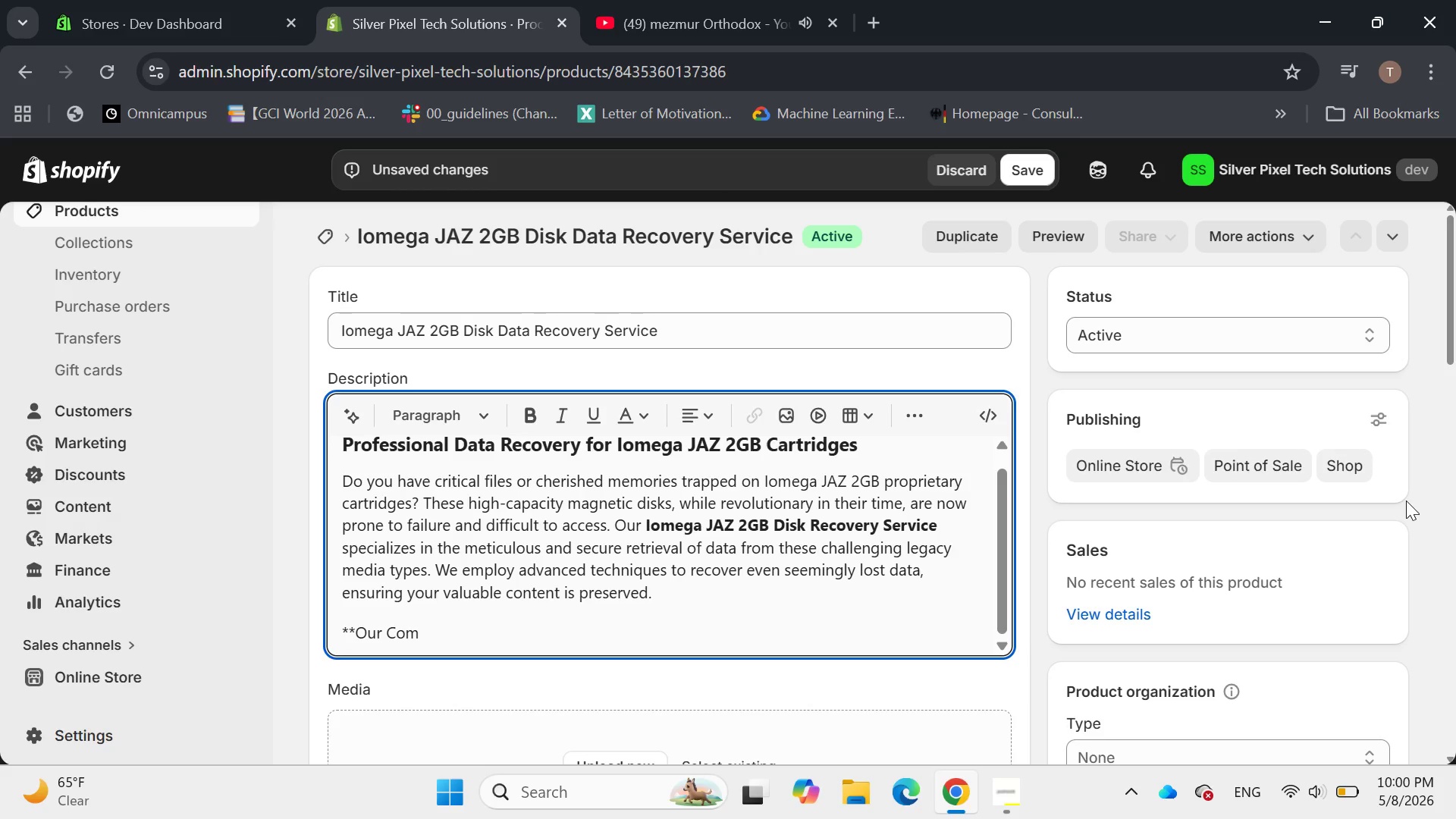 
type(prehe)
 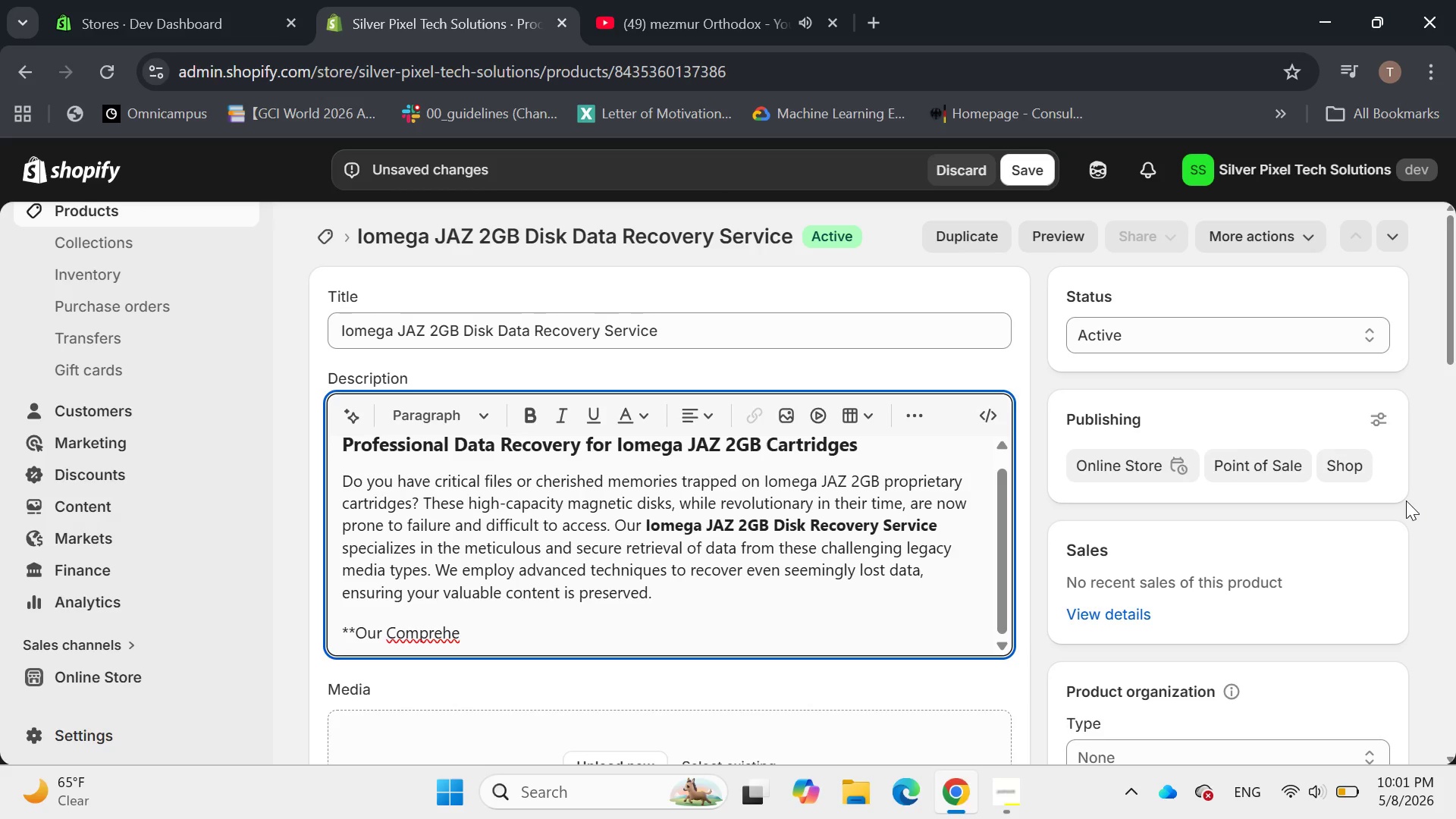 
wait(9.81)
 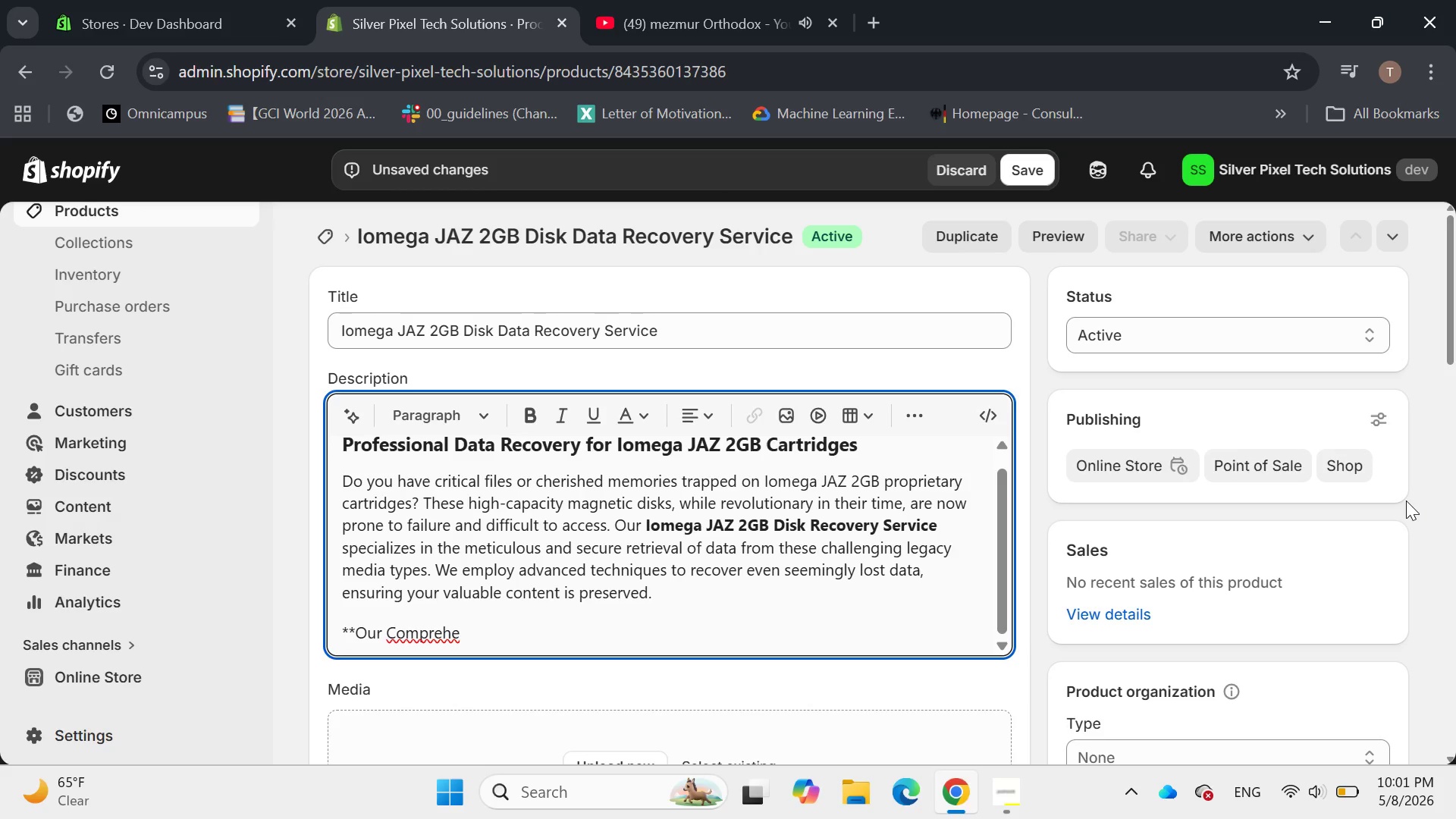 
type(nsive JAZ )
 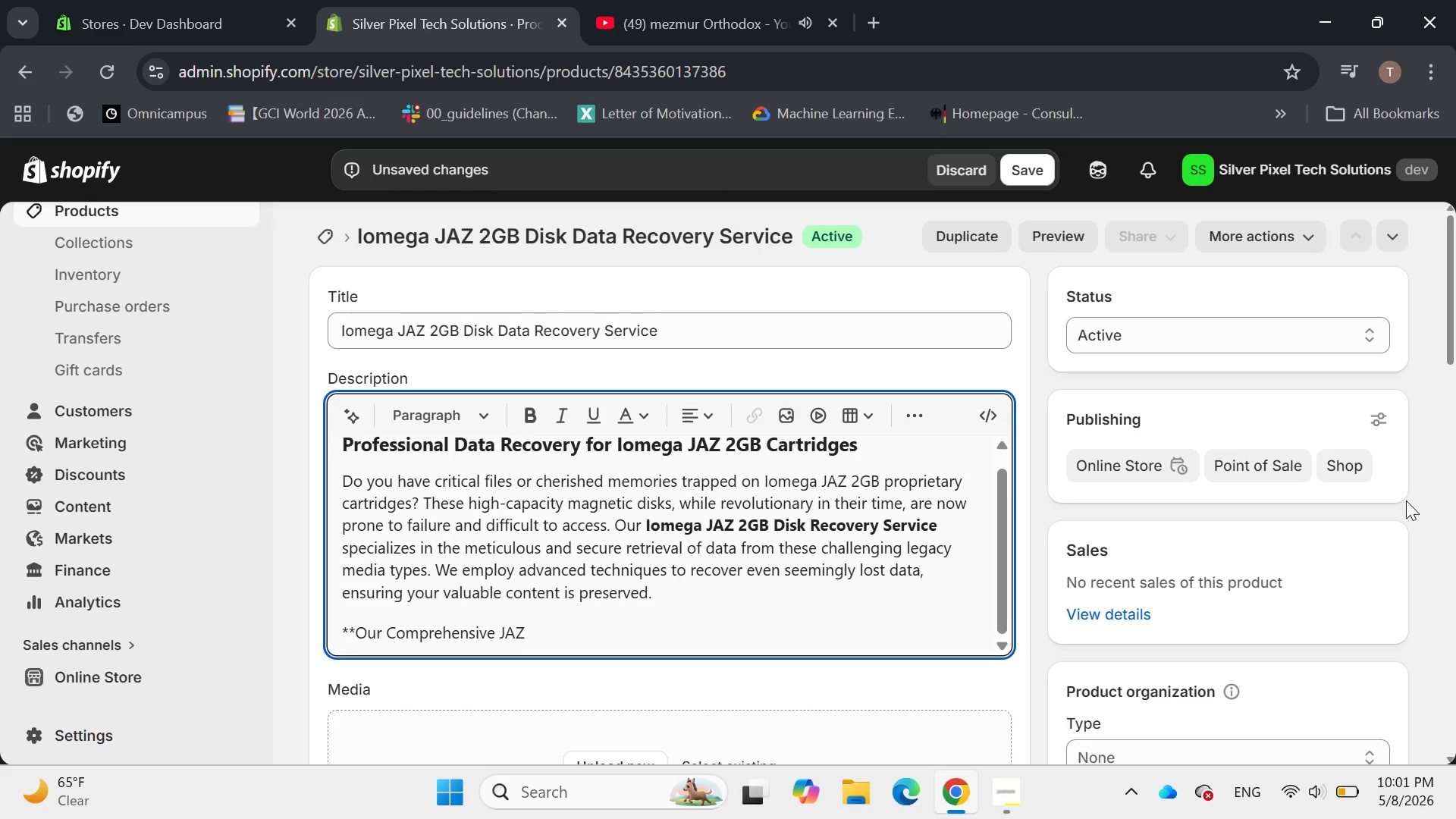 
type(Recovery process:)
 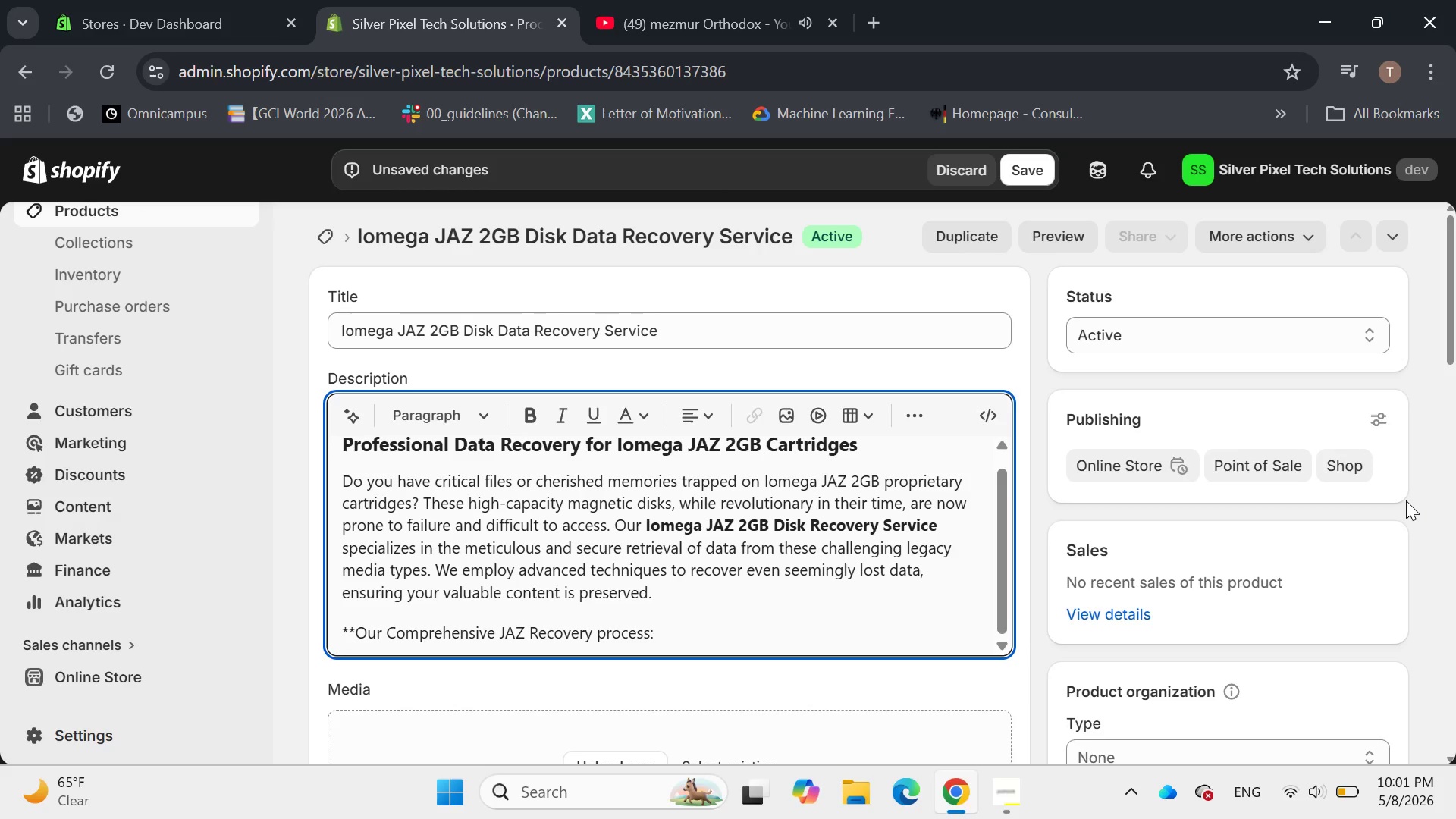 
type(**)
 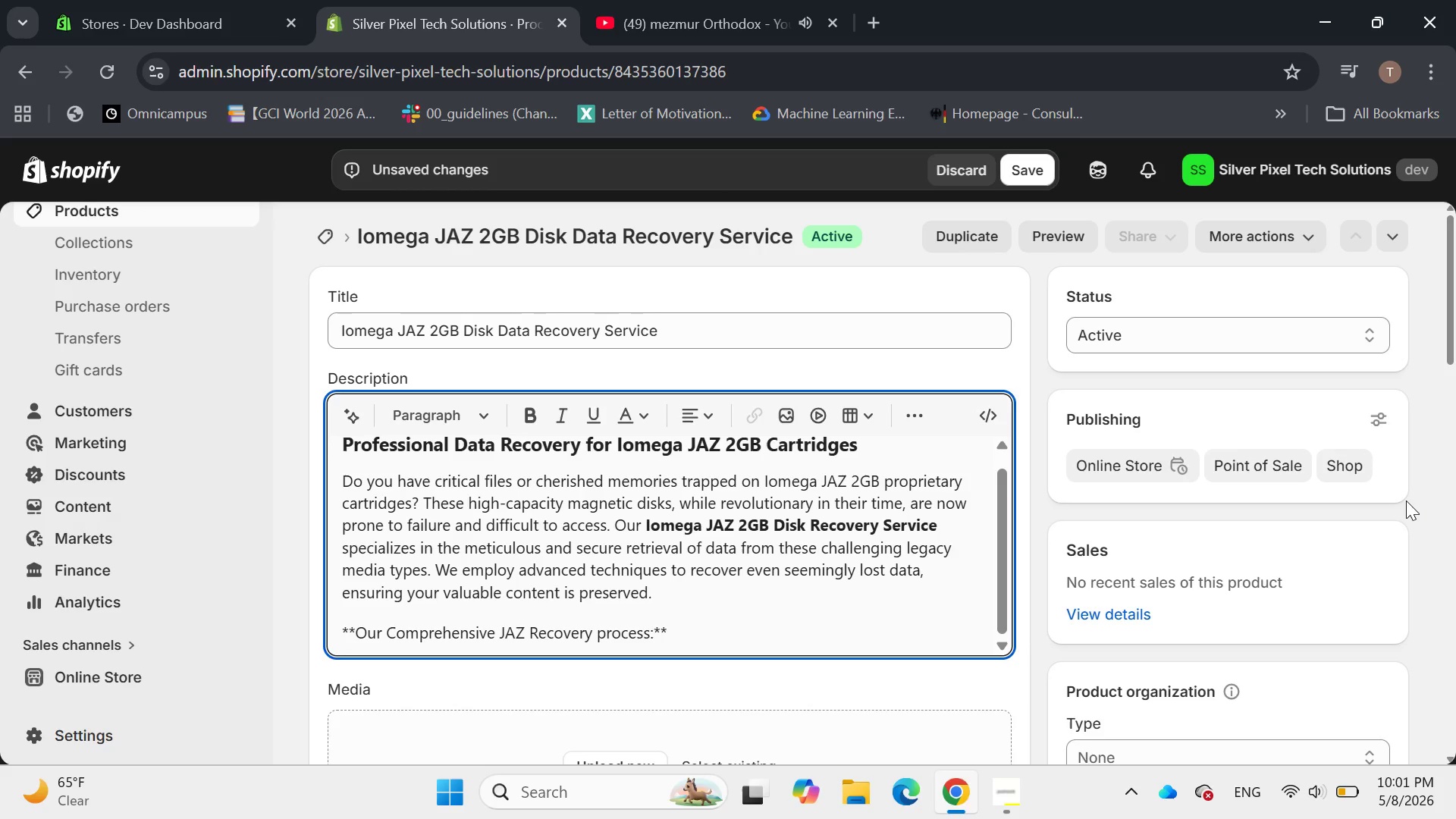 
key(Enter)
 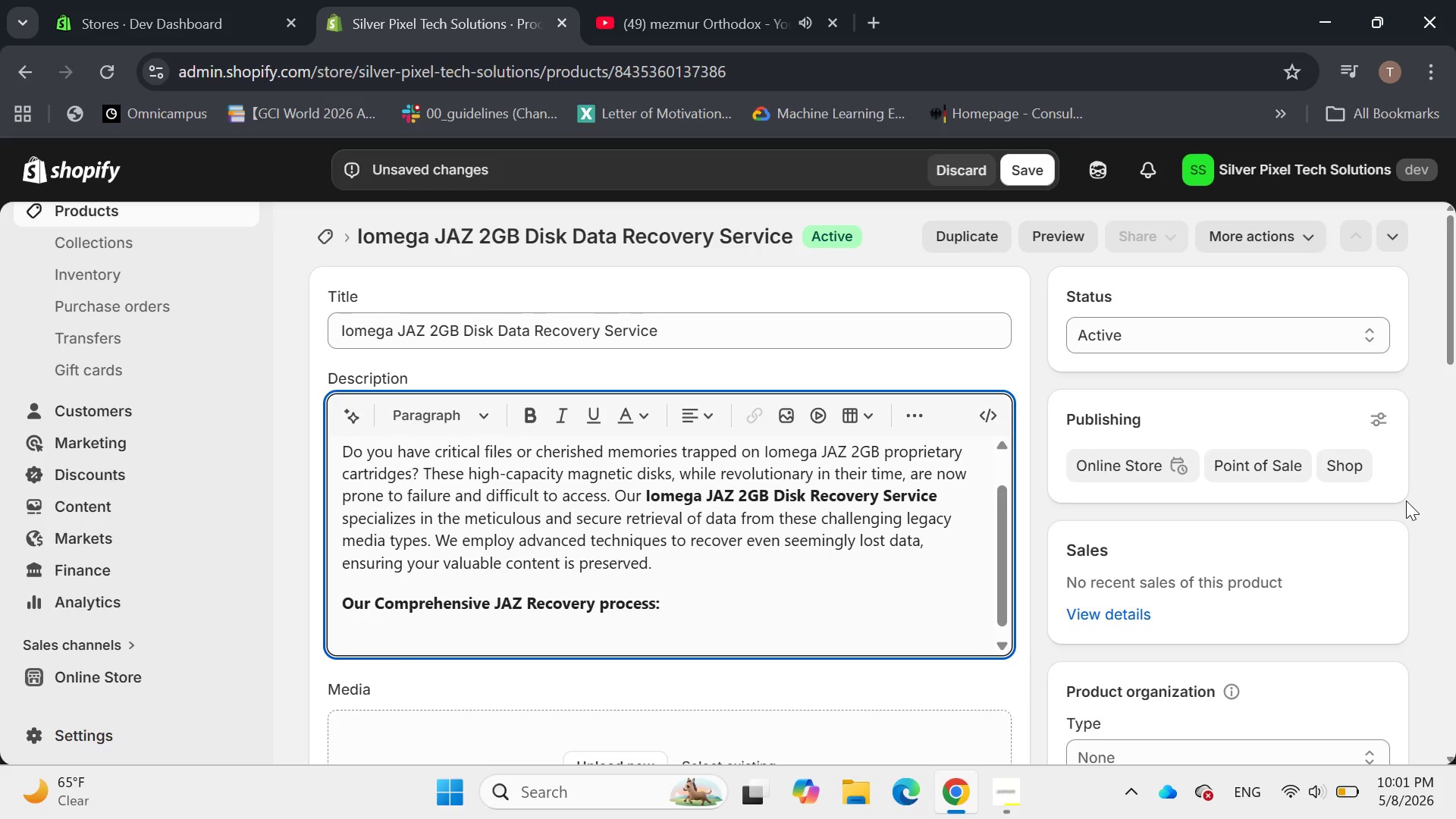 
wait(8.88)
 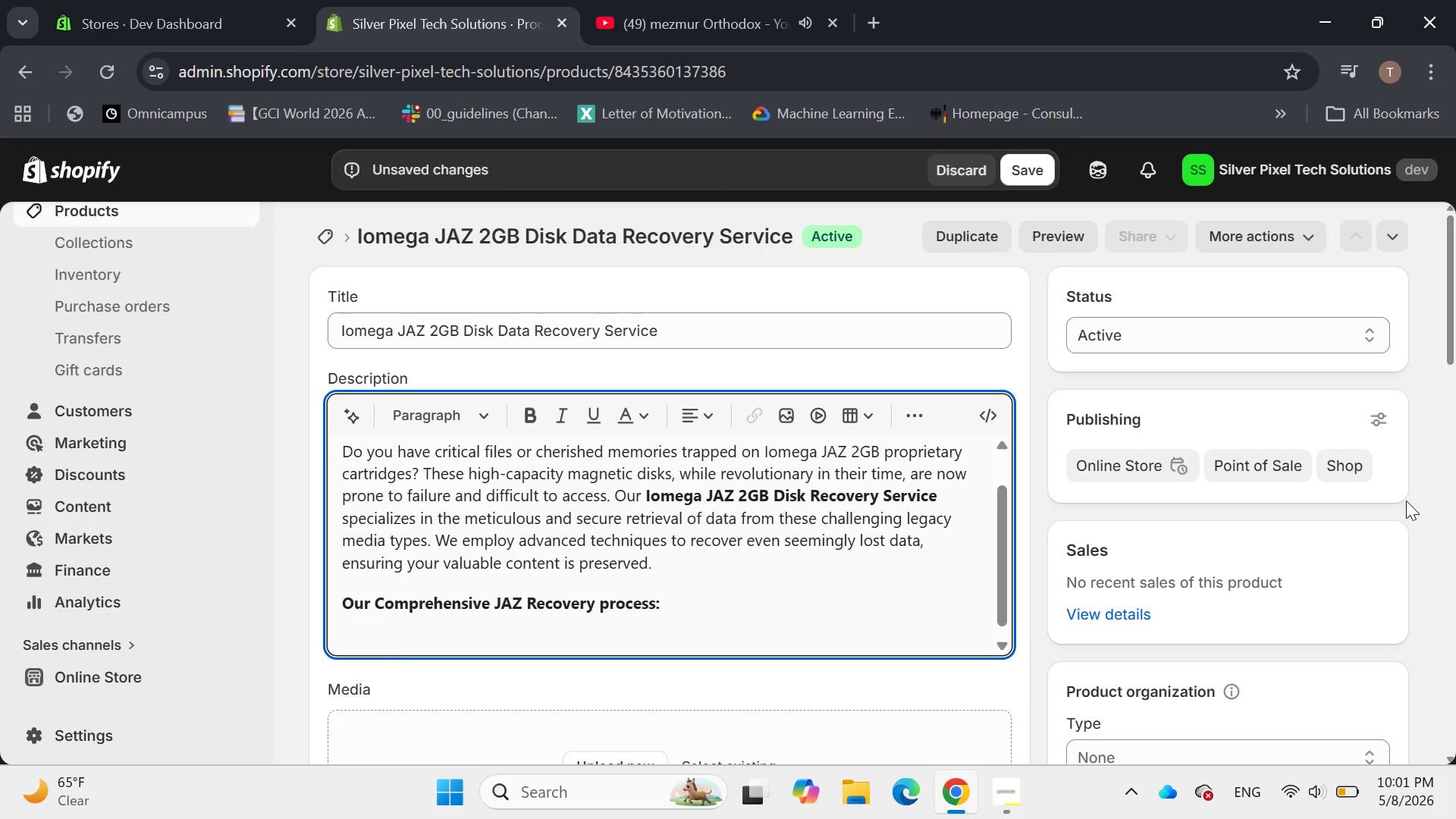 
left_click([914, 418])
 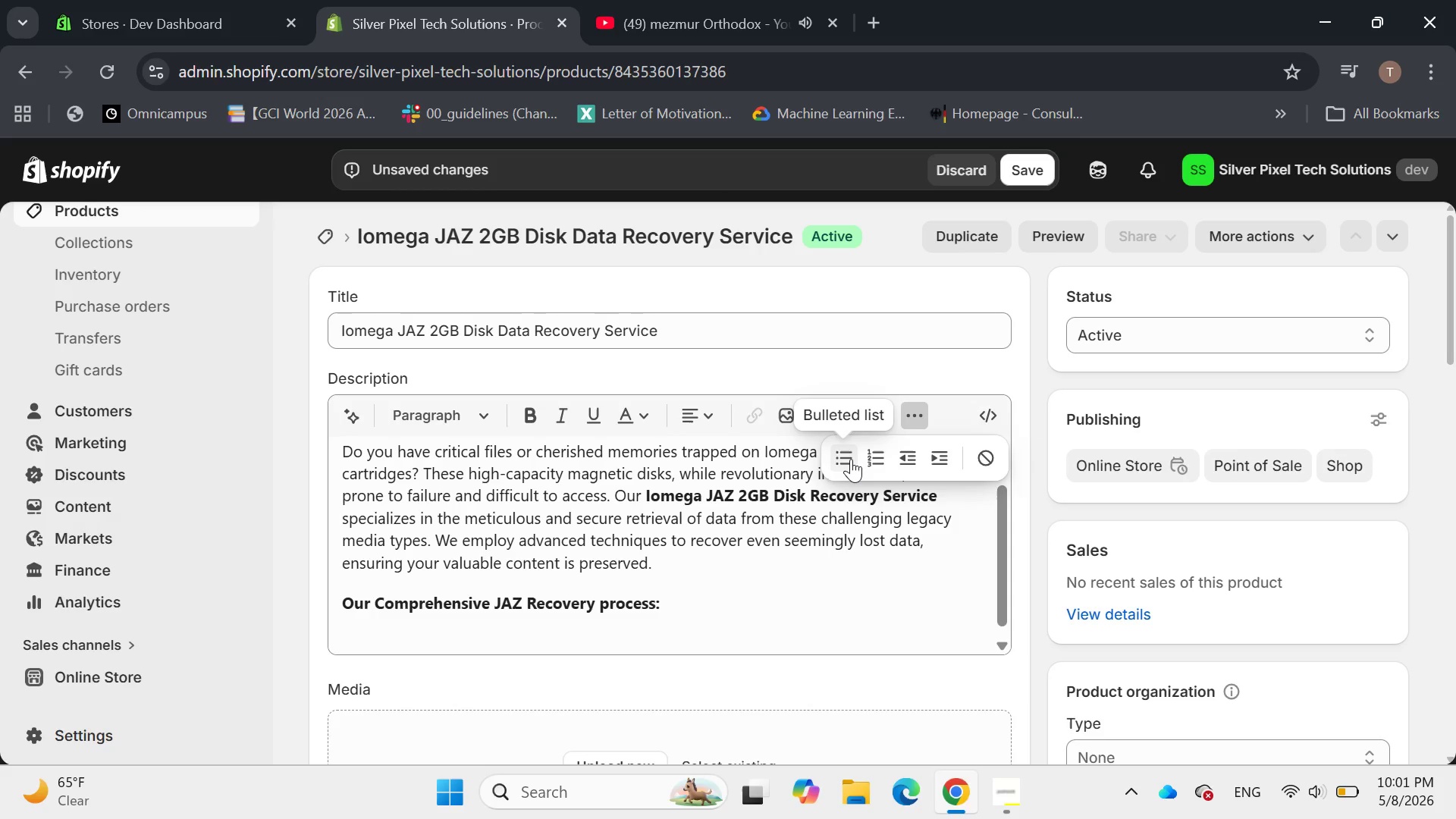 
left_click([851, 459])
 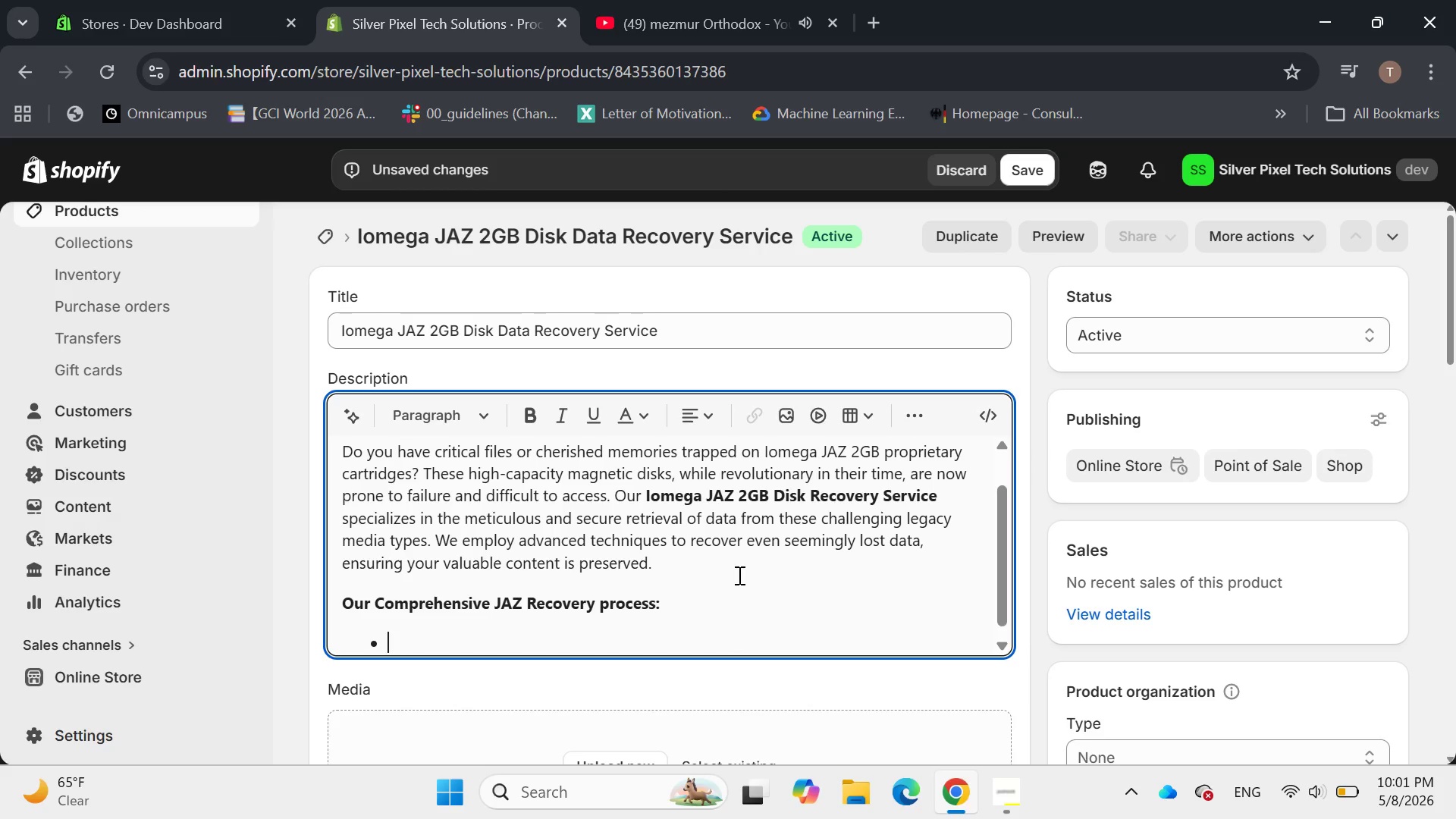 
key(Shift+S)
 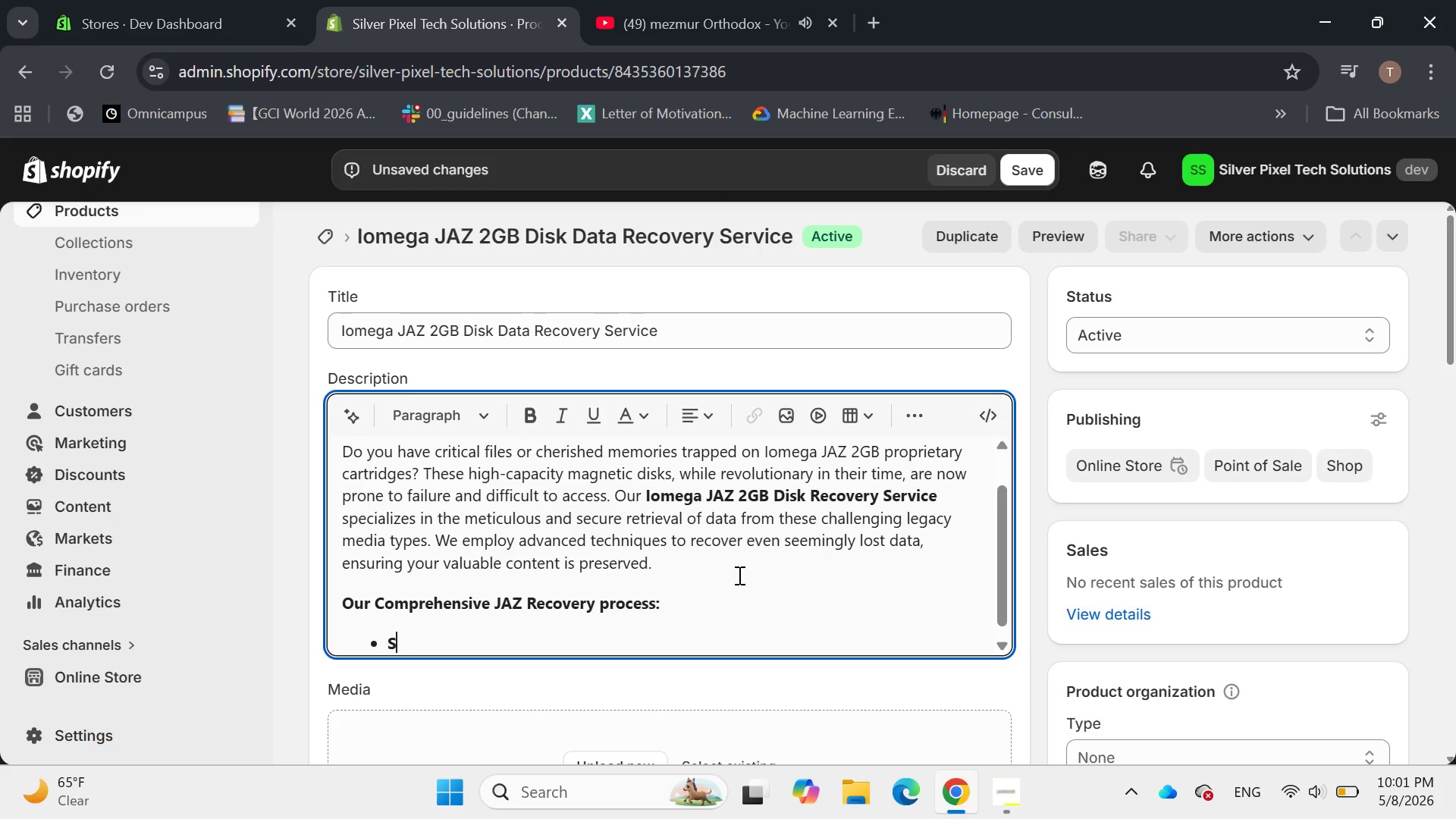 
wait(5.91)
 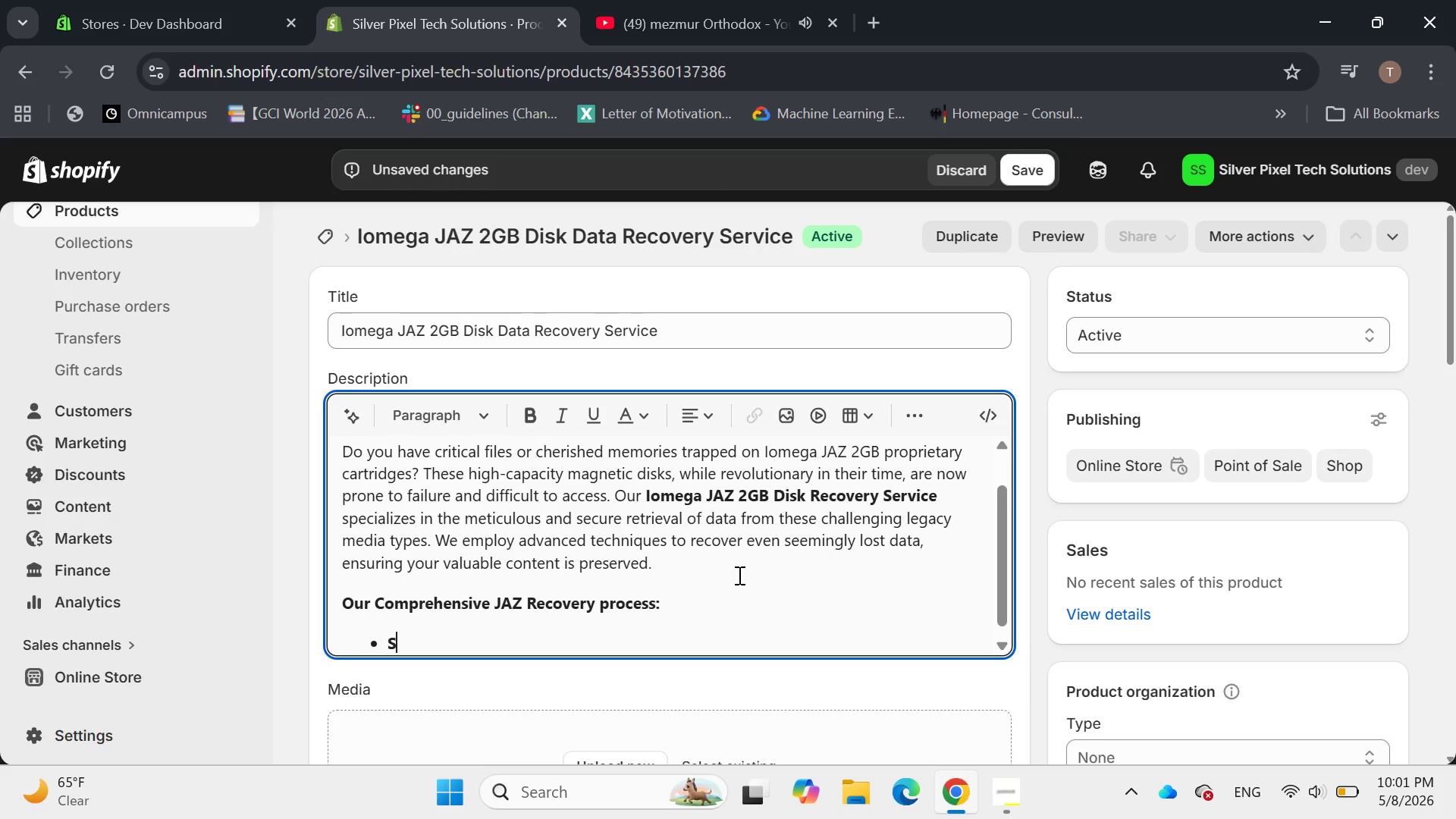 
key(Backspace)
type(S)
key(Backspace)
type(Sp)
 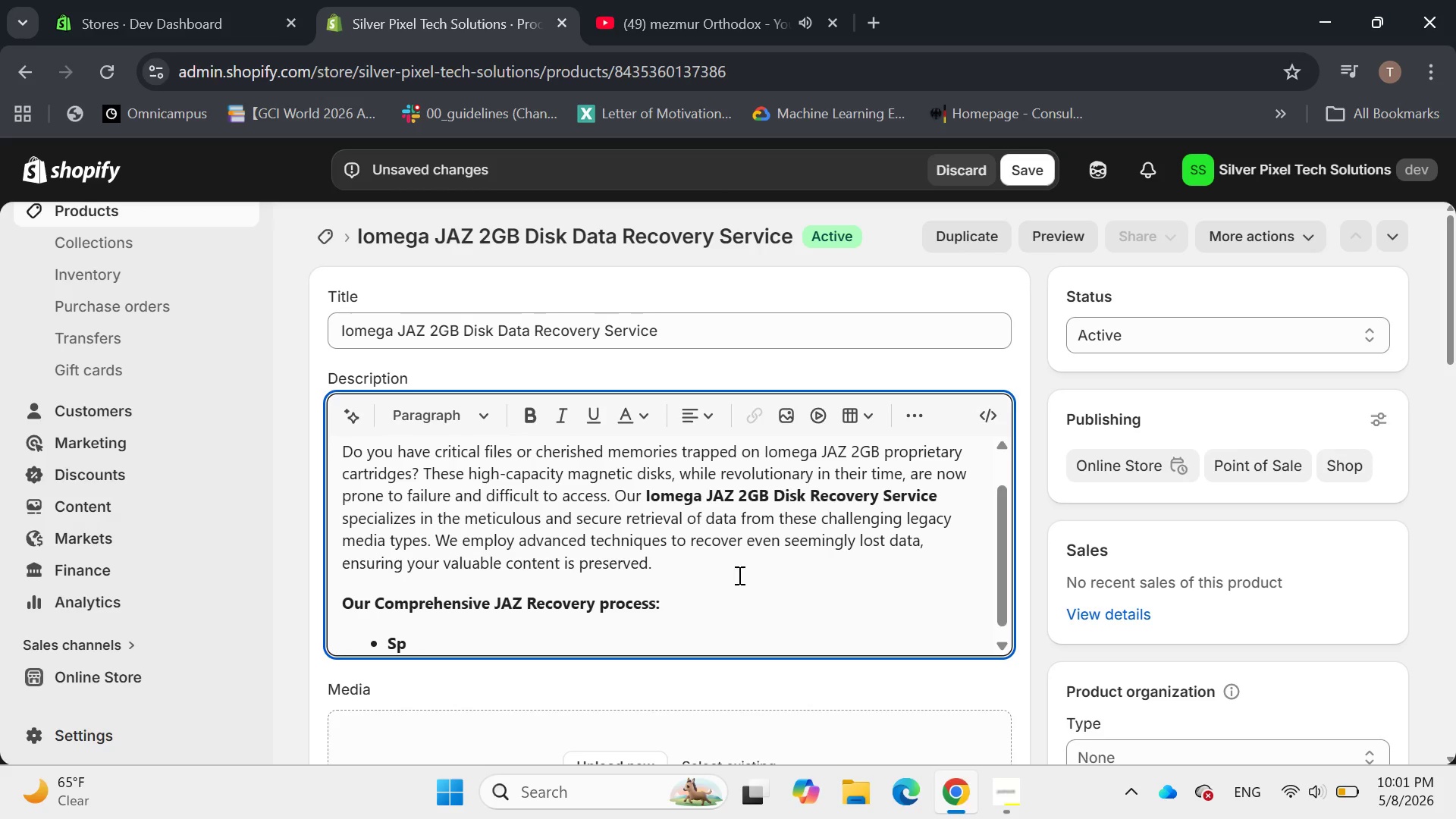 
type(ecialized Hardware:)
 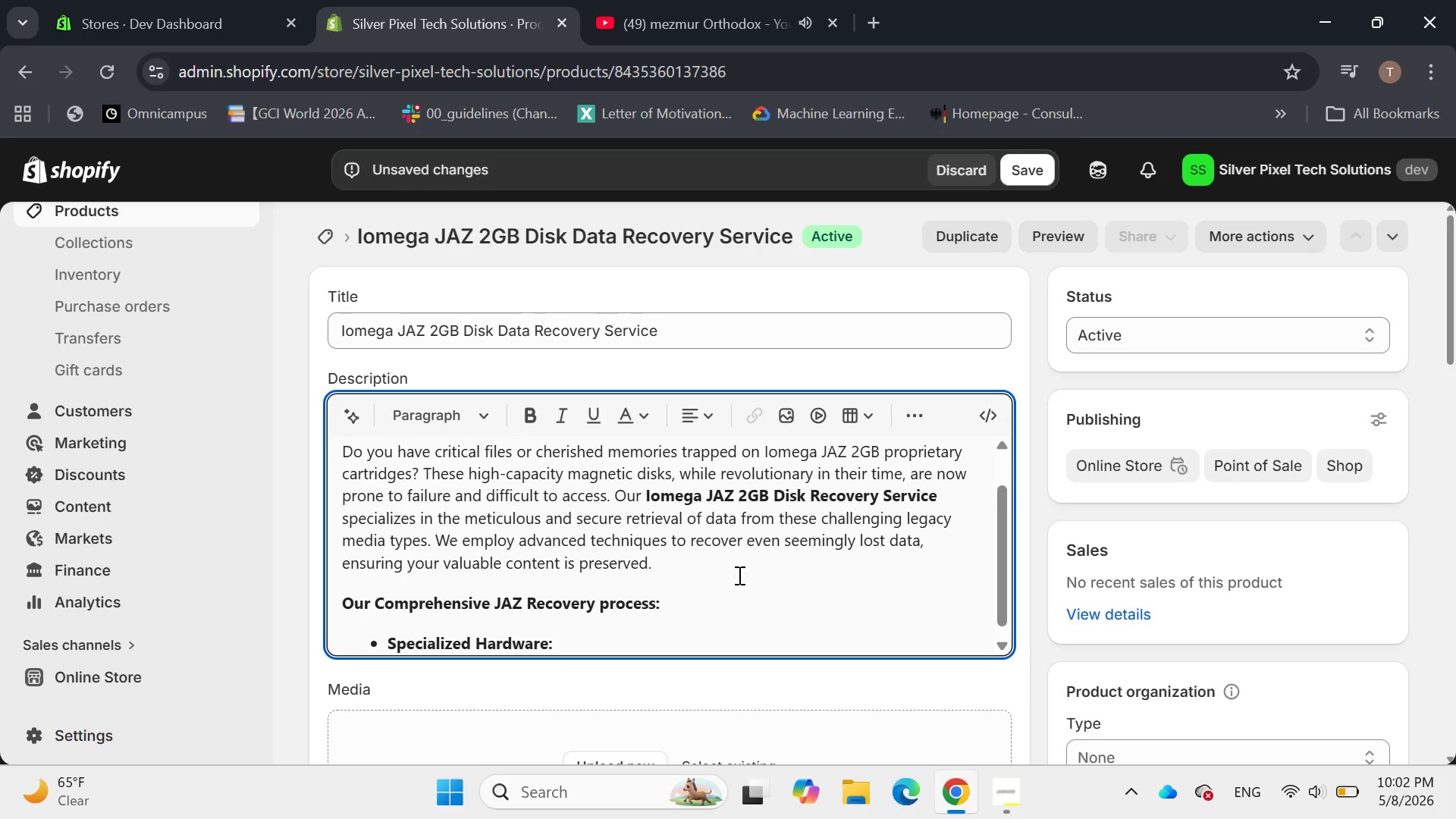 
wait(5.86)
 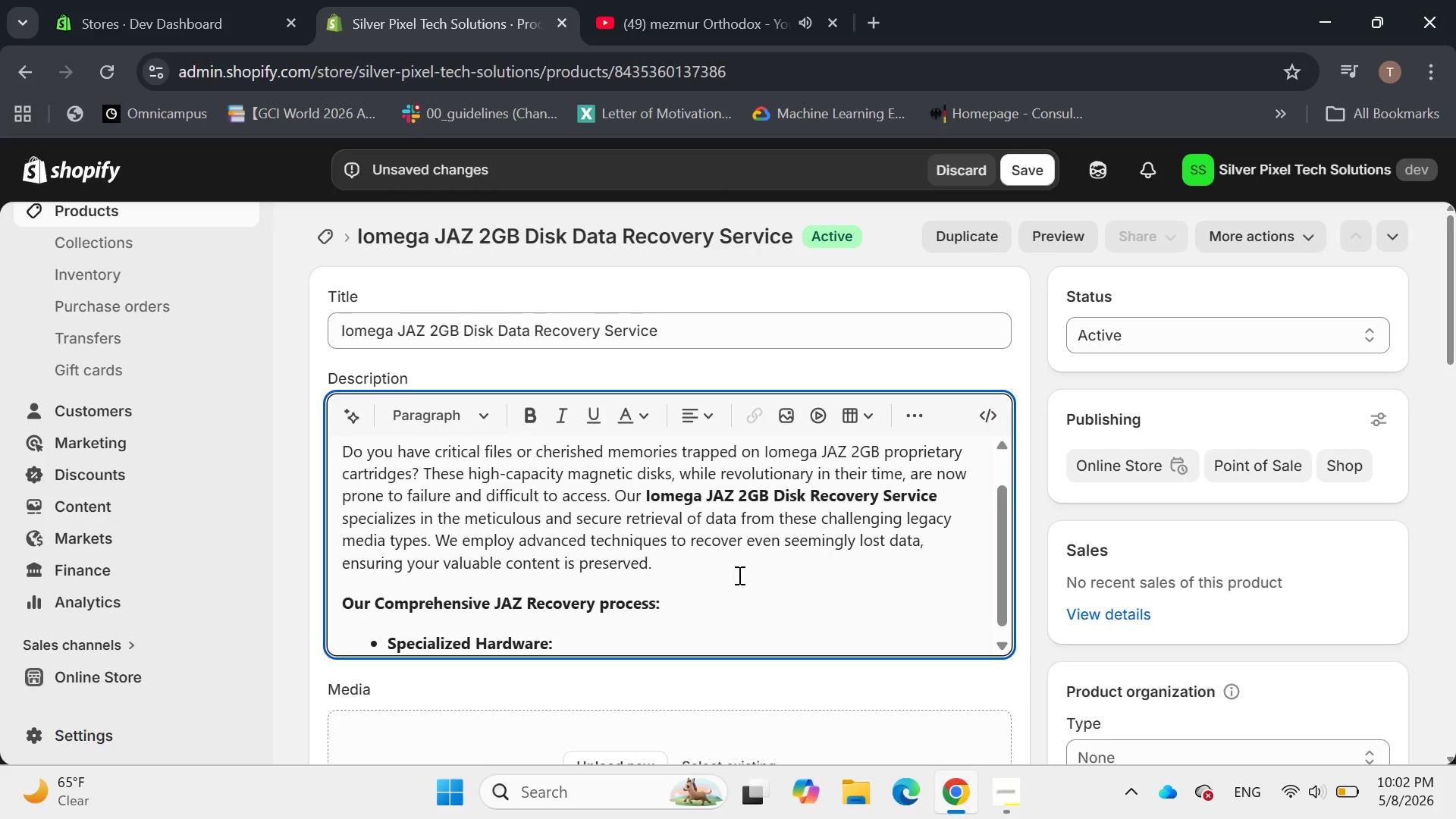 
left_click([535, 416])
 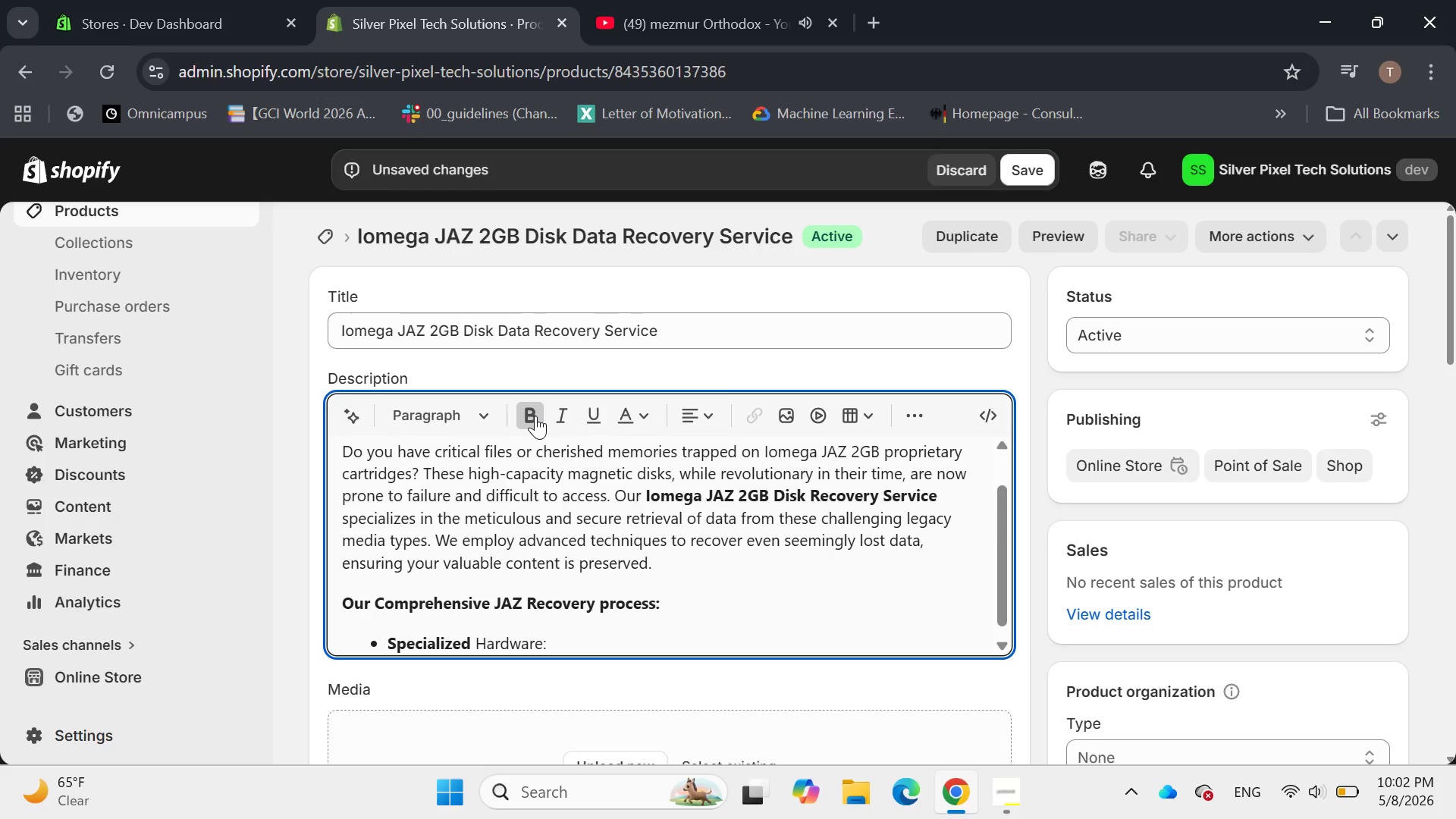 
left_click([535, 416])
 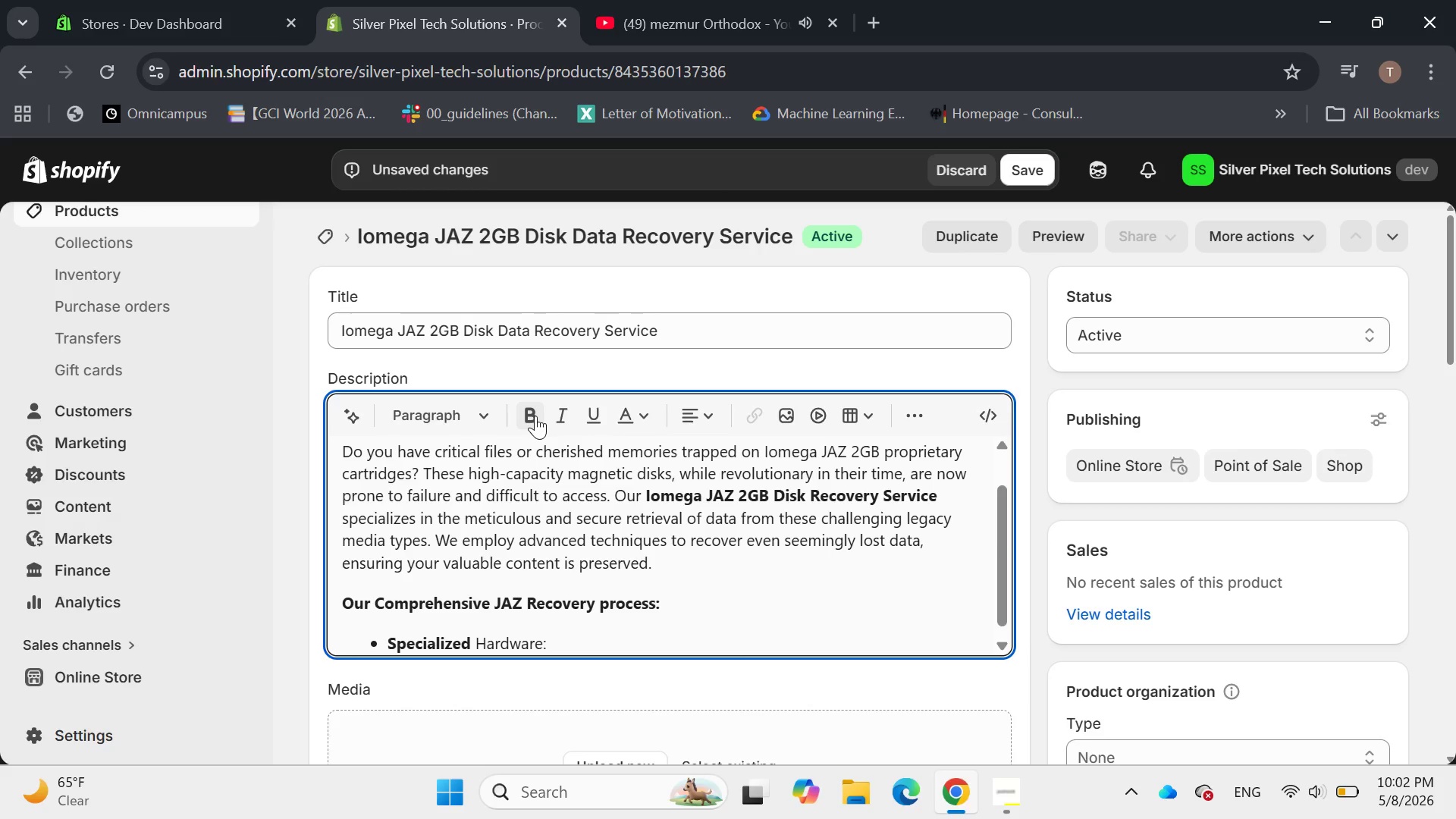 
key(Control+Z)
 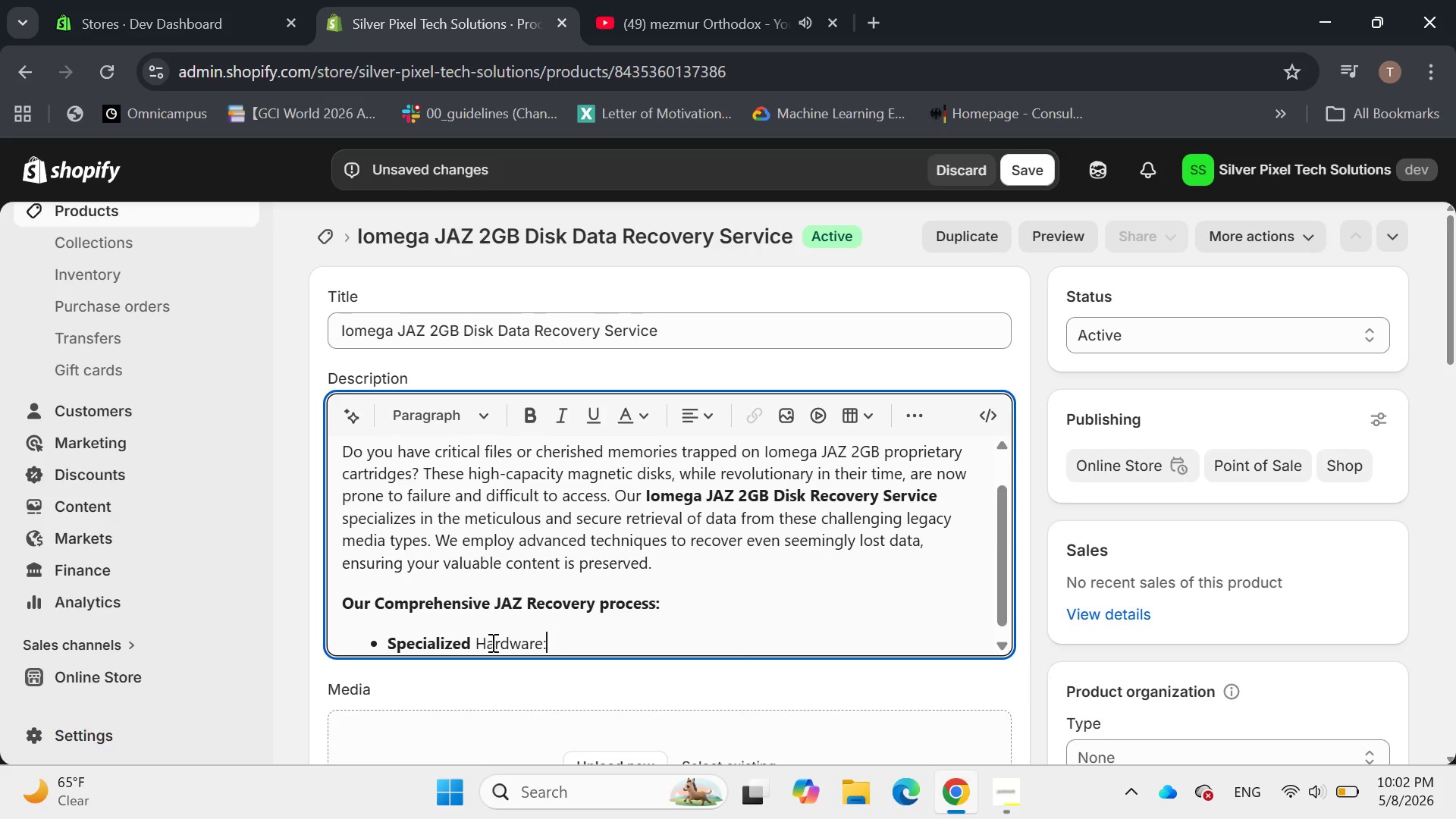 
left_click_drag(start_coordinate=[475, 640], to_coordinate=[579, 648])
 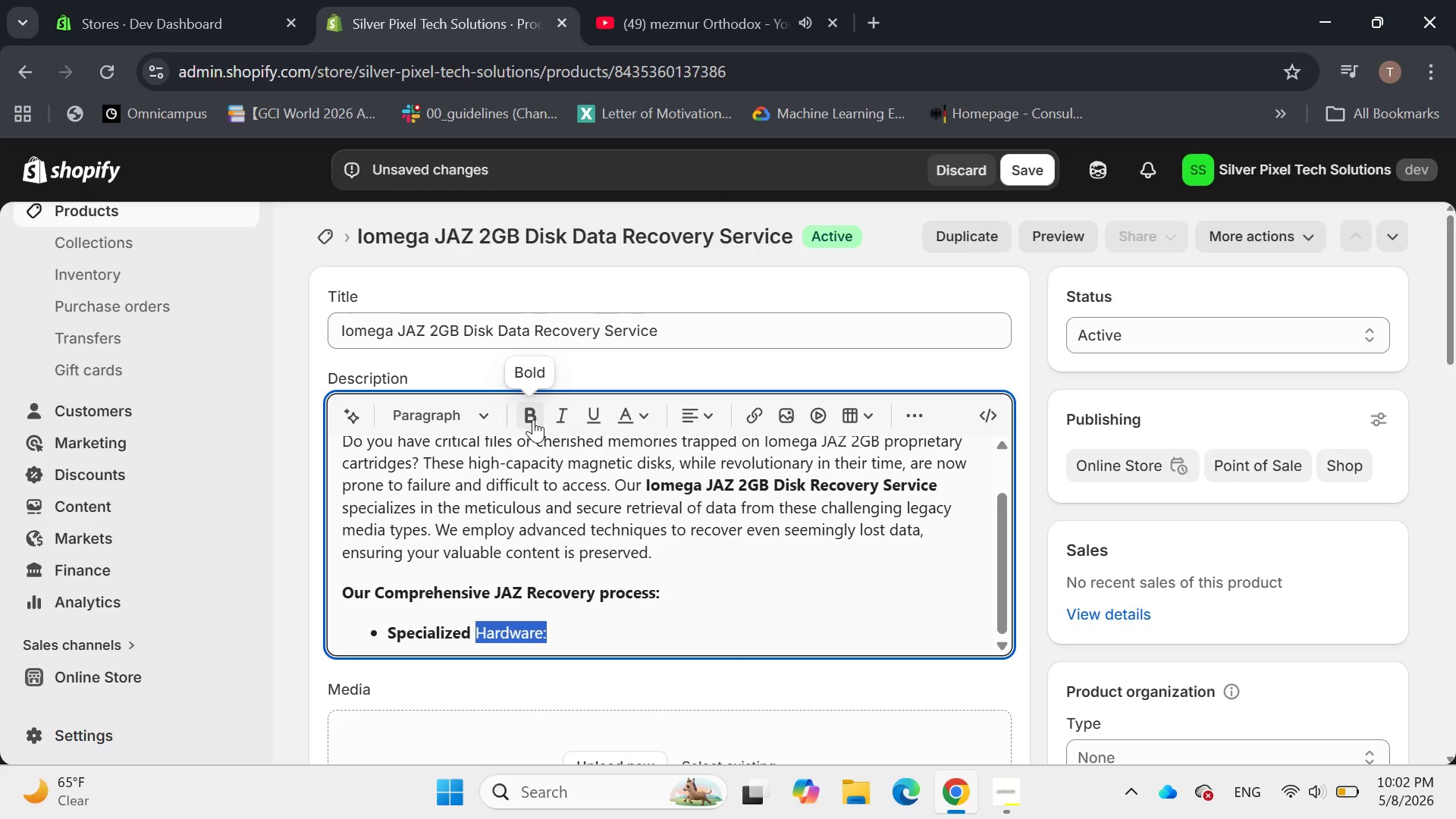 
left_click([533, 419])
 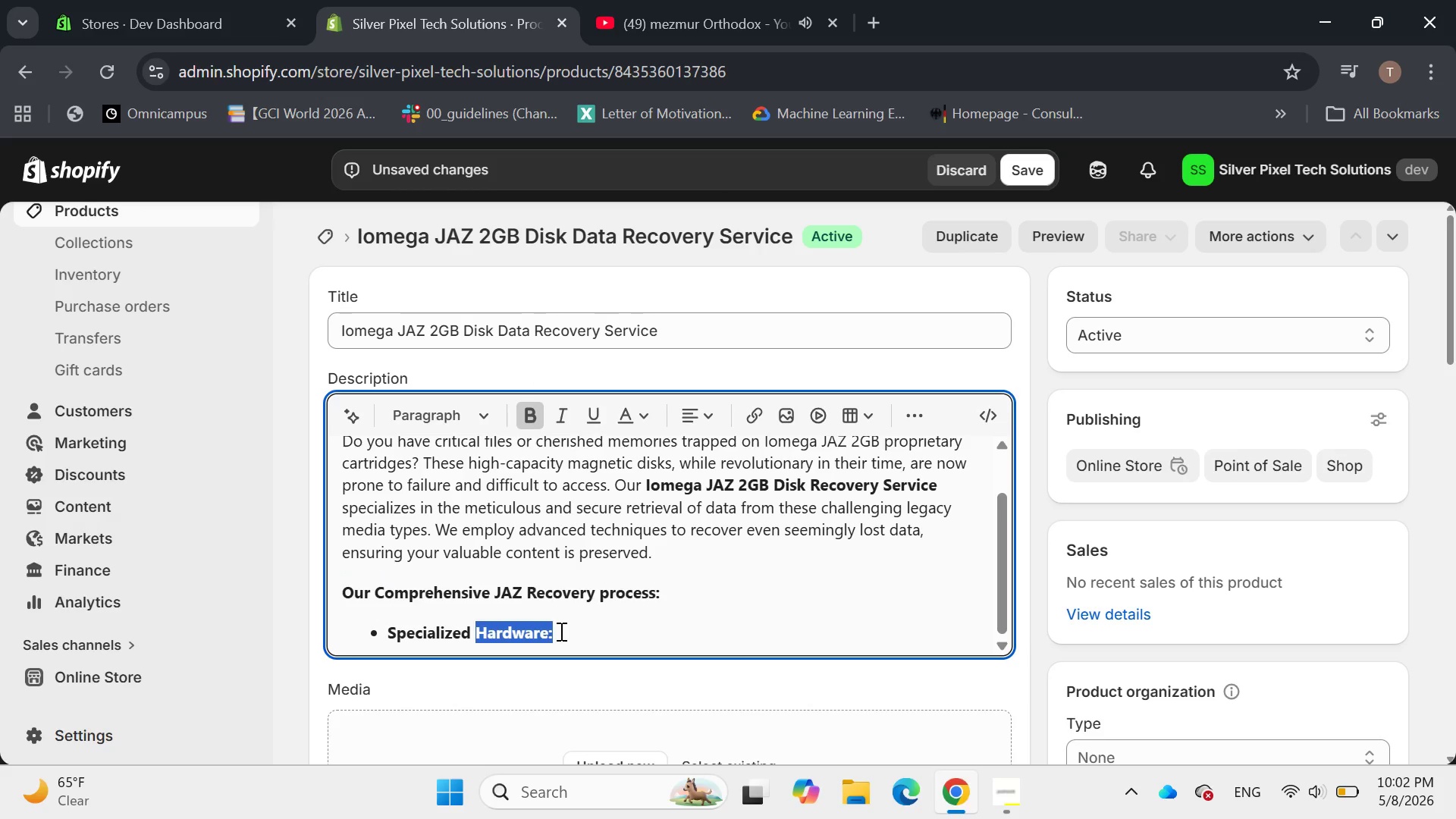 
left_click([559, 631])
 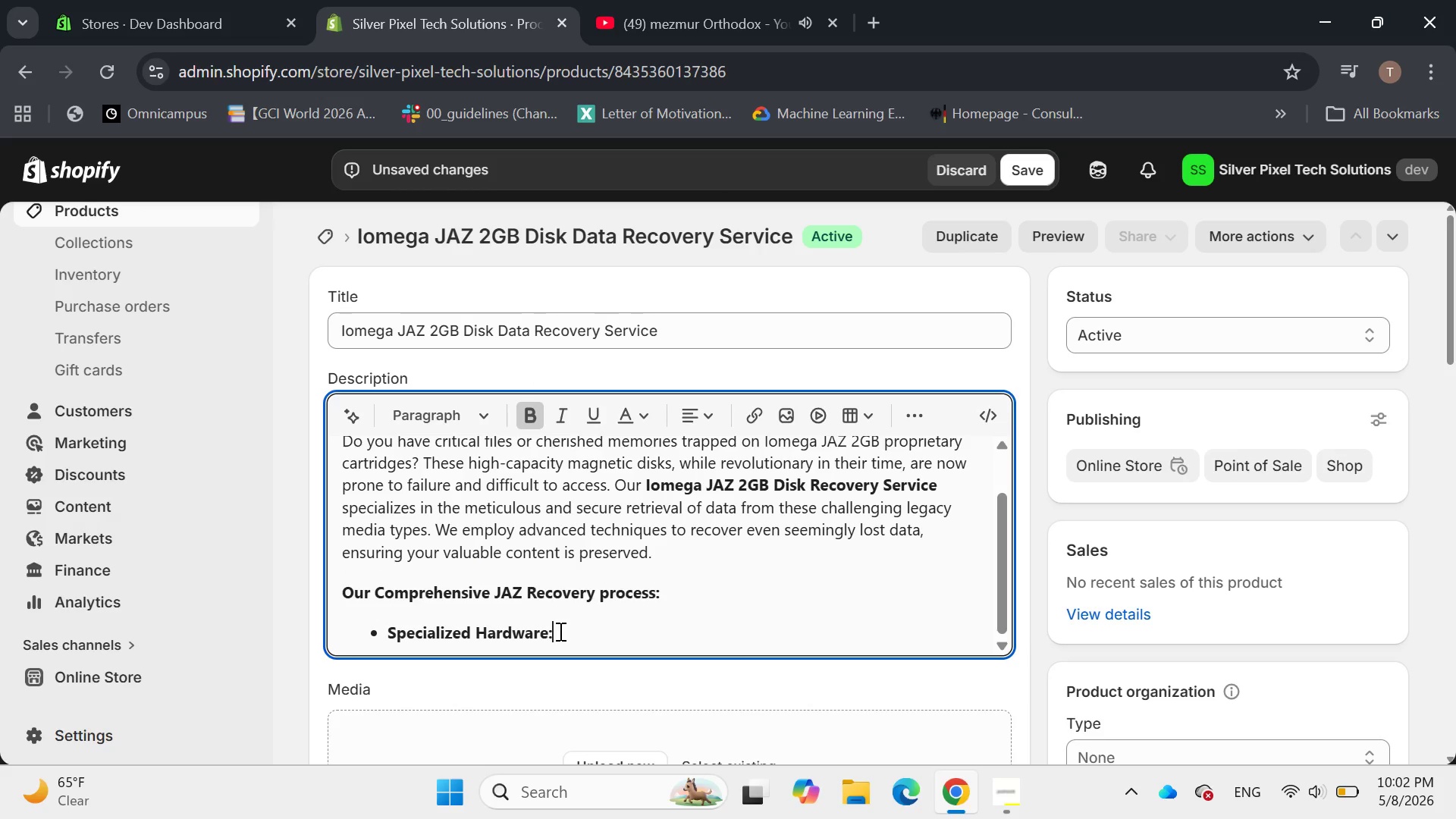 
key(Space)
 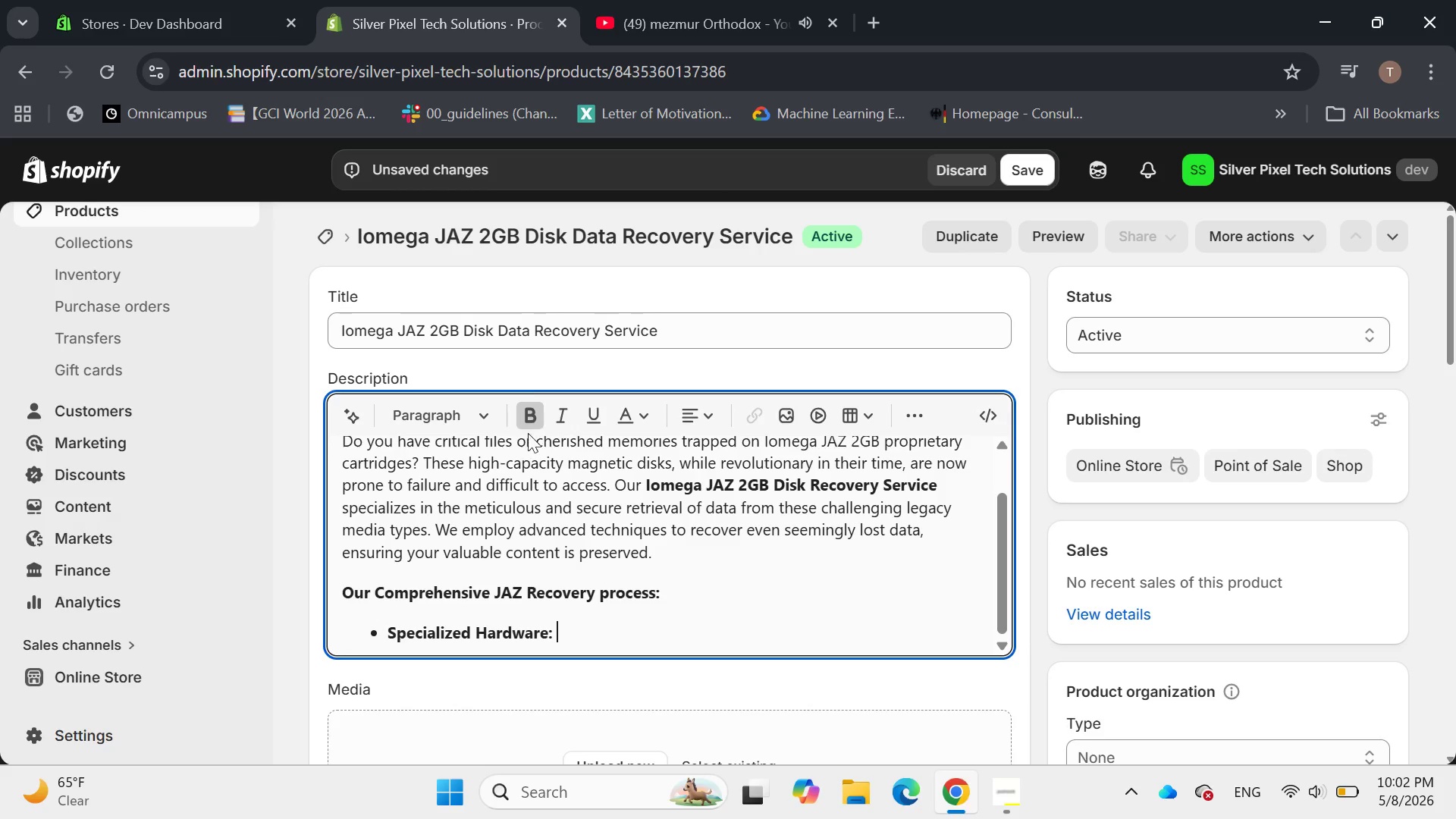 
left_click([531, 419])
 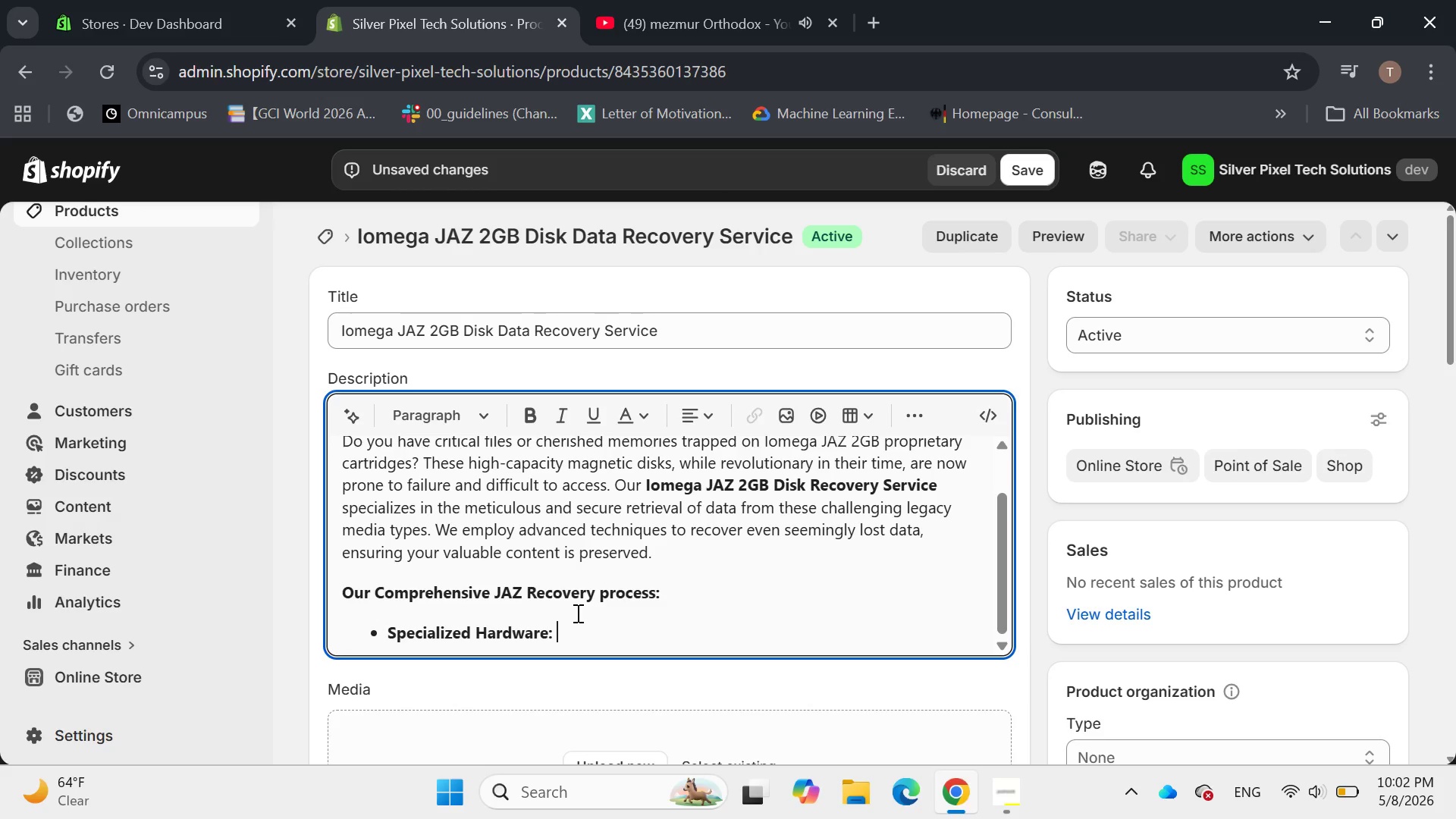 
wait(5.34)
 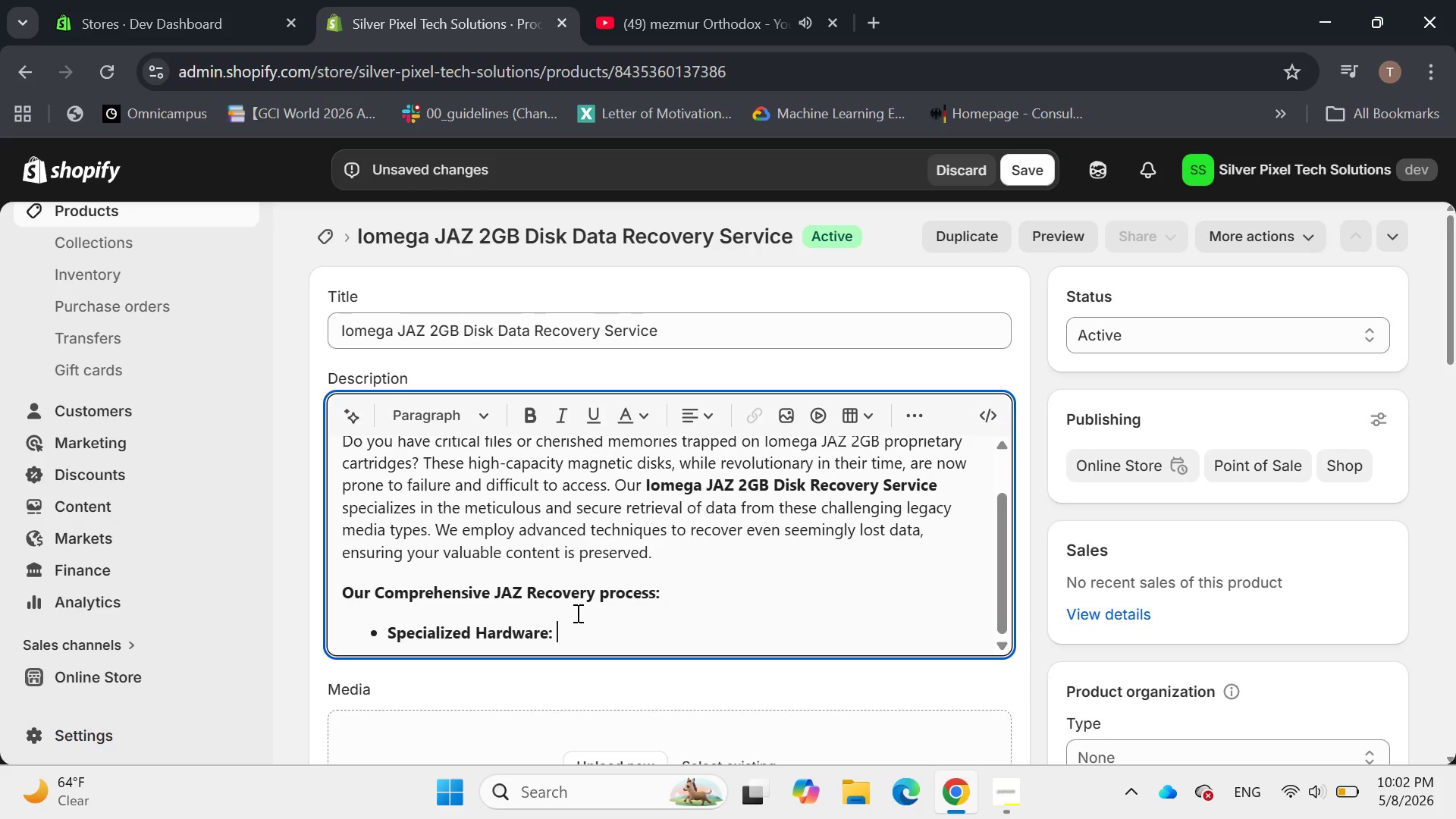 
type(We utilie working )
 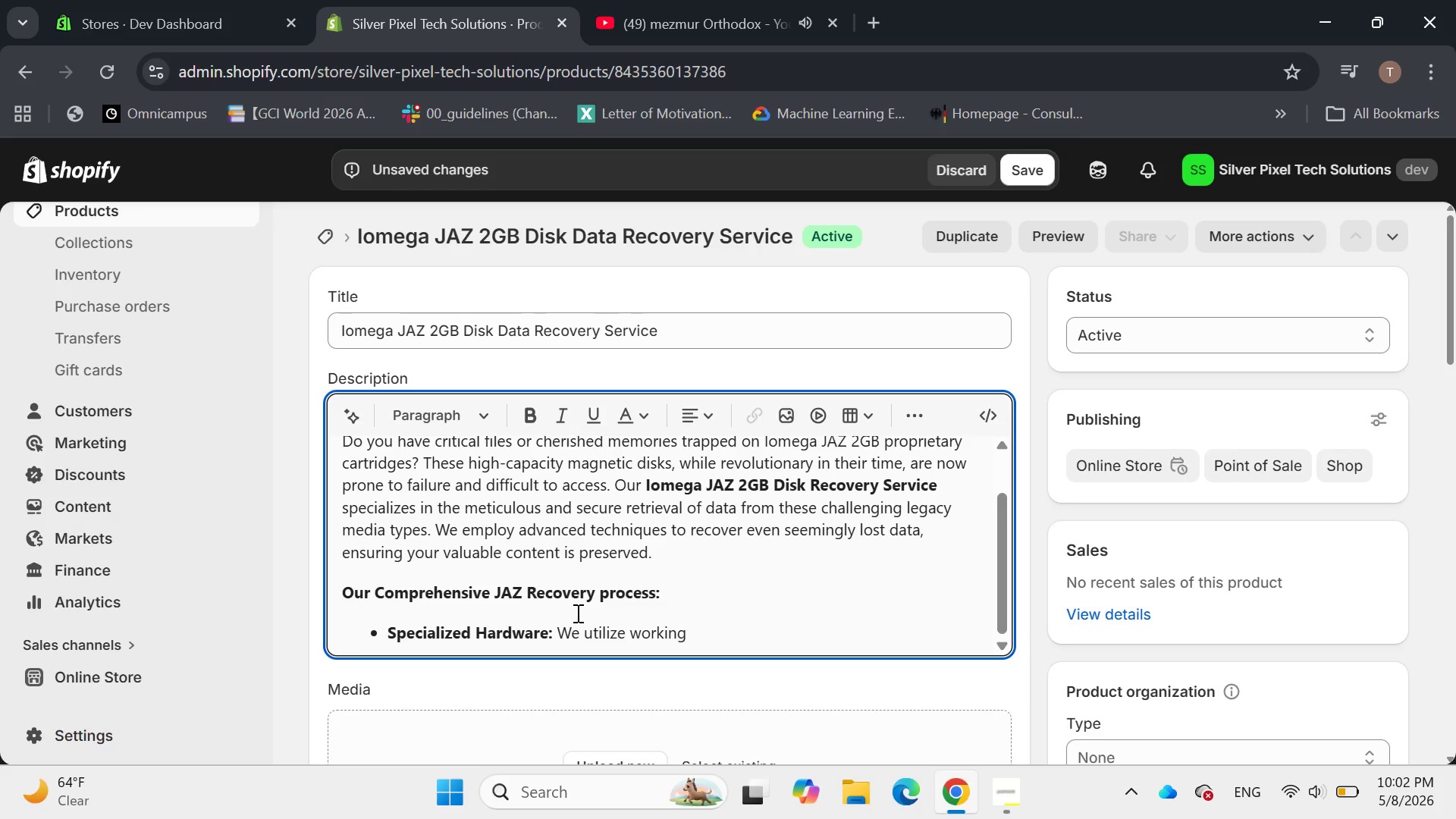 
hold_key(key=Z, duration=0.38)
 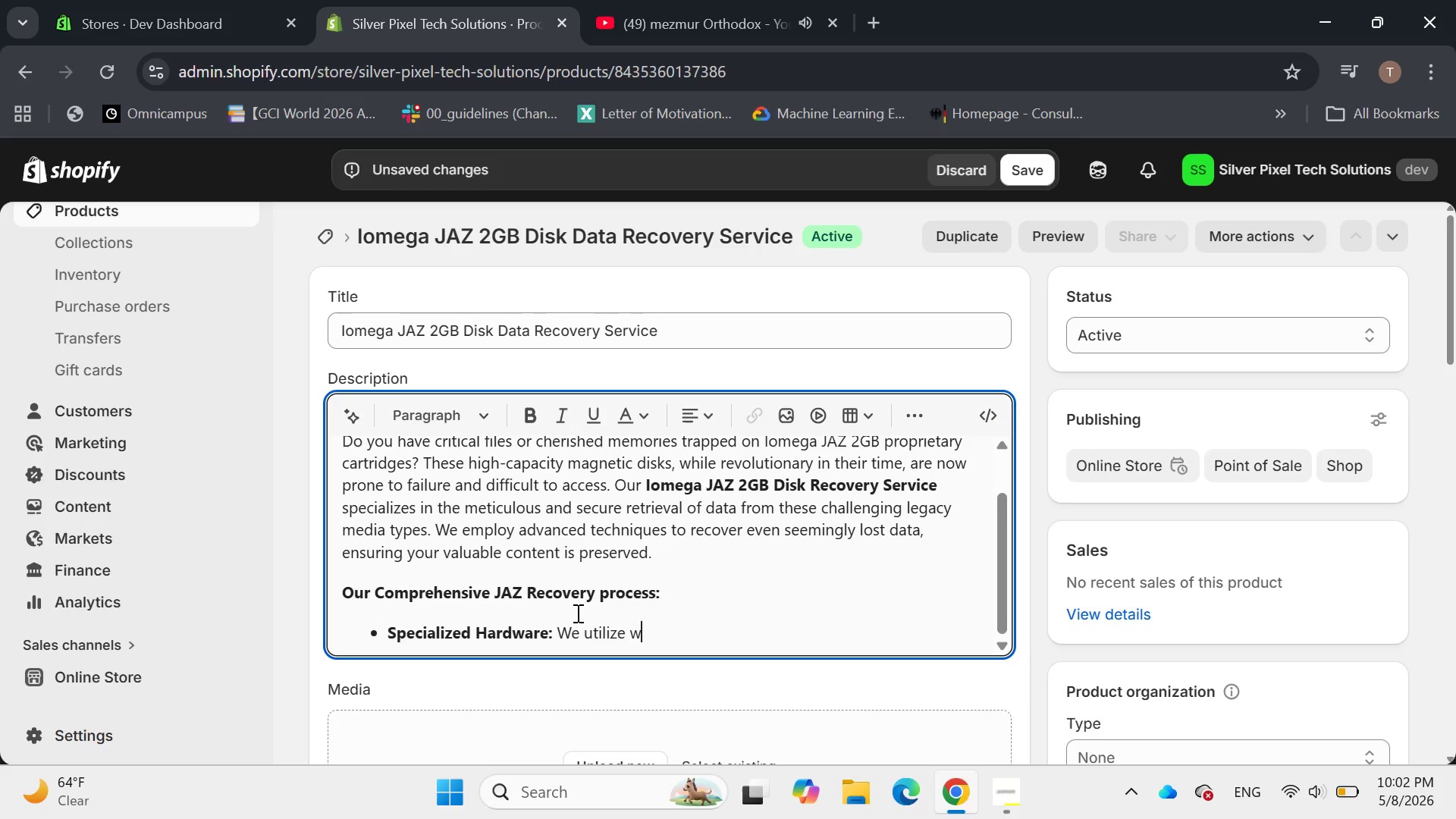 
type(JAZ )
 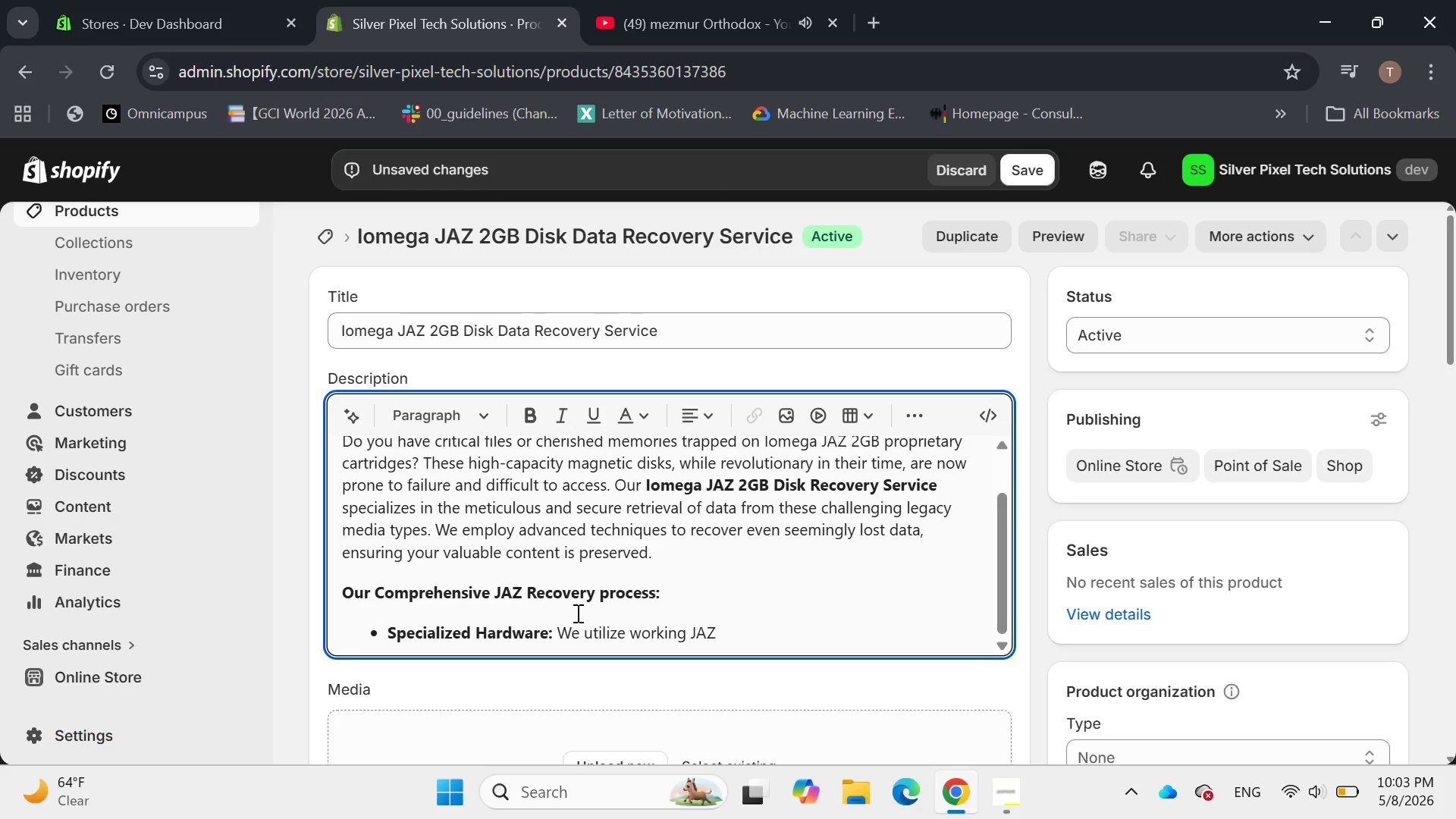 
wait(36.42)
 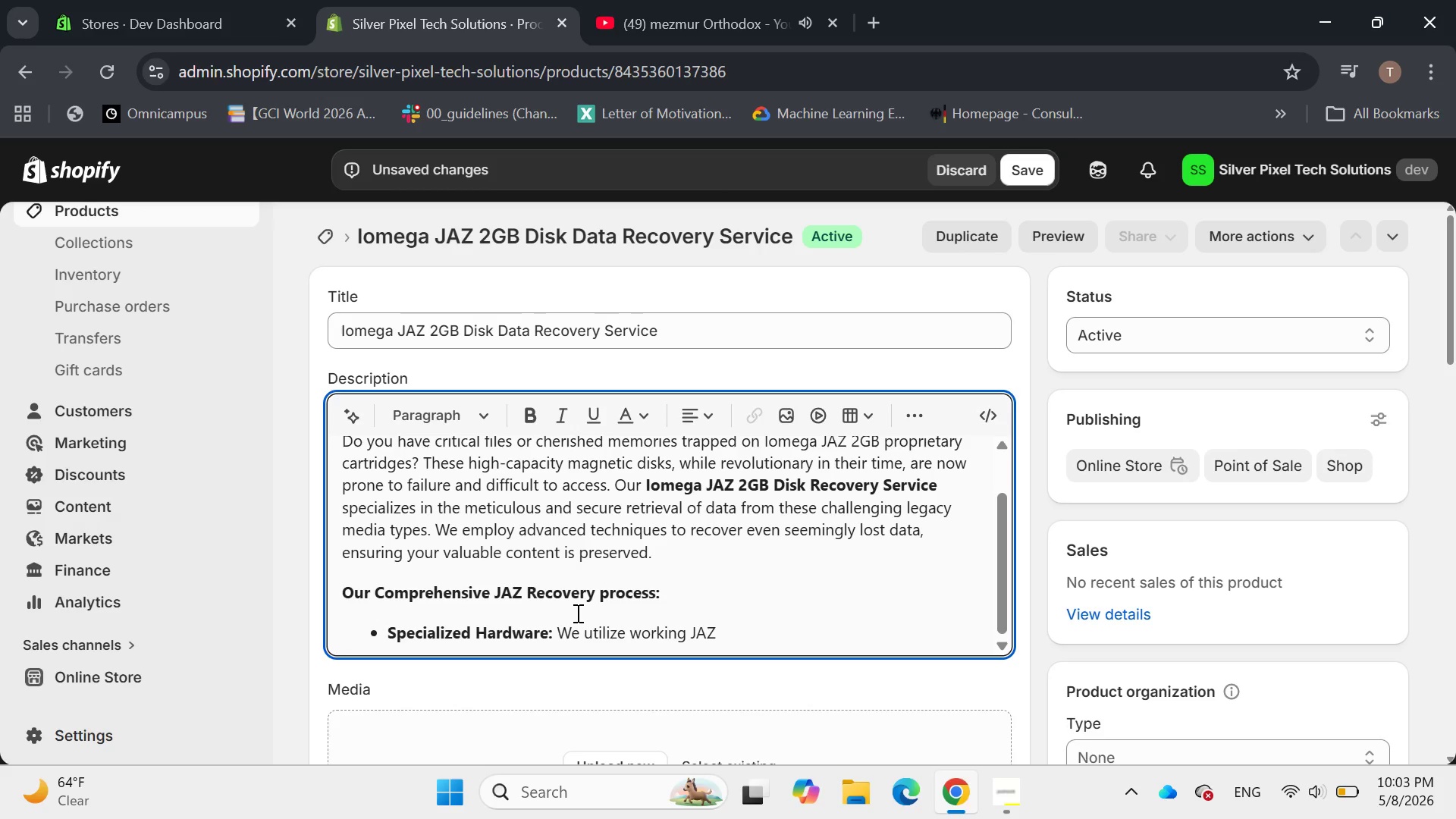 
type(drives and custom intrfaces to attempt recovery where standard methods fail)
 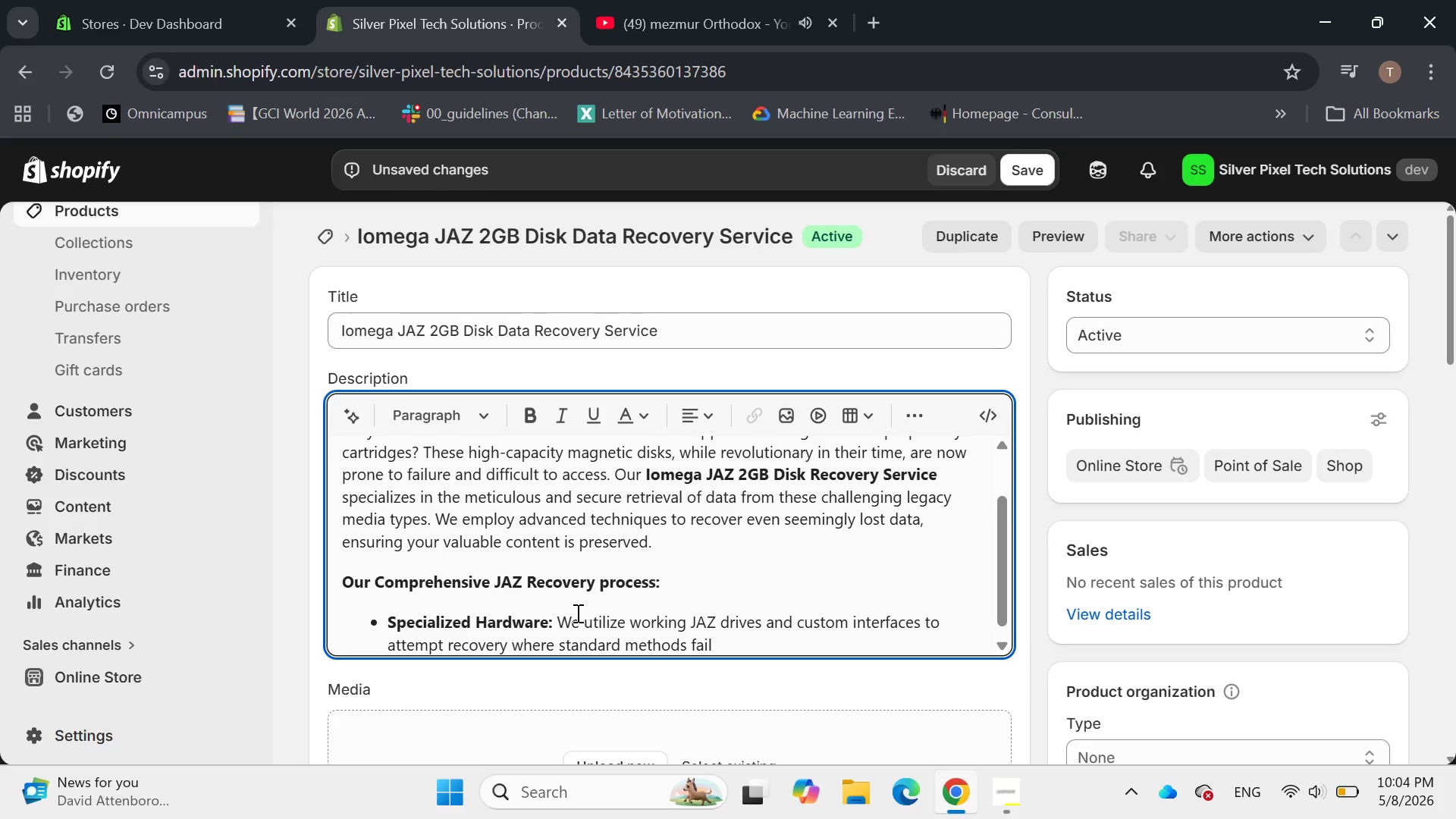 
key(Period)
 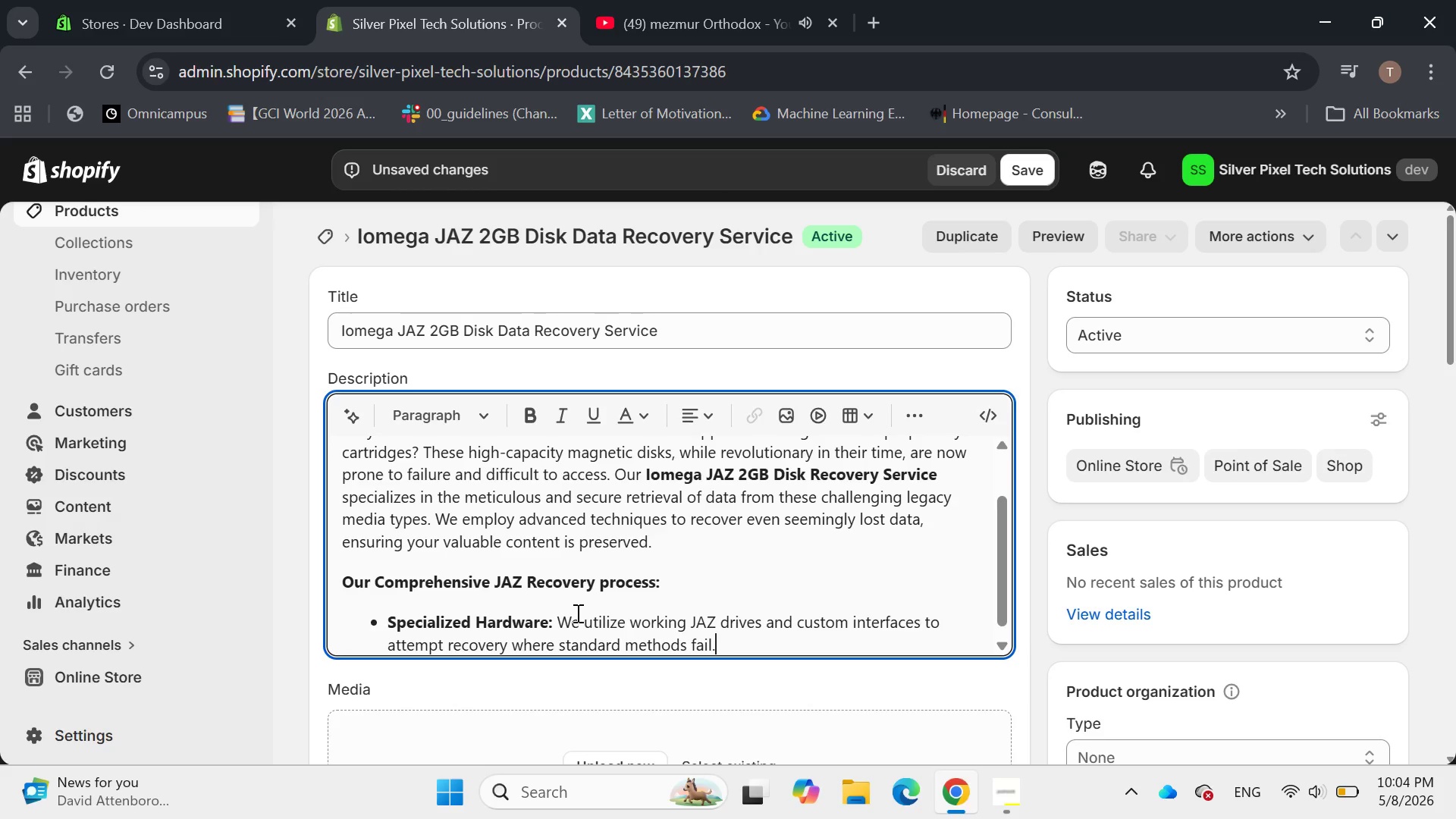 
key(Enter)
 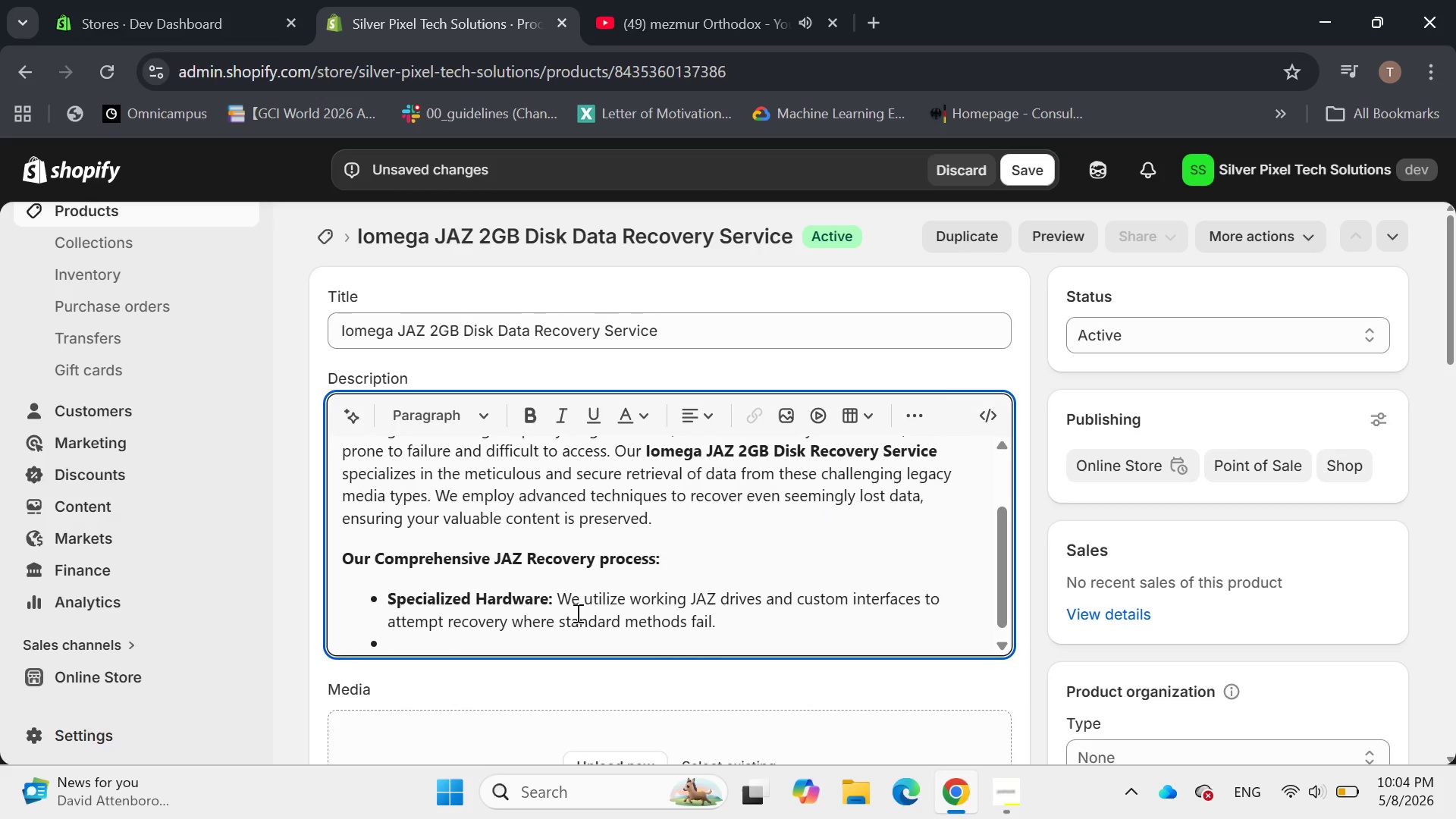 
type(Proprientary )
key(Backspace)
key(Backspace)
key(Backspace)
key(Backspace)
key(Backspace)
key(Backspace)
type(tary)
 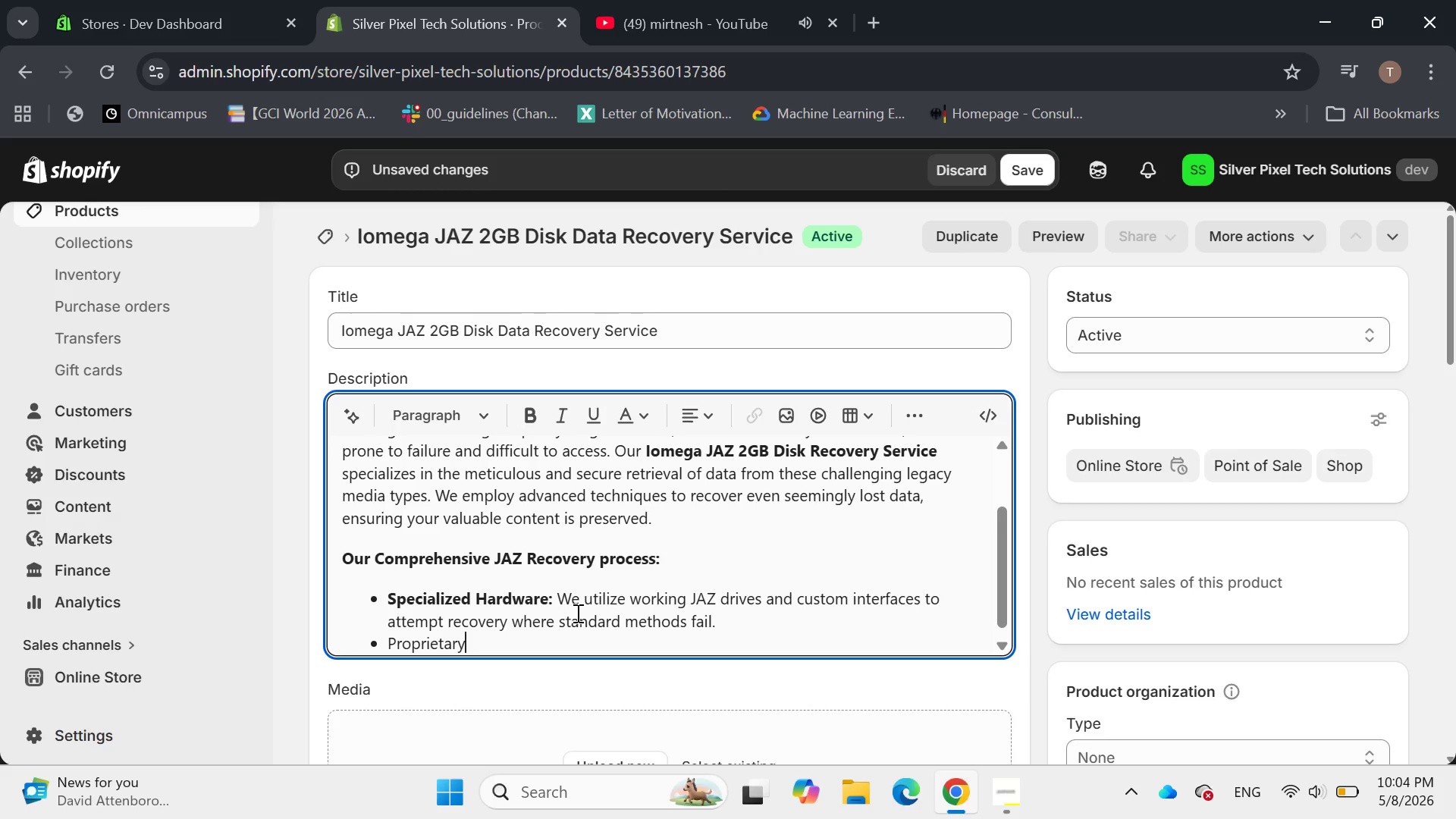 
type( cartridge )
key(Backspace)
type(: )
 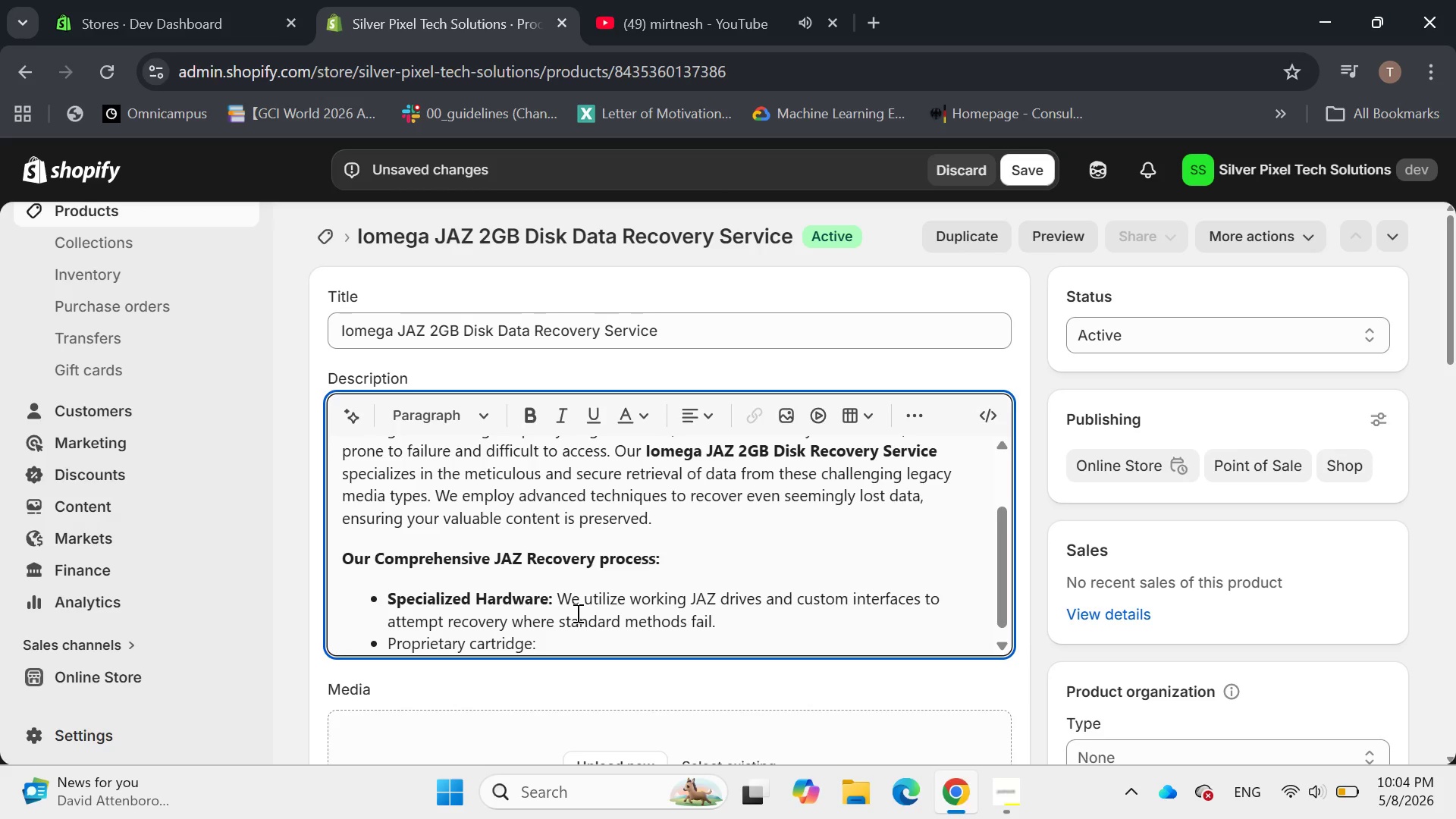 
left_click_drag(start_coordinate=[385, 643], to_coordinate=[552, 648])
 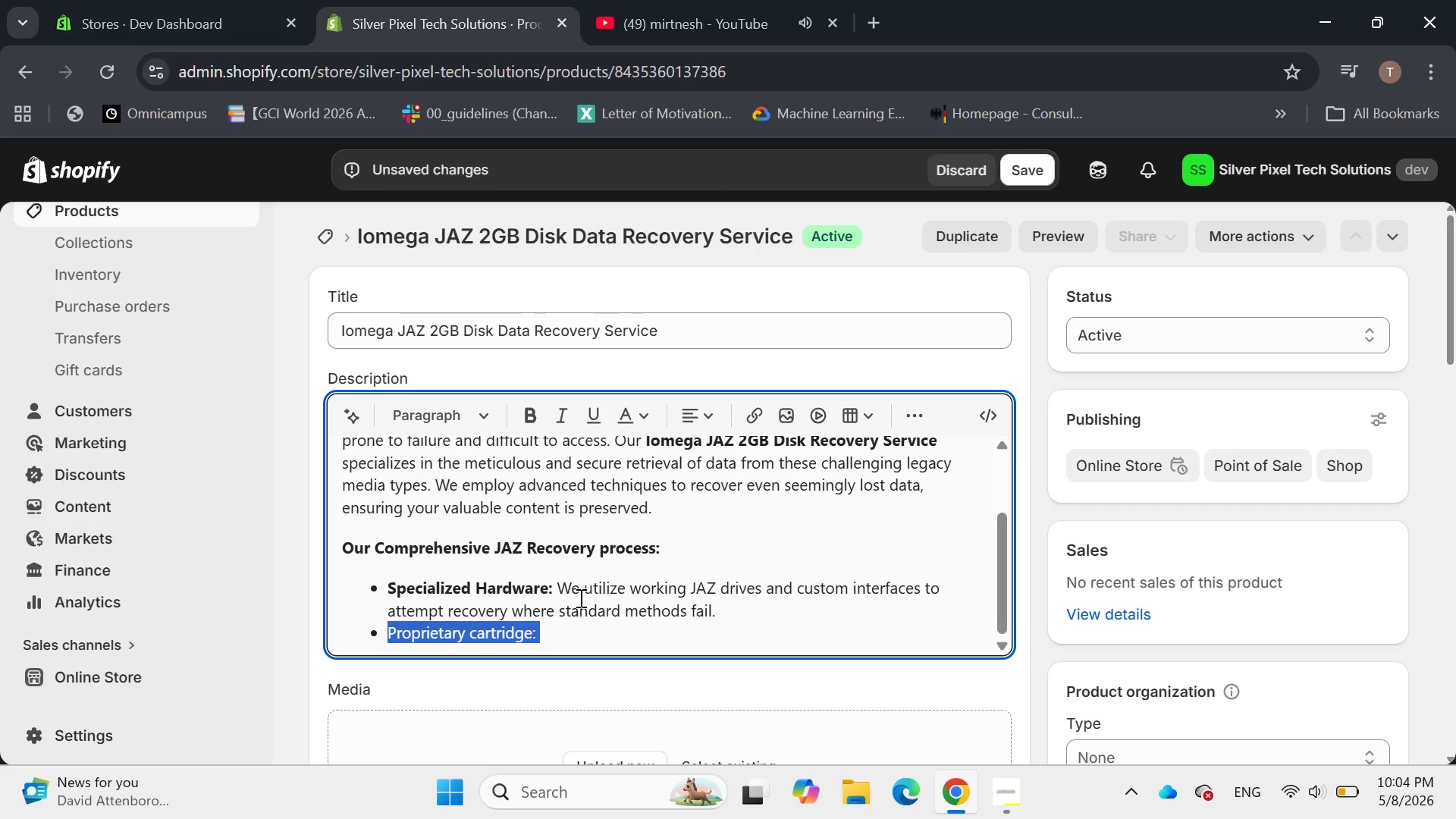 
left_click([556, 626])
 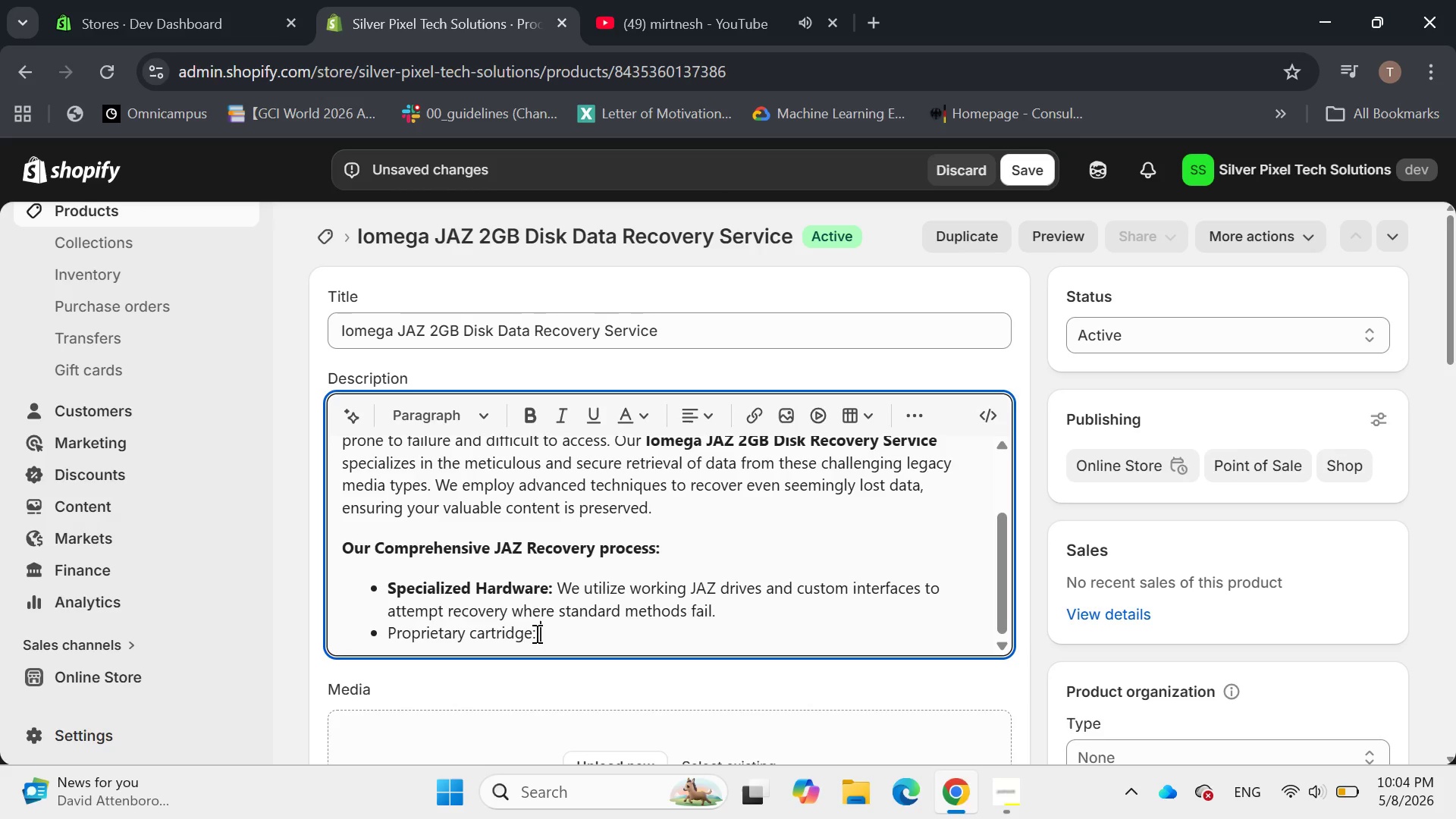 
left_click_drag(start_coordinate=[535, 632], to_coordinate=[369, 634])
 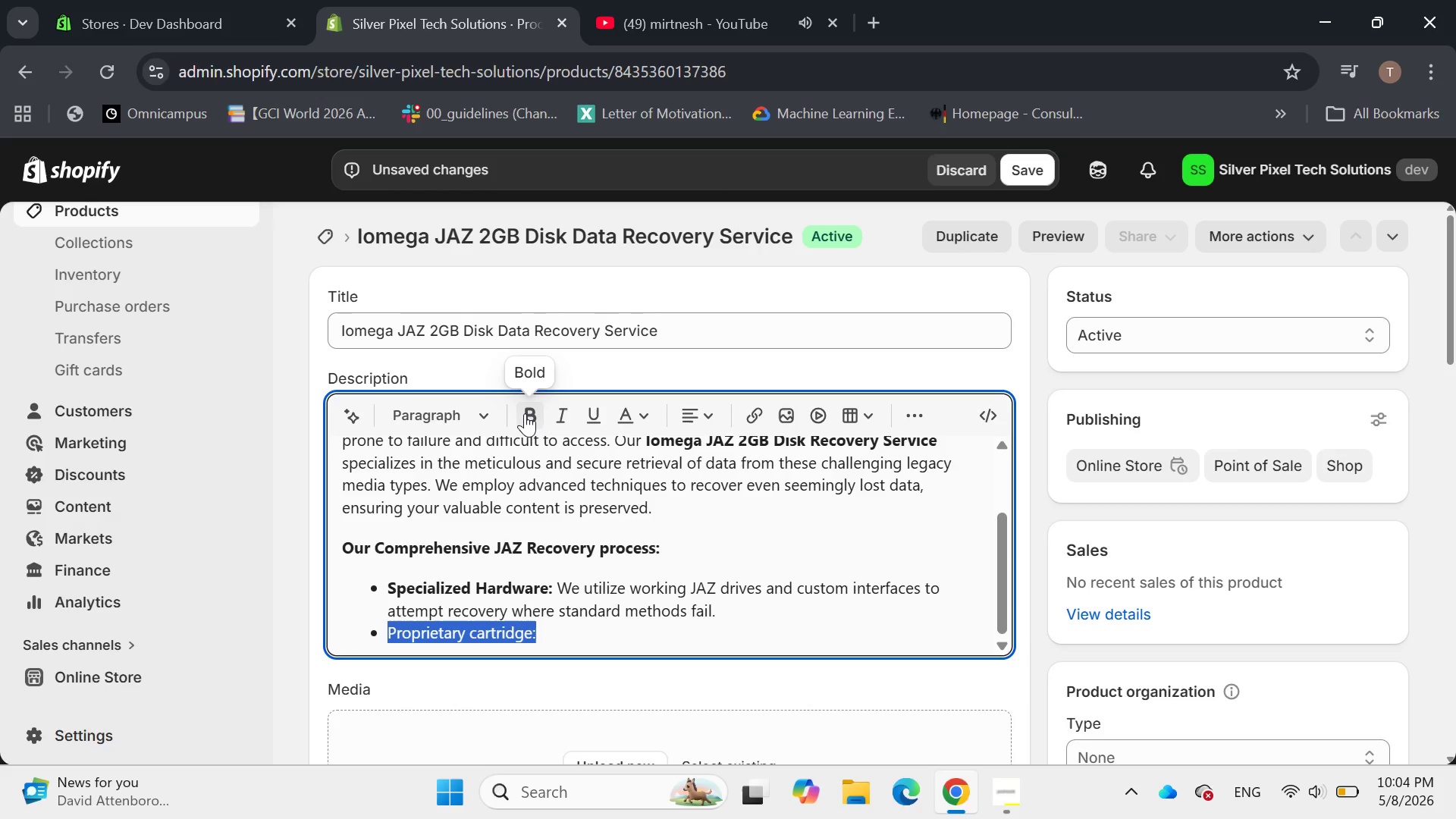 
left_click([525, 413])
 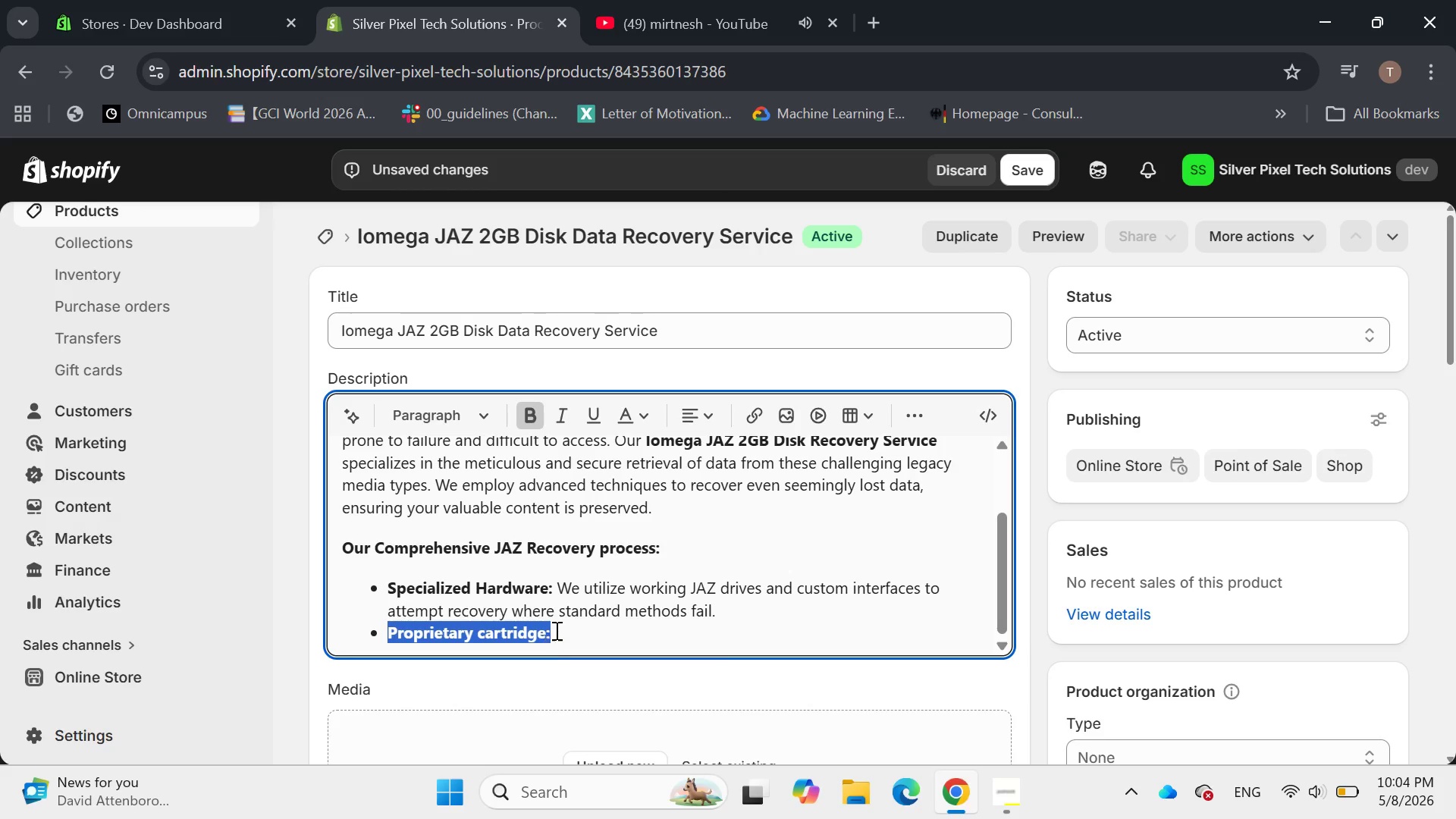 
left_click([555, 626])
 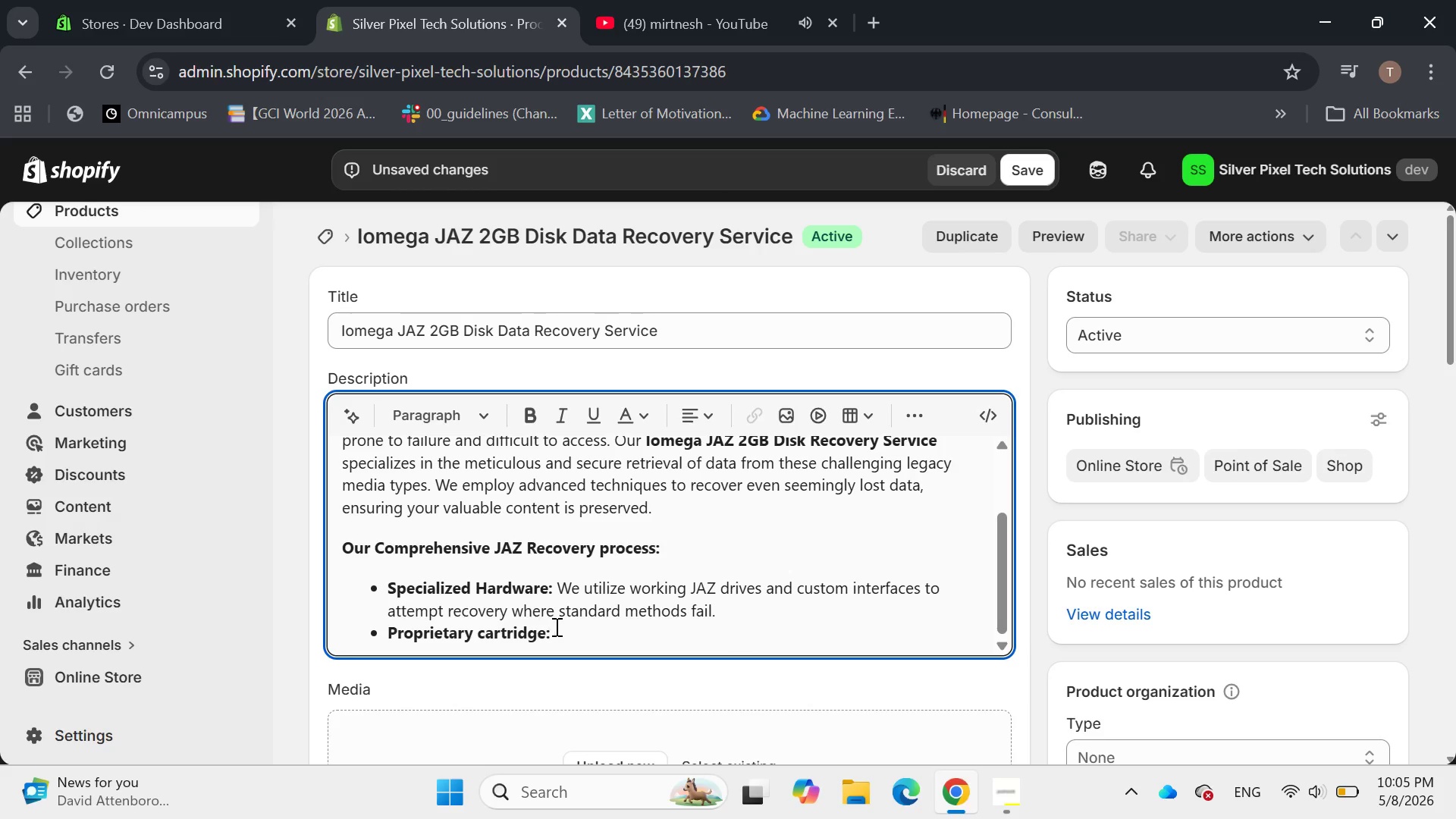 
key(Space)
 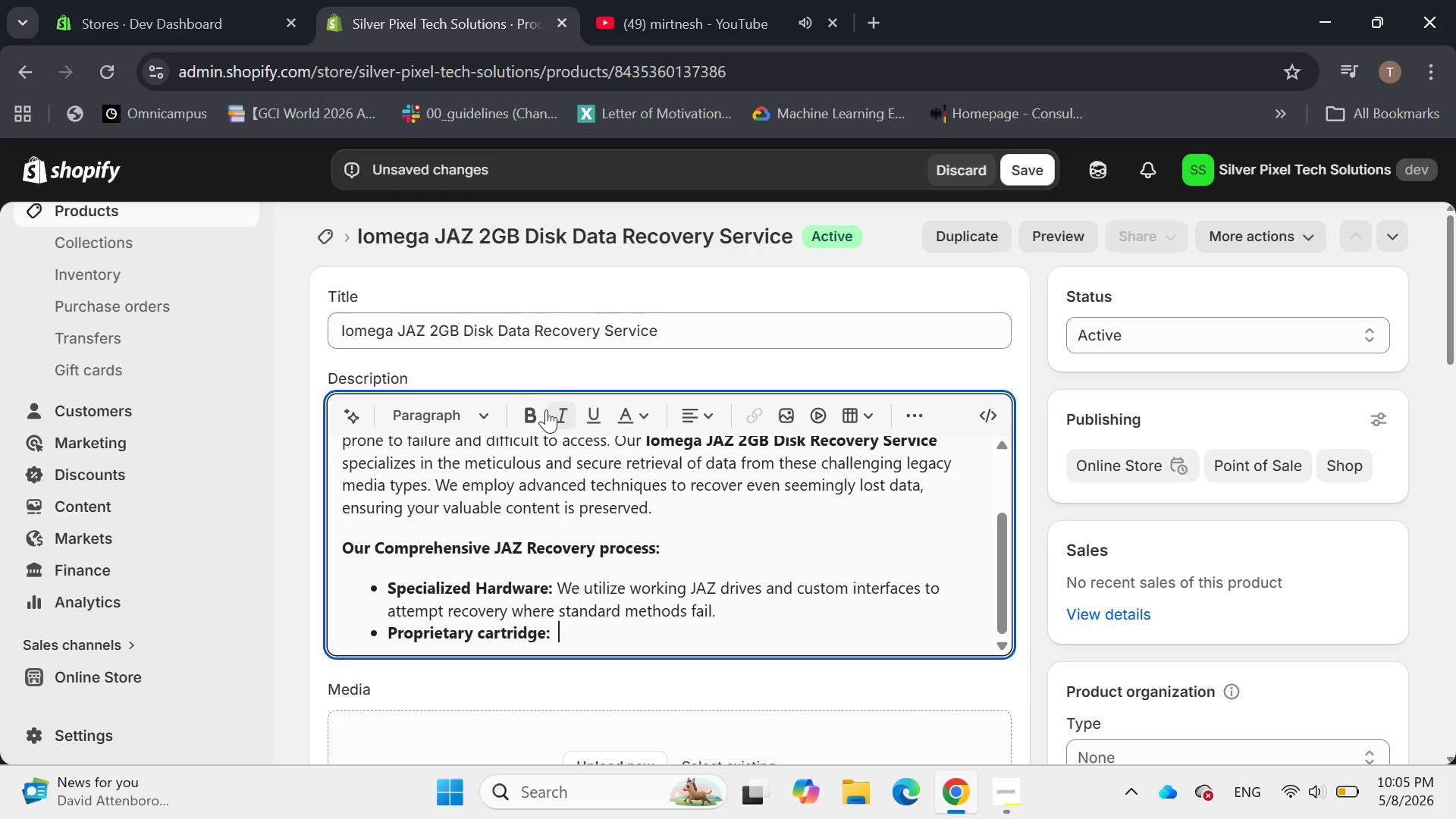 
left_click([532, 414])
 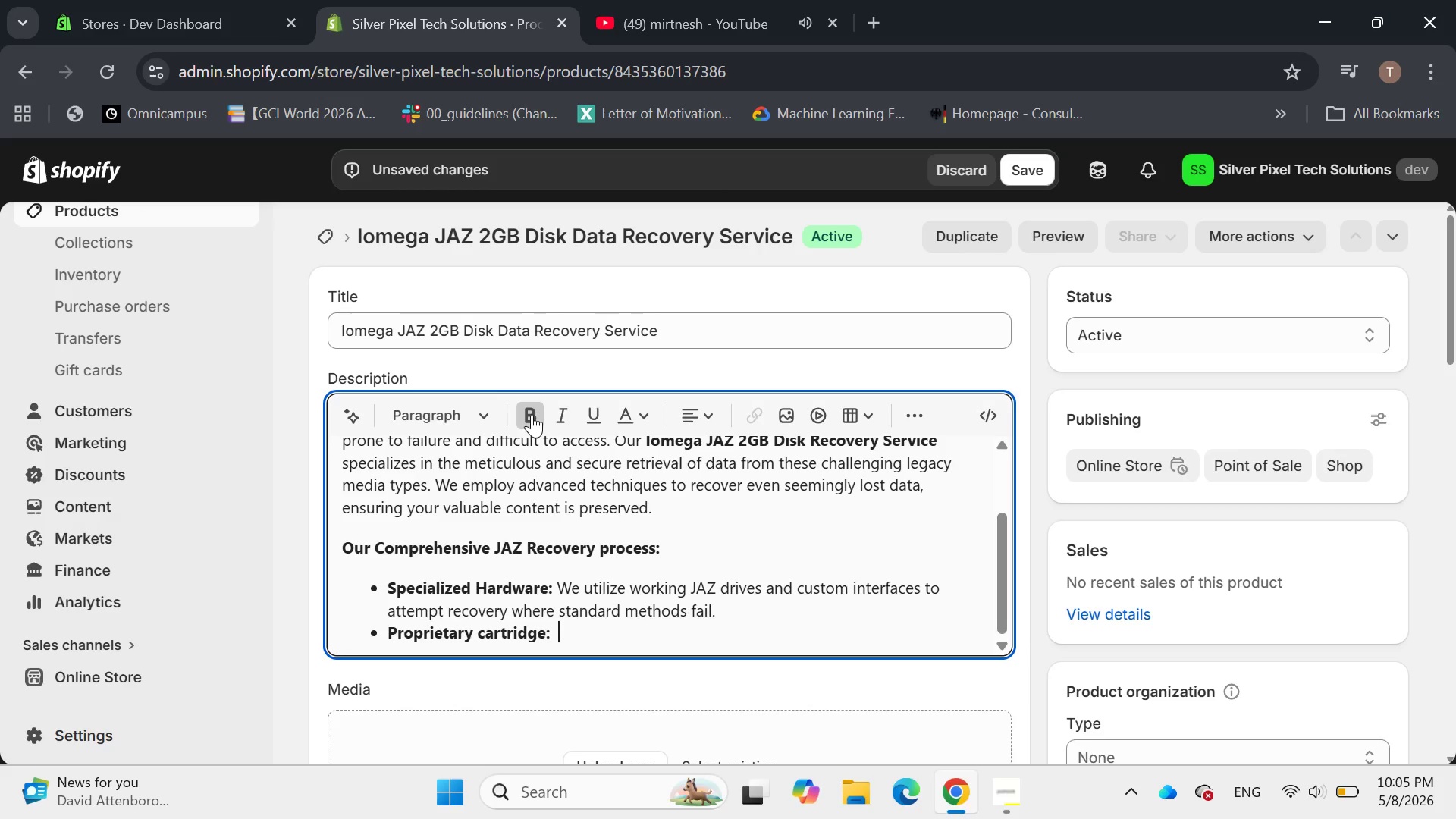 
left_click([532, 414])
 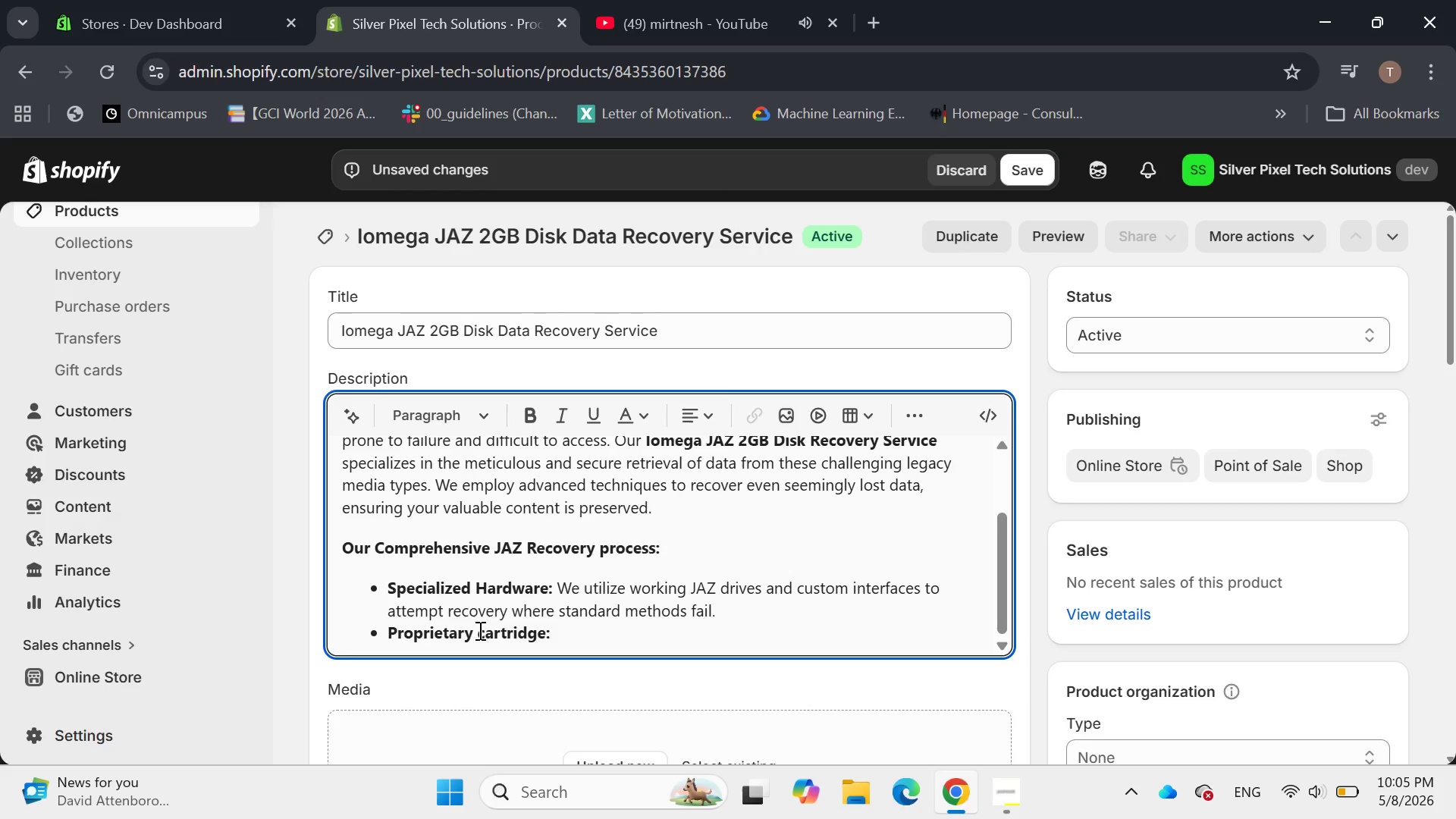 
left_click([485, 634])
 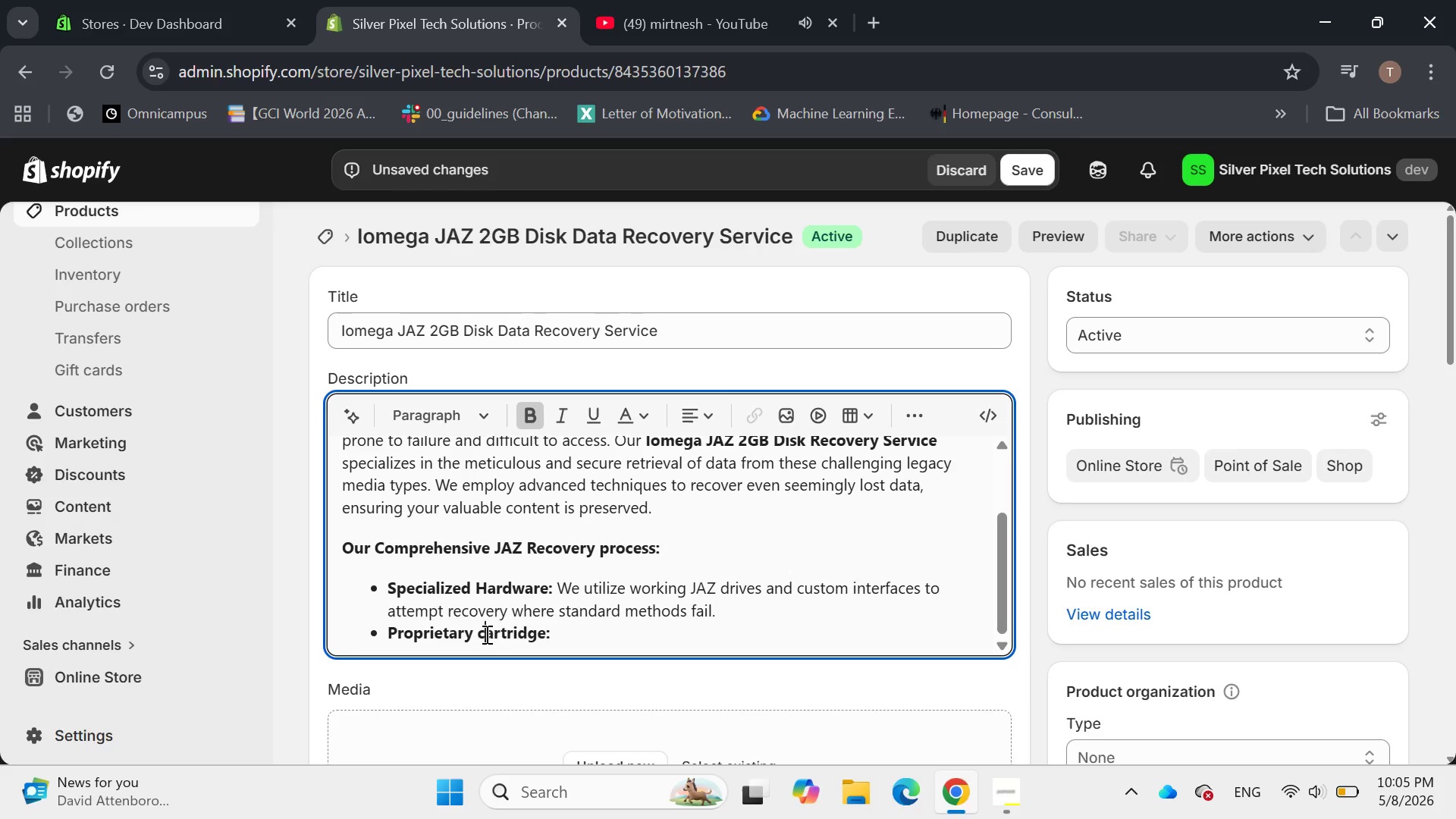 
key(Backspace)
 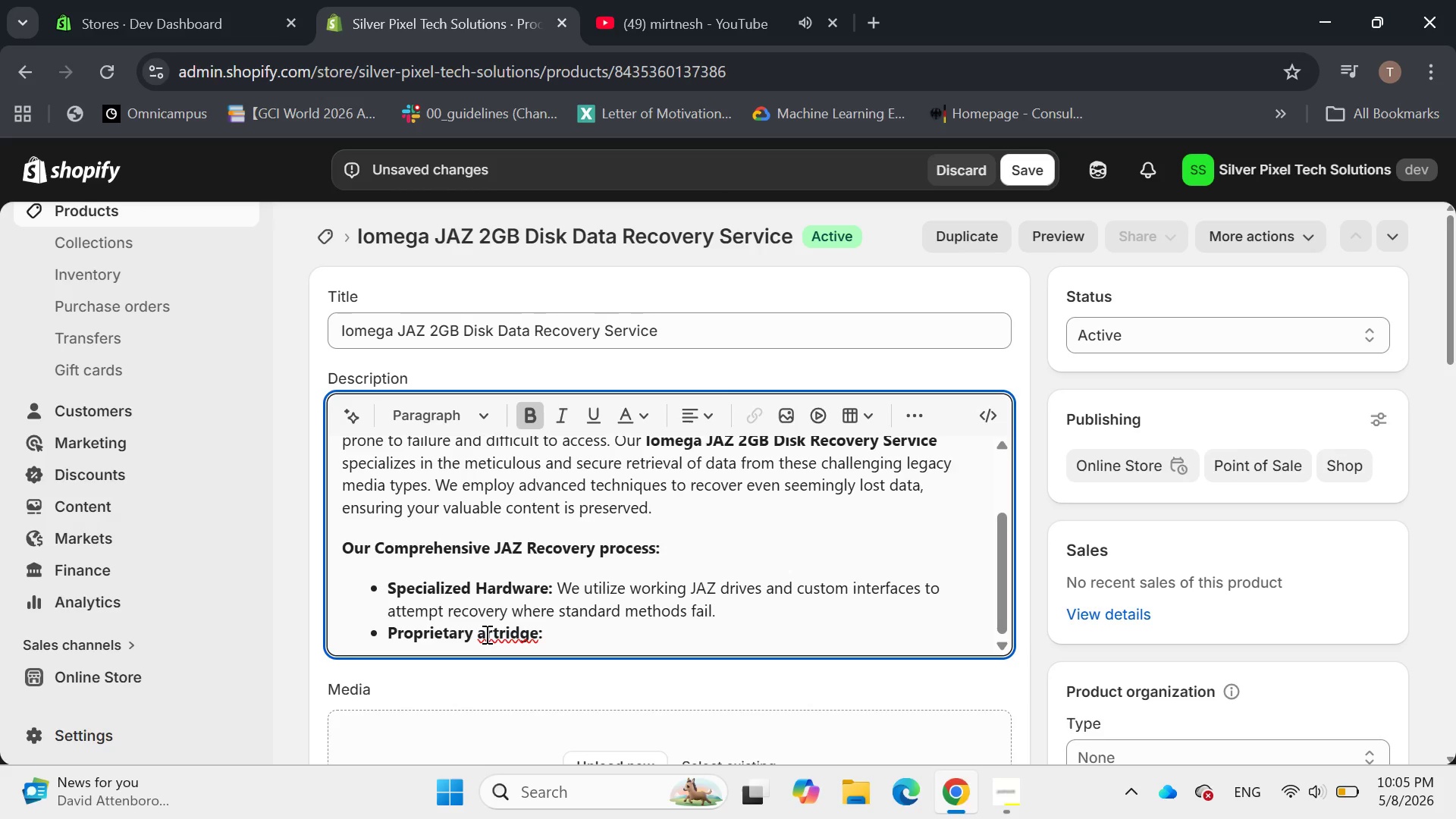 
key(Shift+C)
 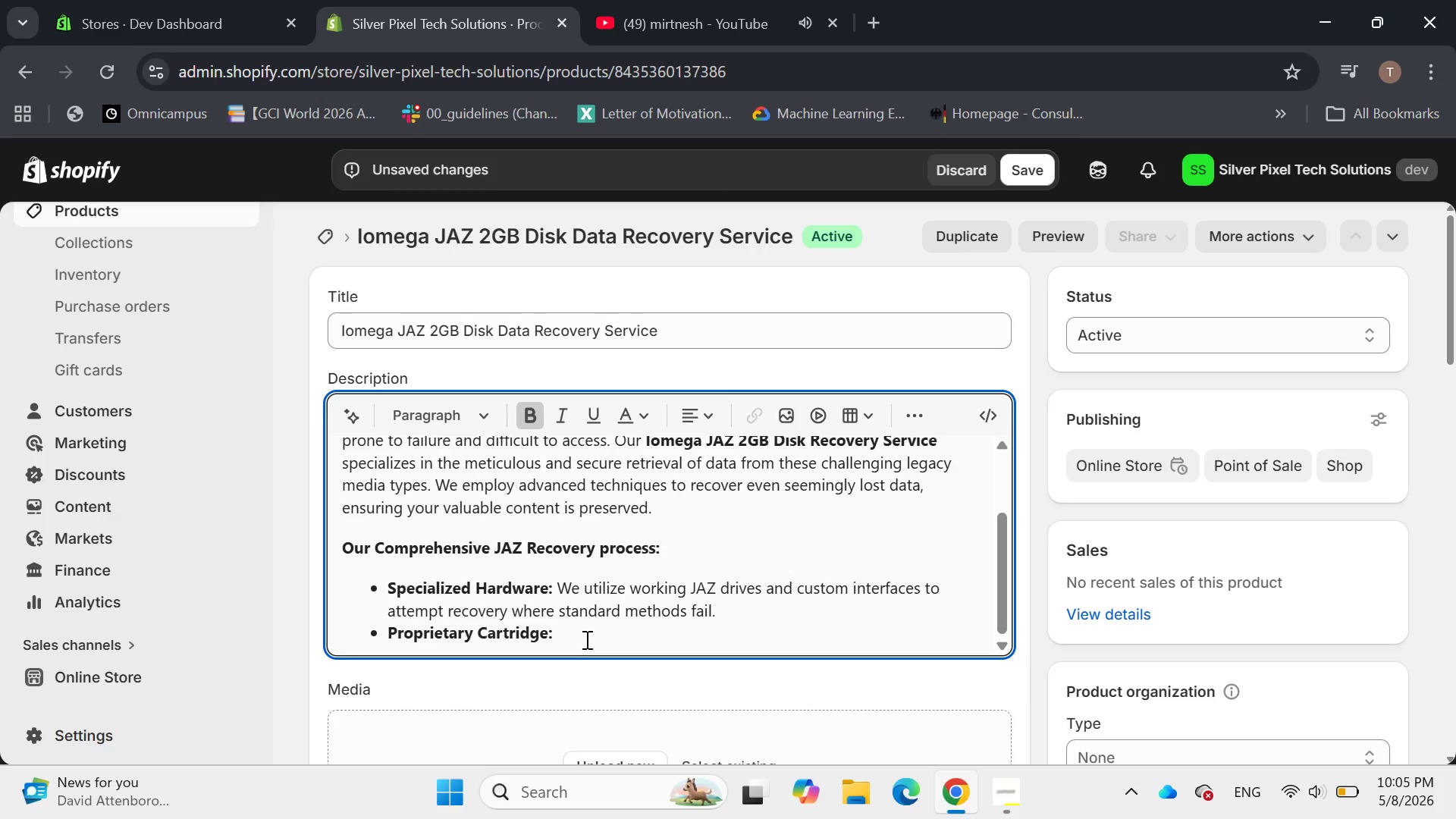 
left_click([585, 638])
 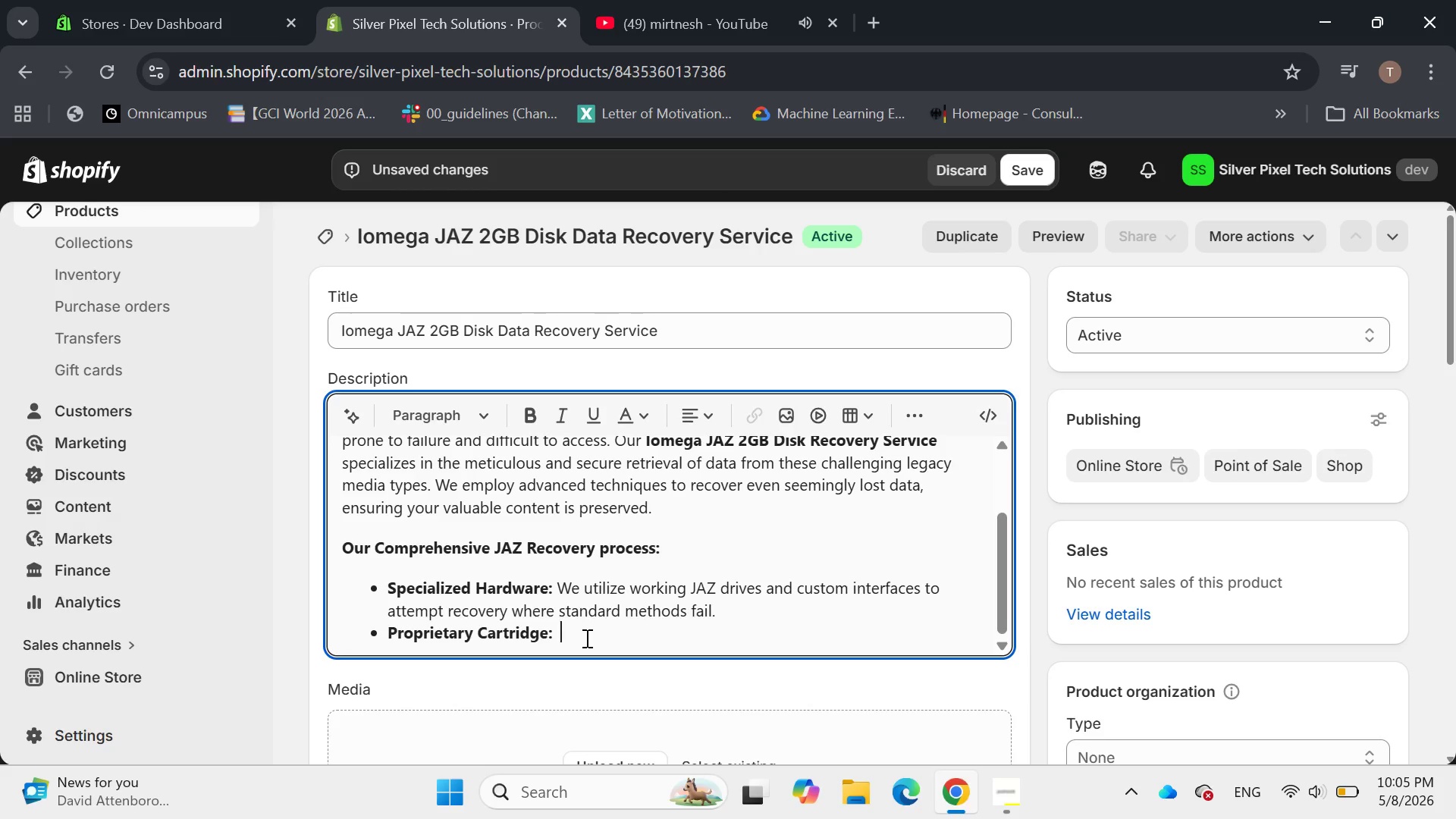 
wait(9.91)
 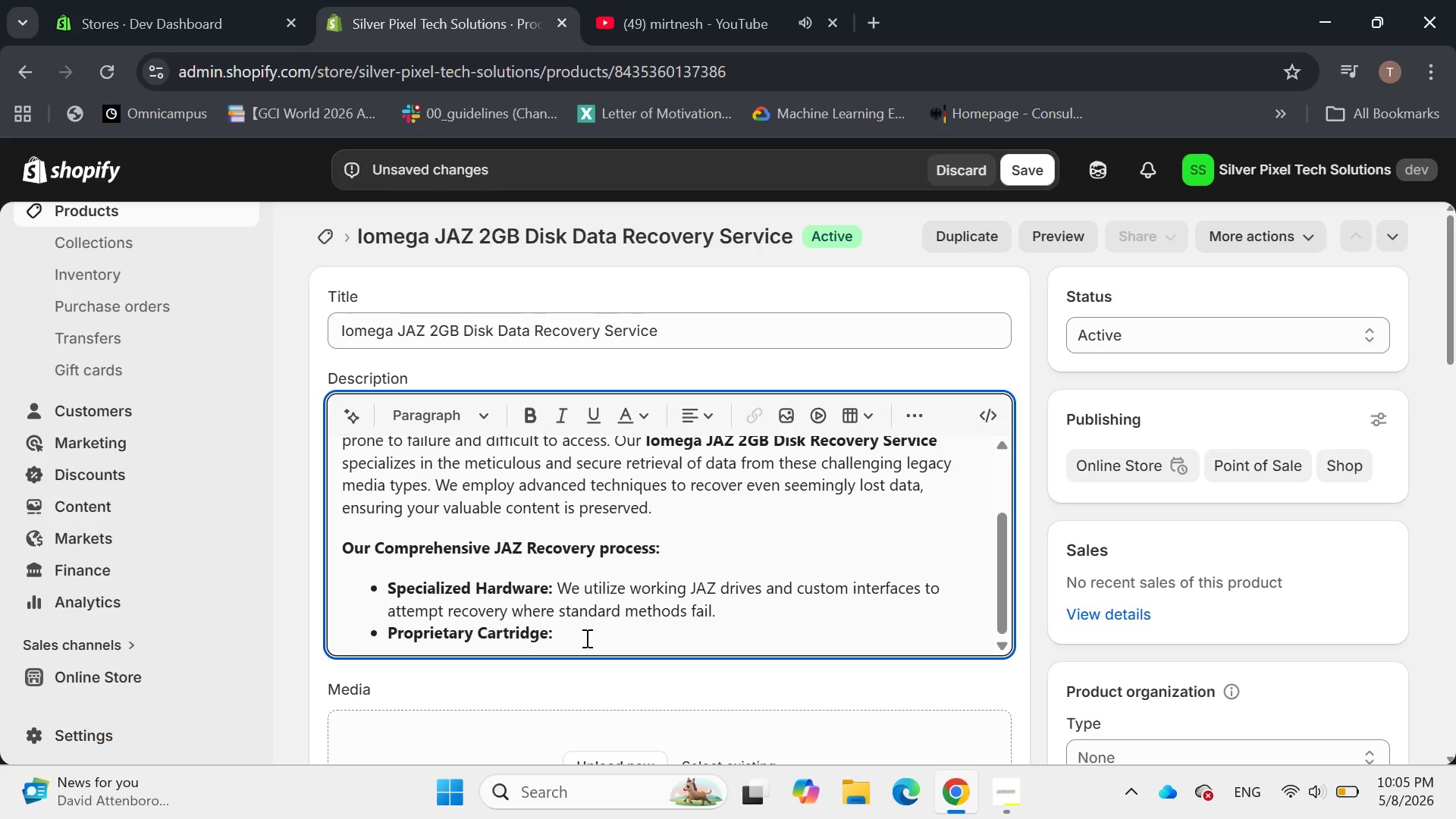 
type(Deep understand)
 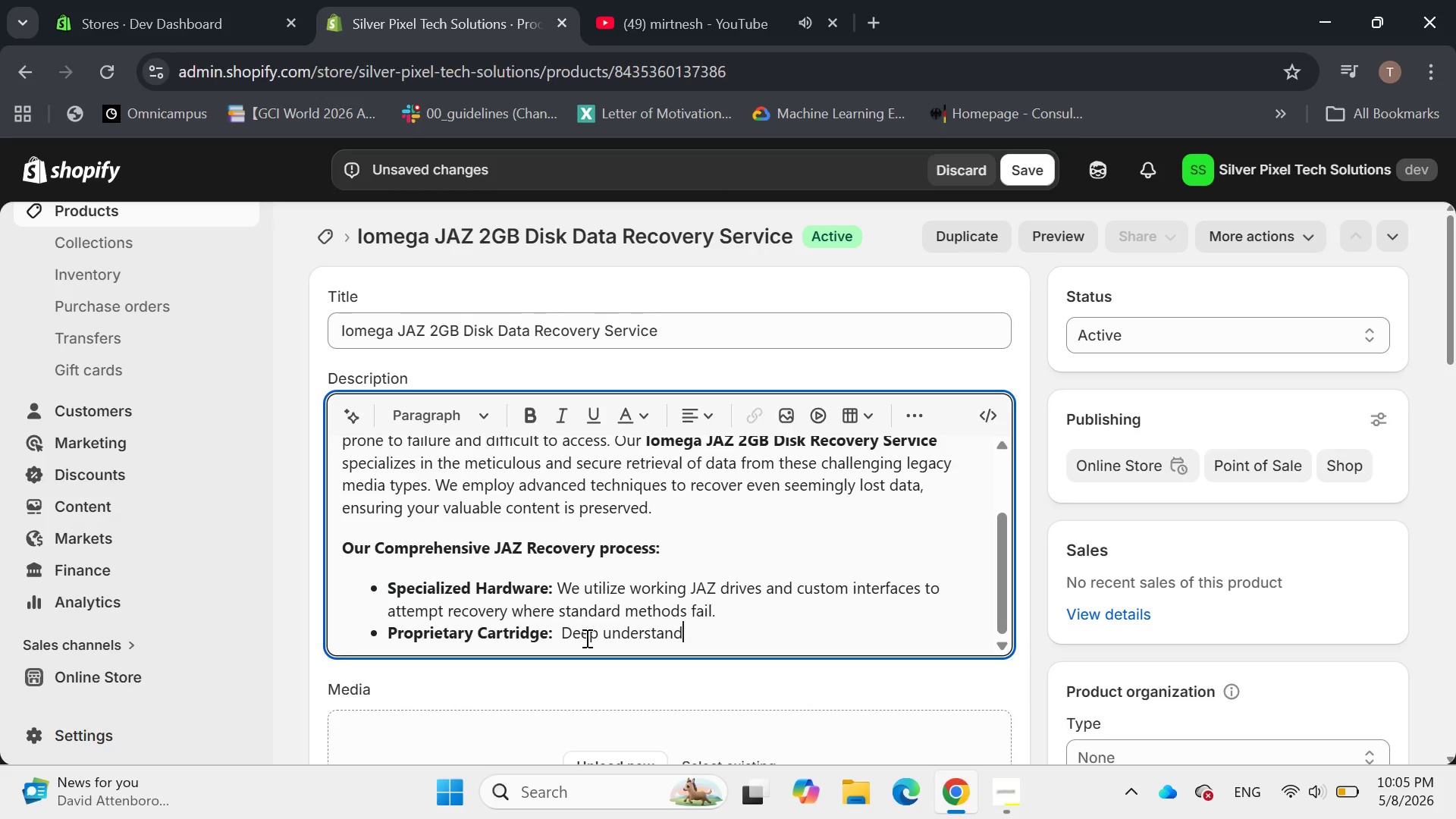 
type(ing of the unique architech)
key(Backspace)
type(ture of JAZ )
 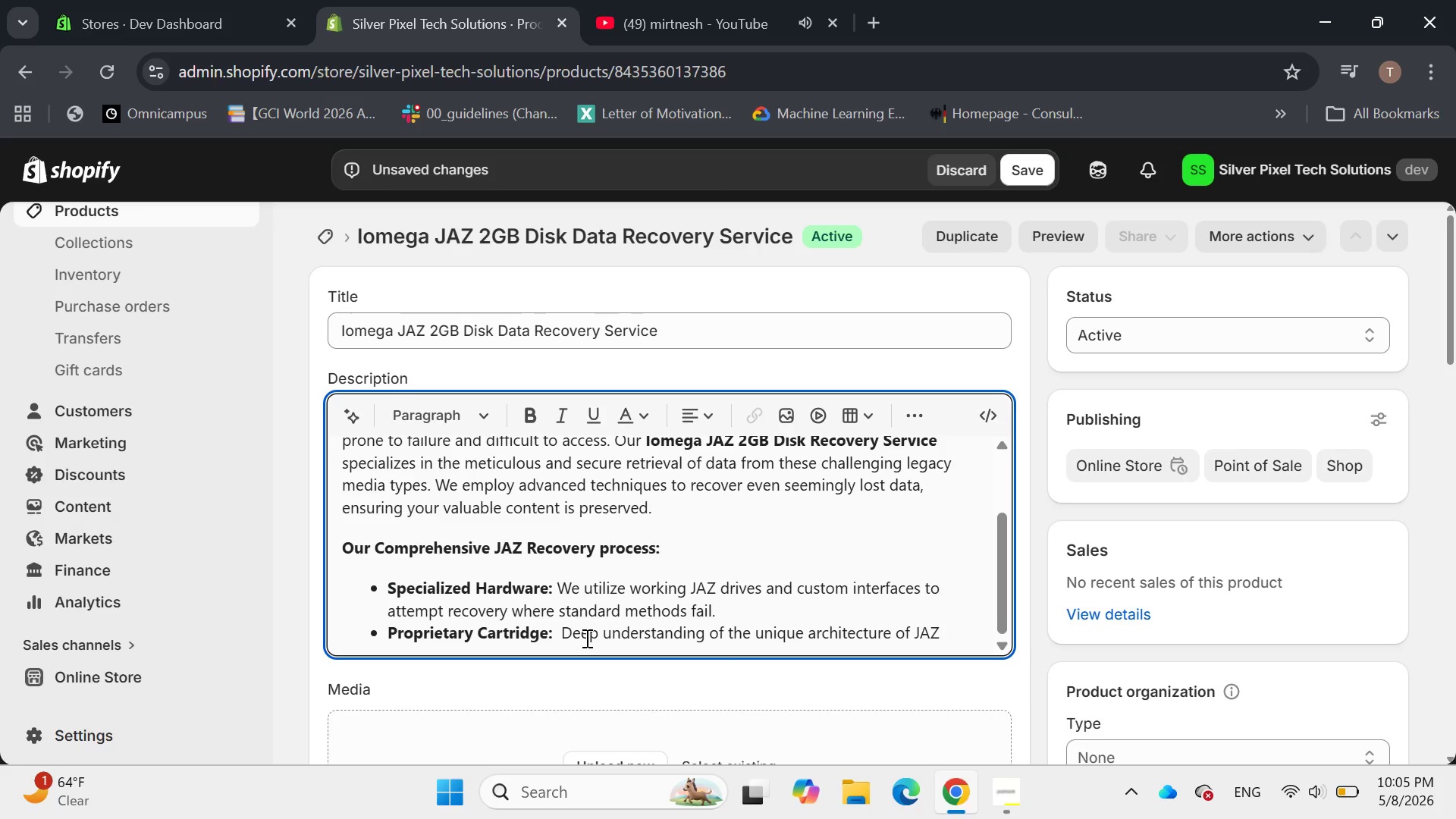 
type(disks, allowing for higher sucess rates)
 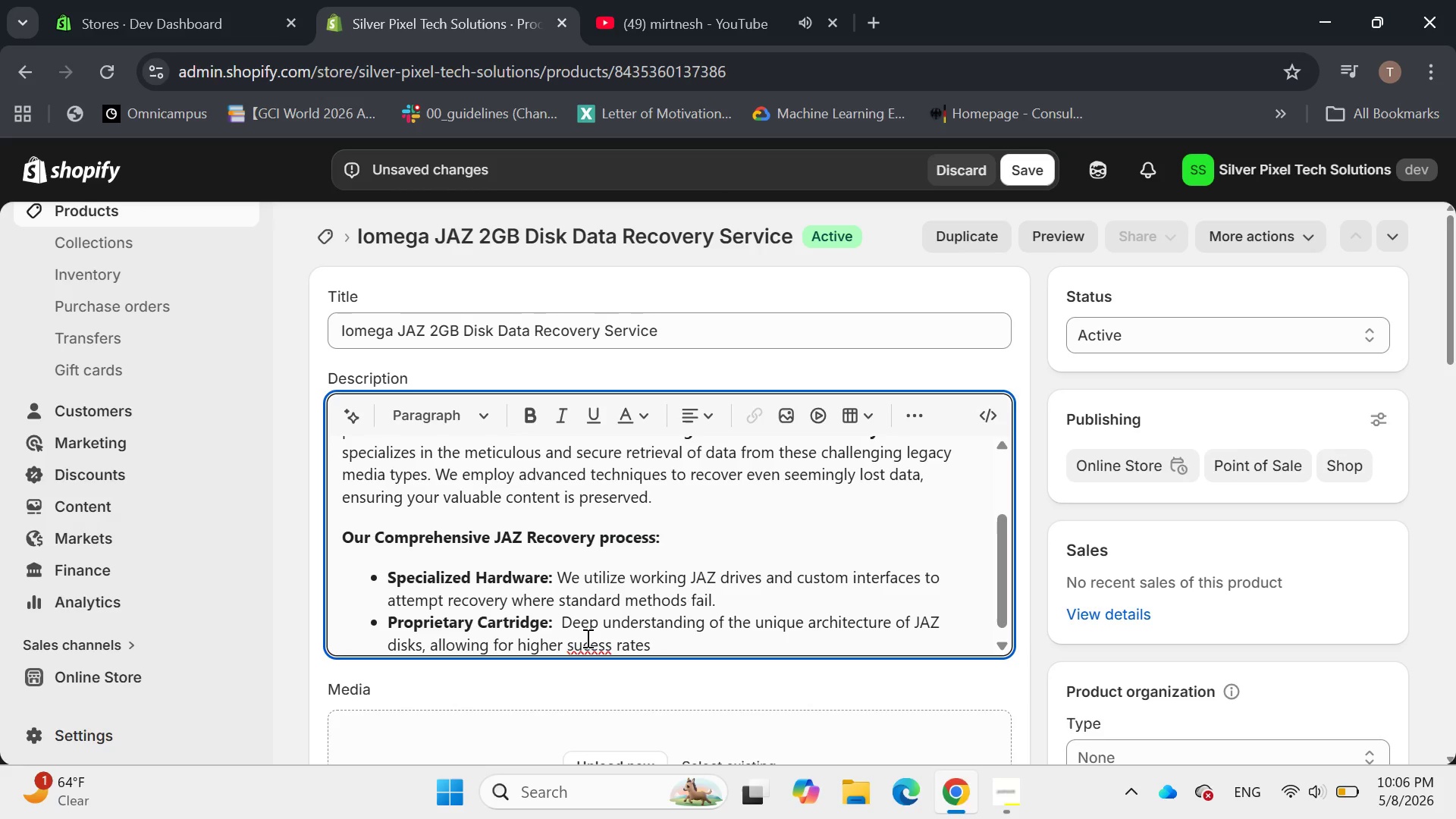 
left_click([592, 642])
 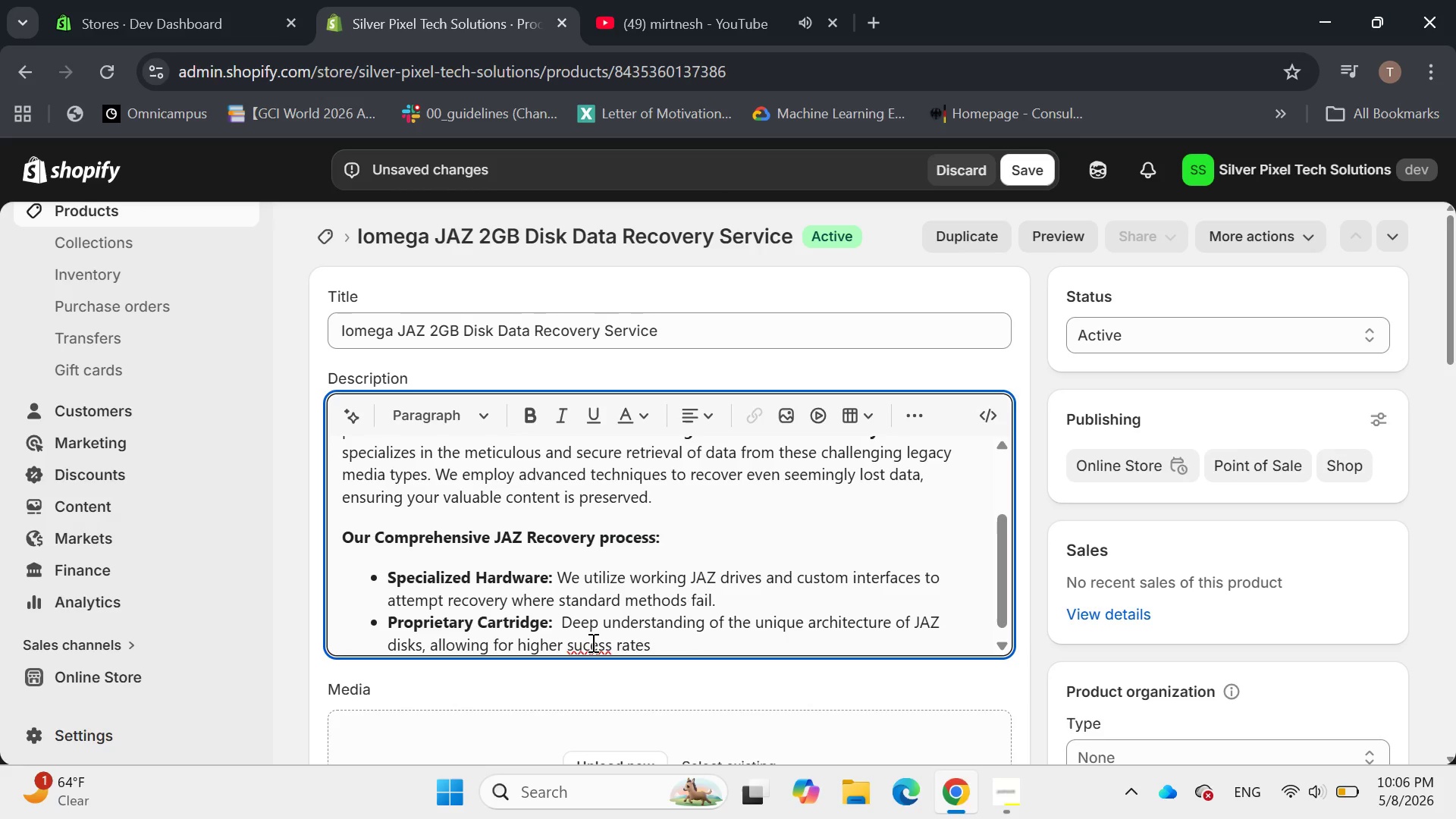 
key(C)
 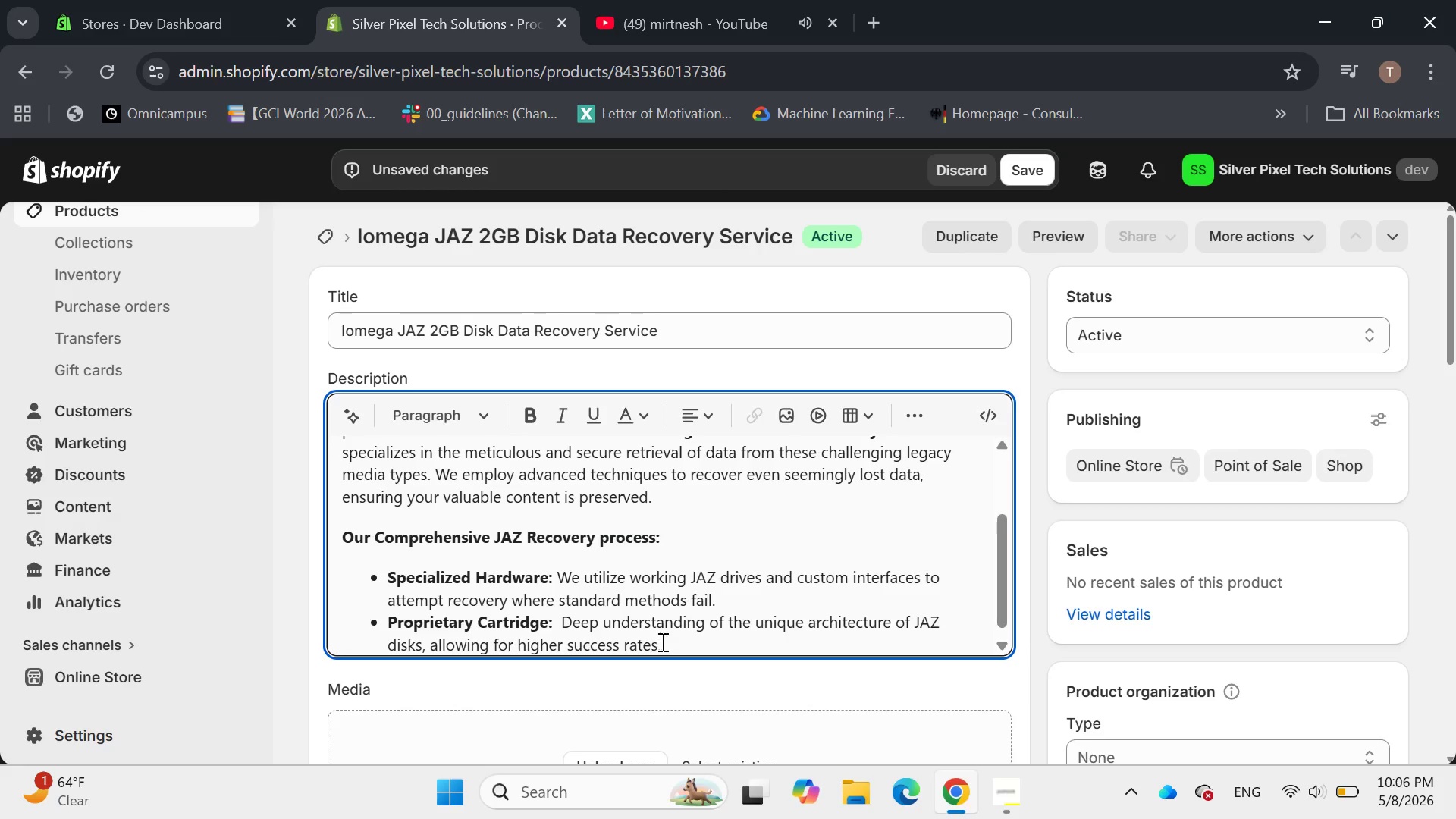 
left_click([684, 640])
 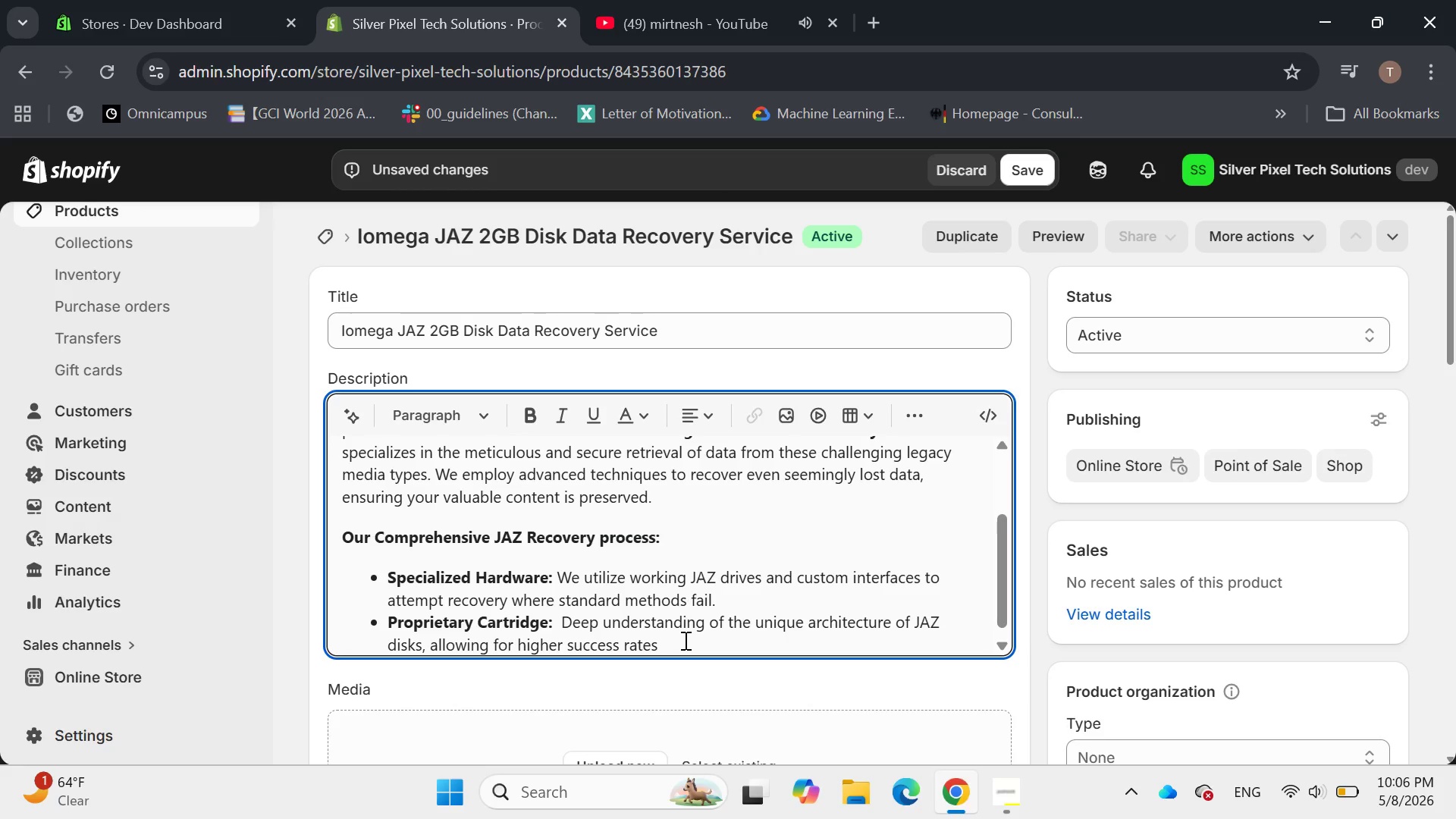 
key(Period)
 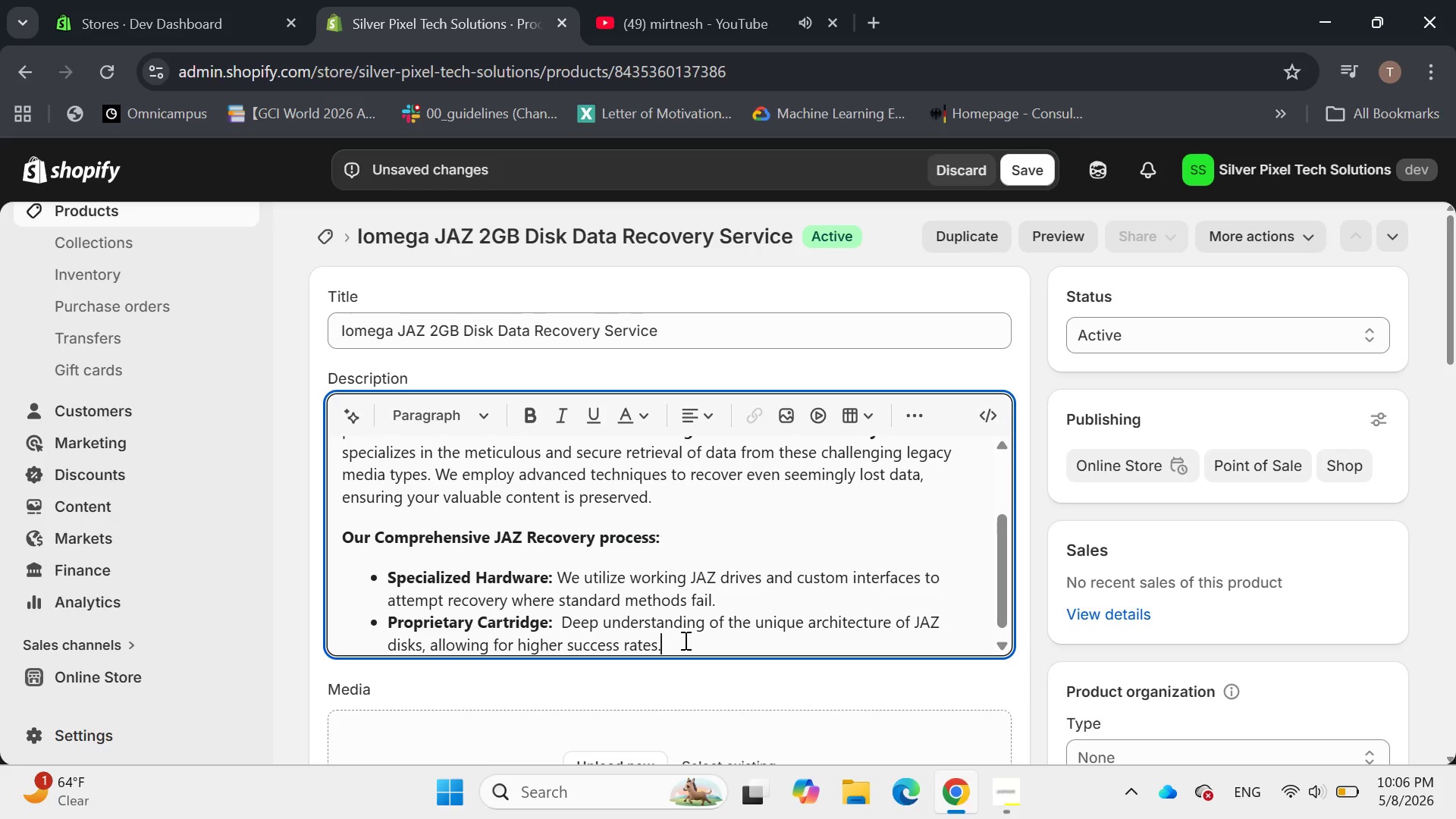 
key(Enter)
 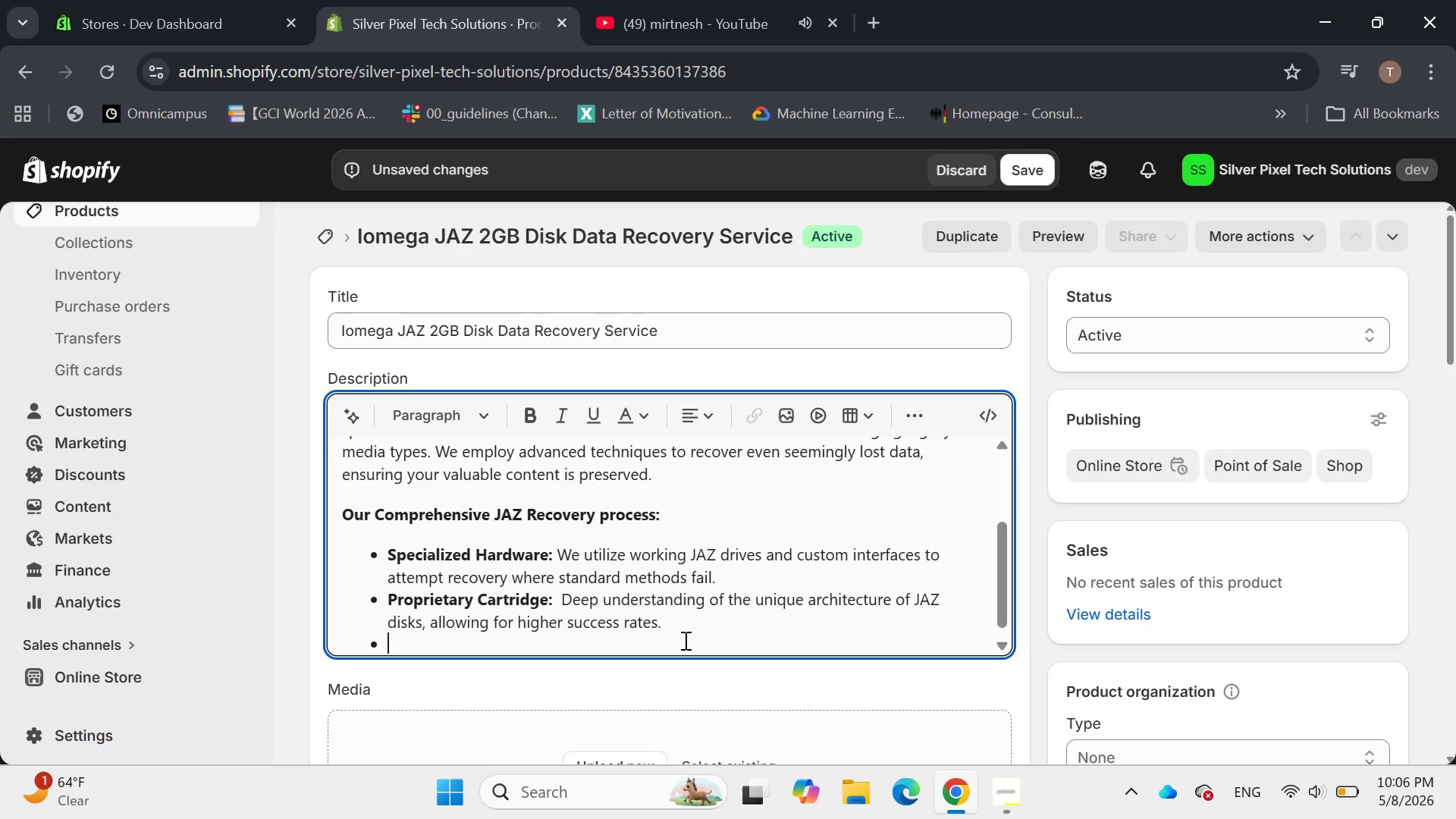 
type(Bit )
key(Backspace)
type(-Level Imaging: For severely damagrd)
key(Backspace)
key(Backspace)
type(ed cart)
 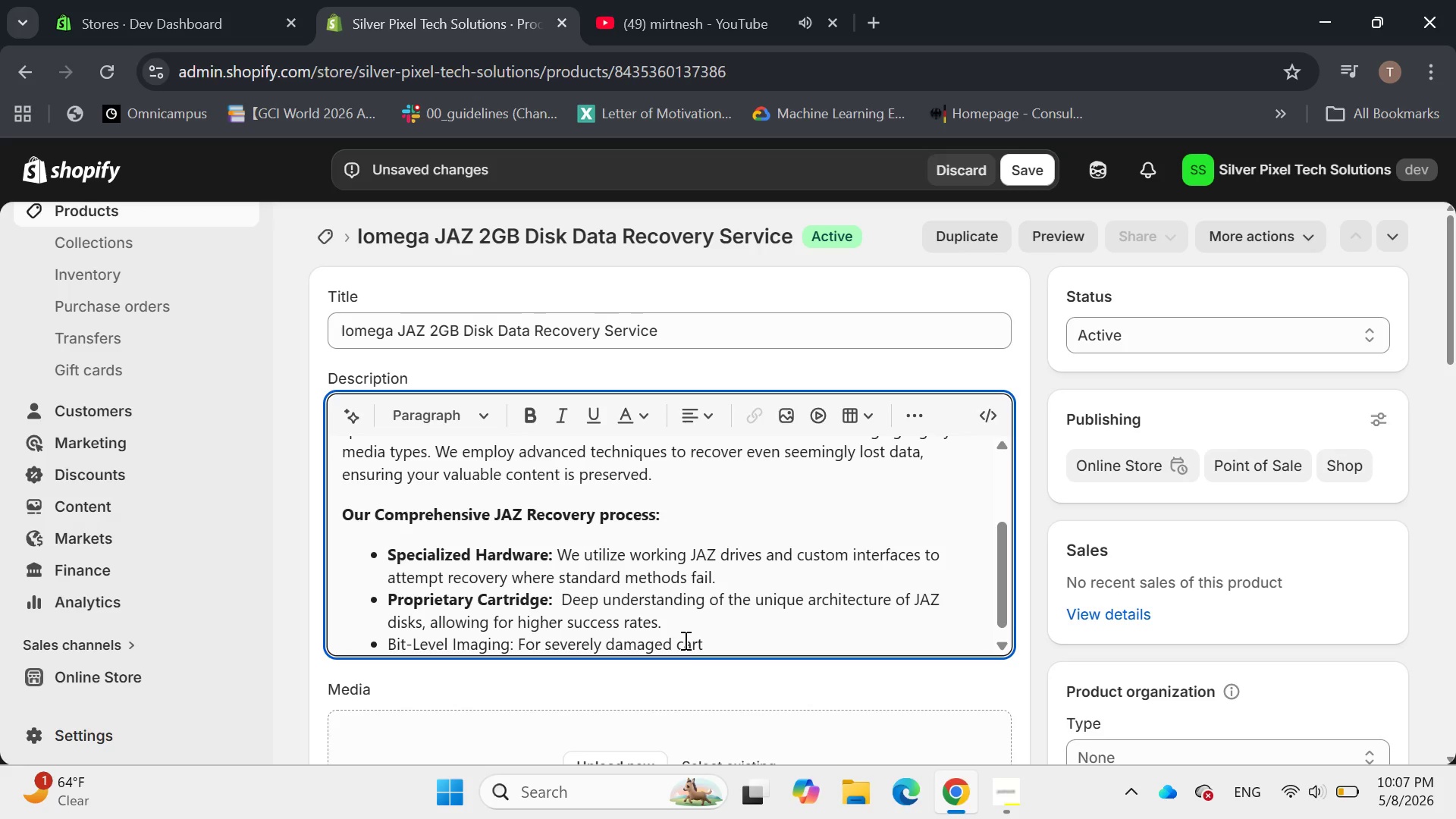 
wait(5.73)
 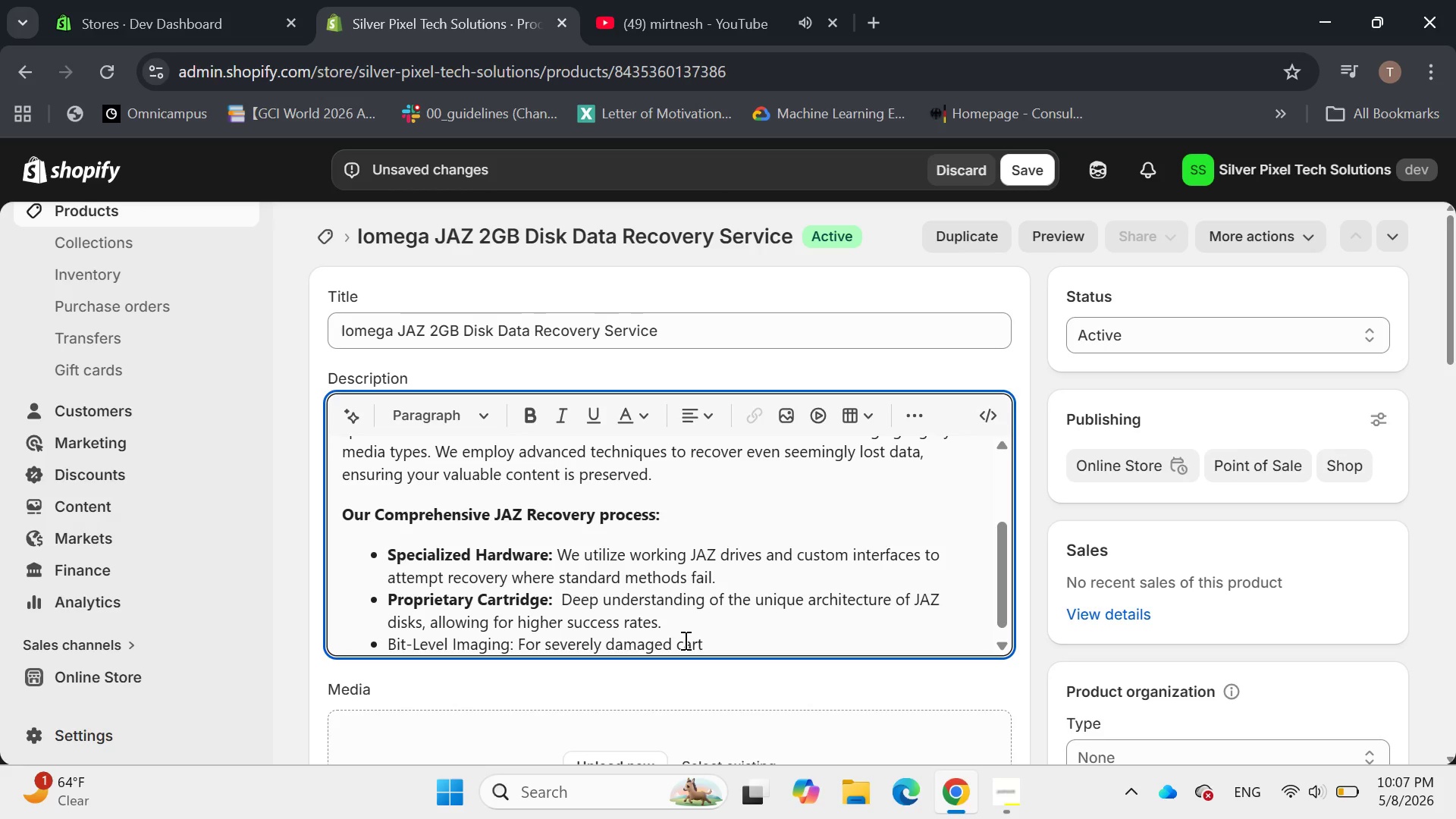 
type(ri)
 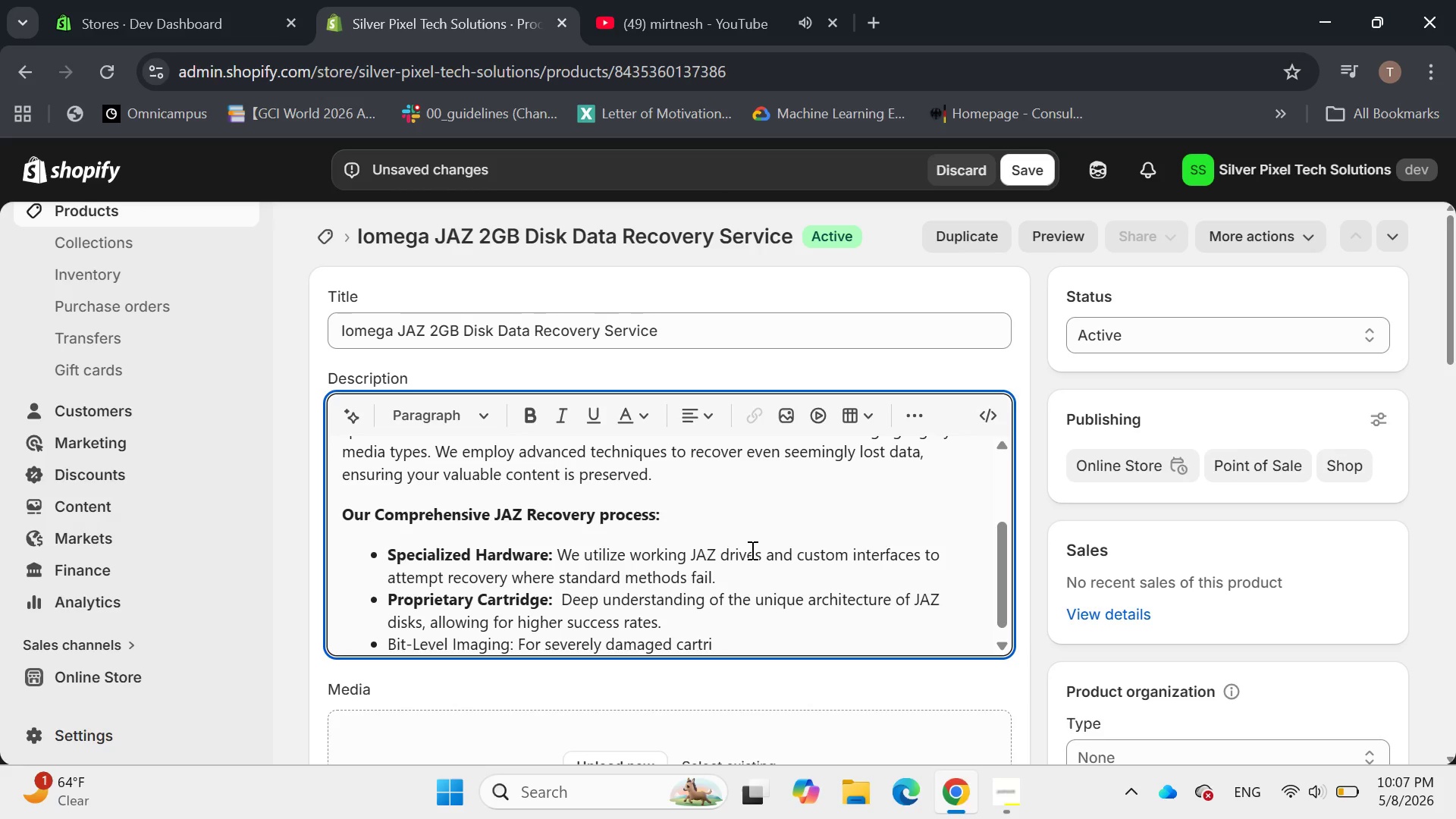 
type(dges)
 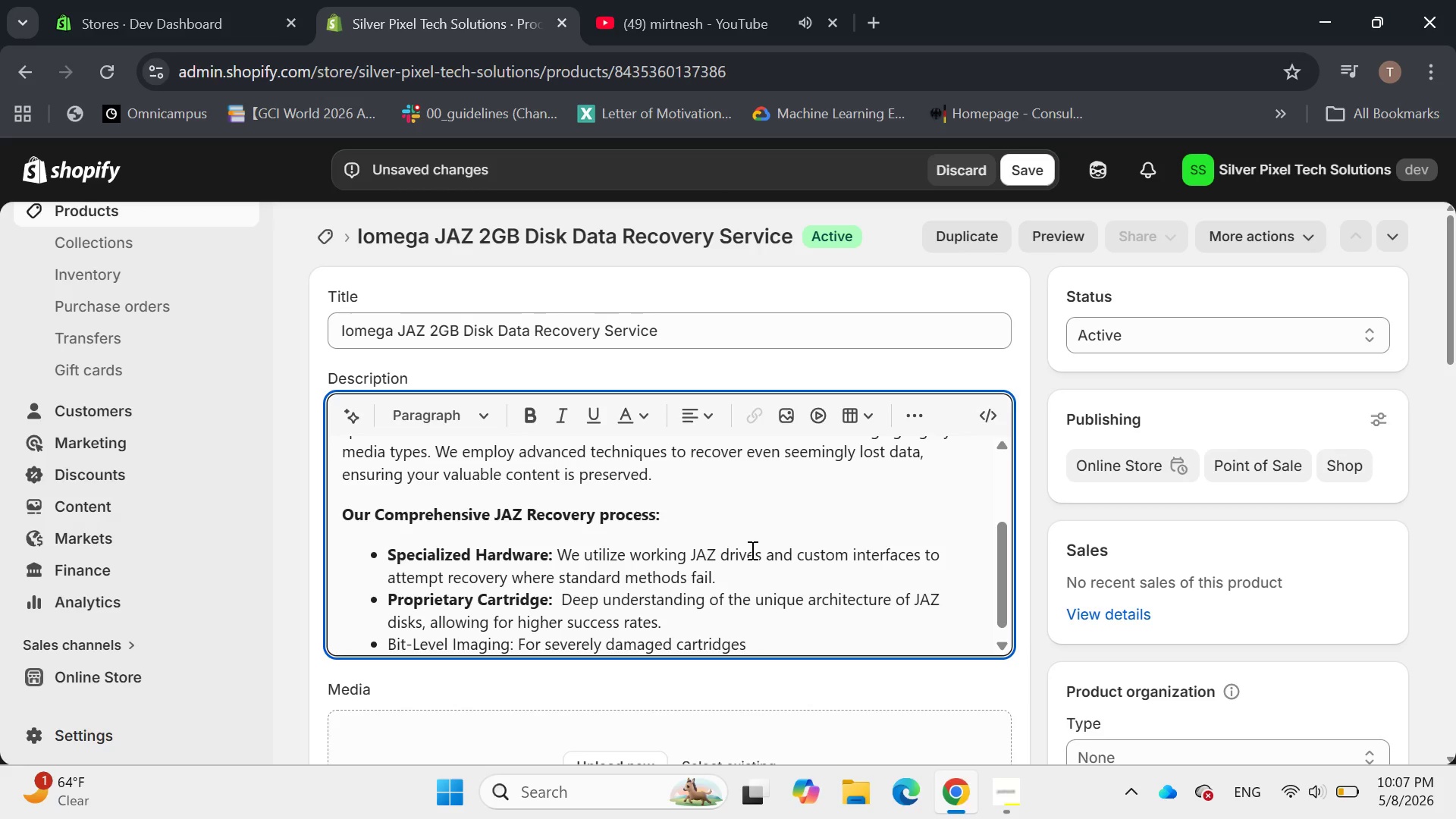 
wait(9.67)
 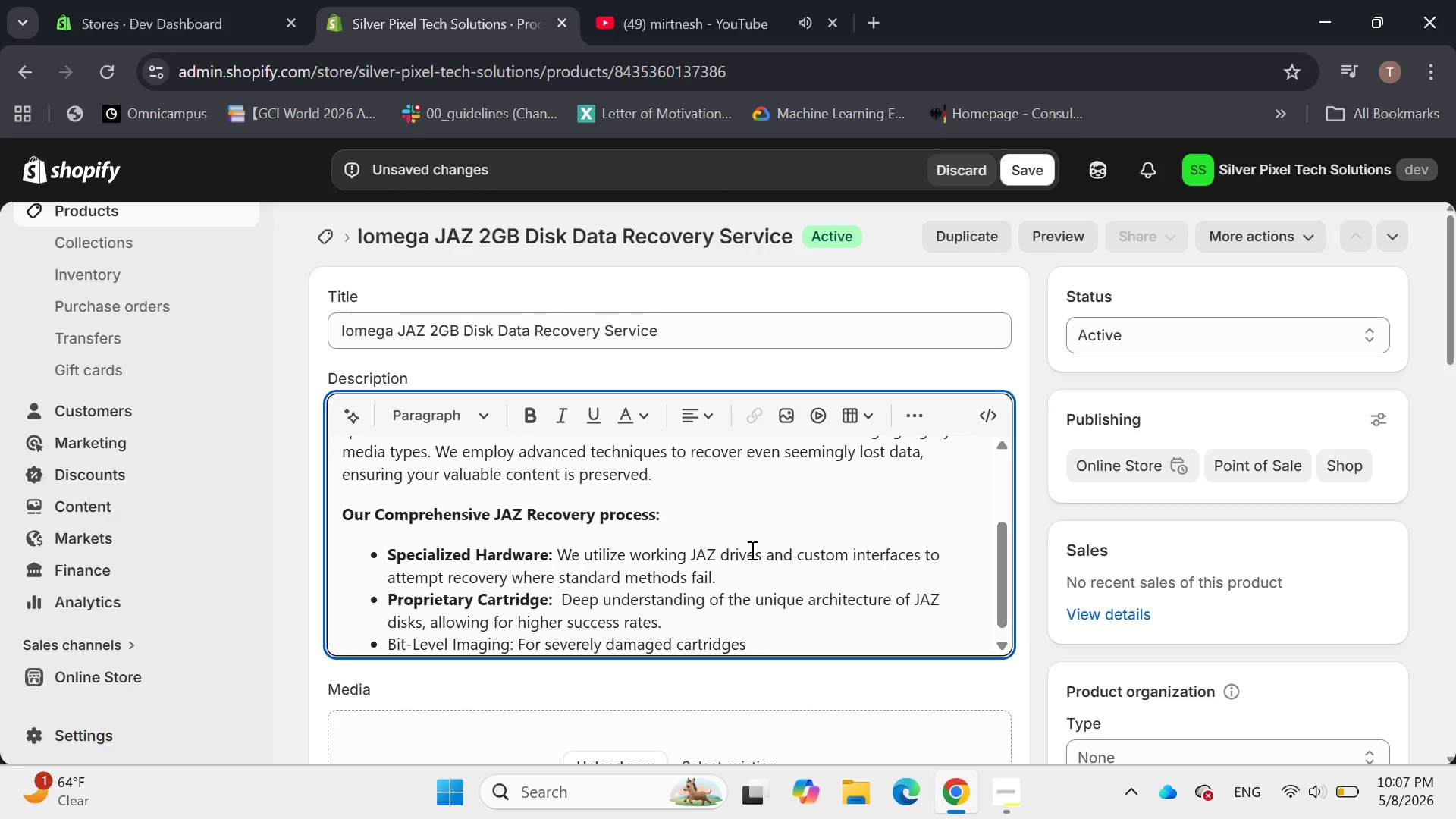 
type(, we can perform bit-for-bii)
key(Backspace)
type(t image)
 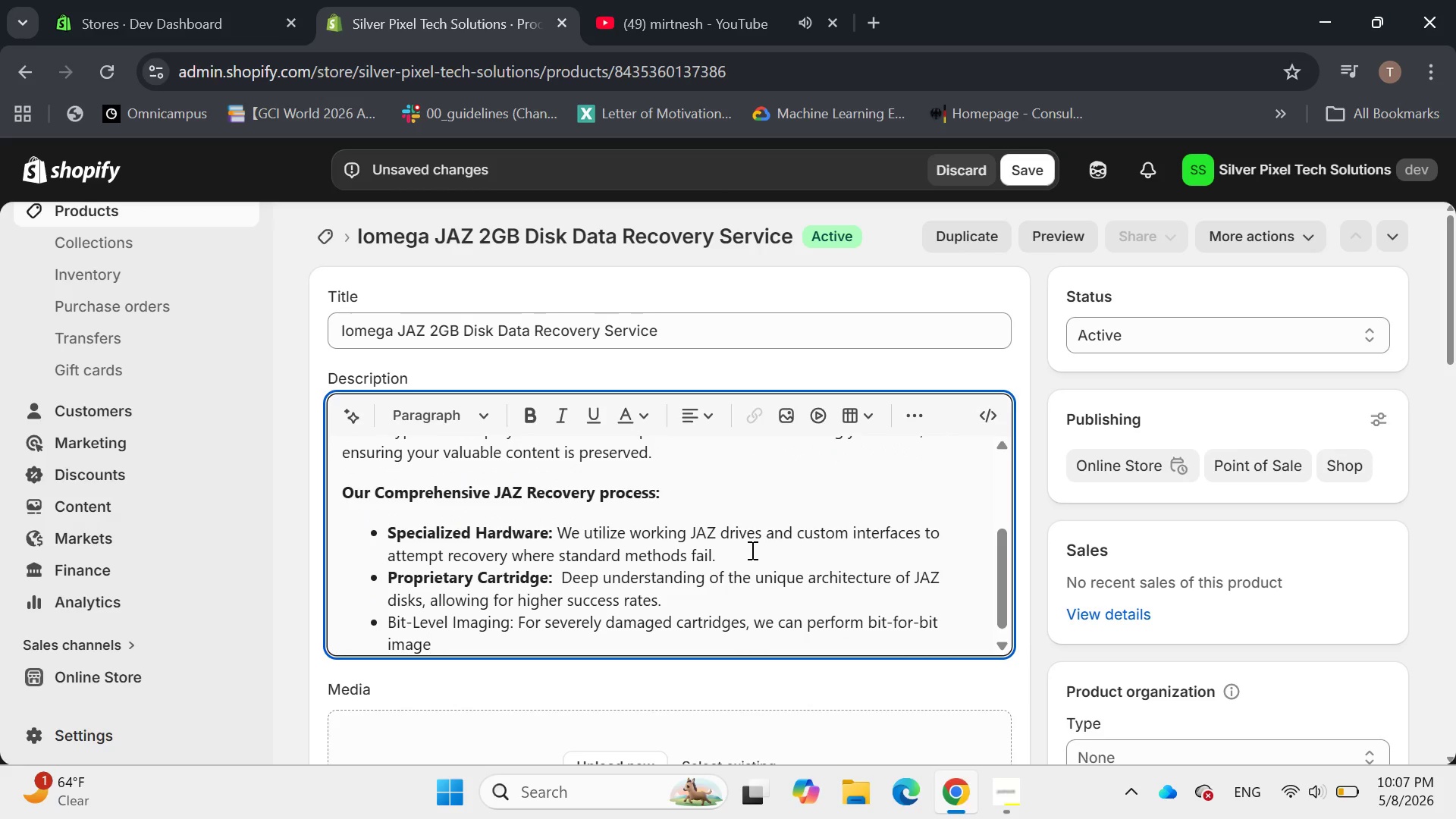 
key(Backspace)
type(ing to reconstruct data )
key(Backspace)
type(.)
 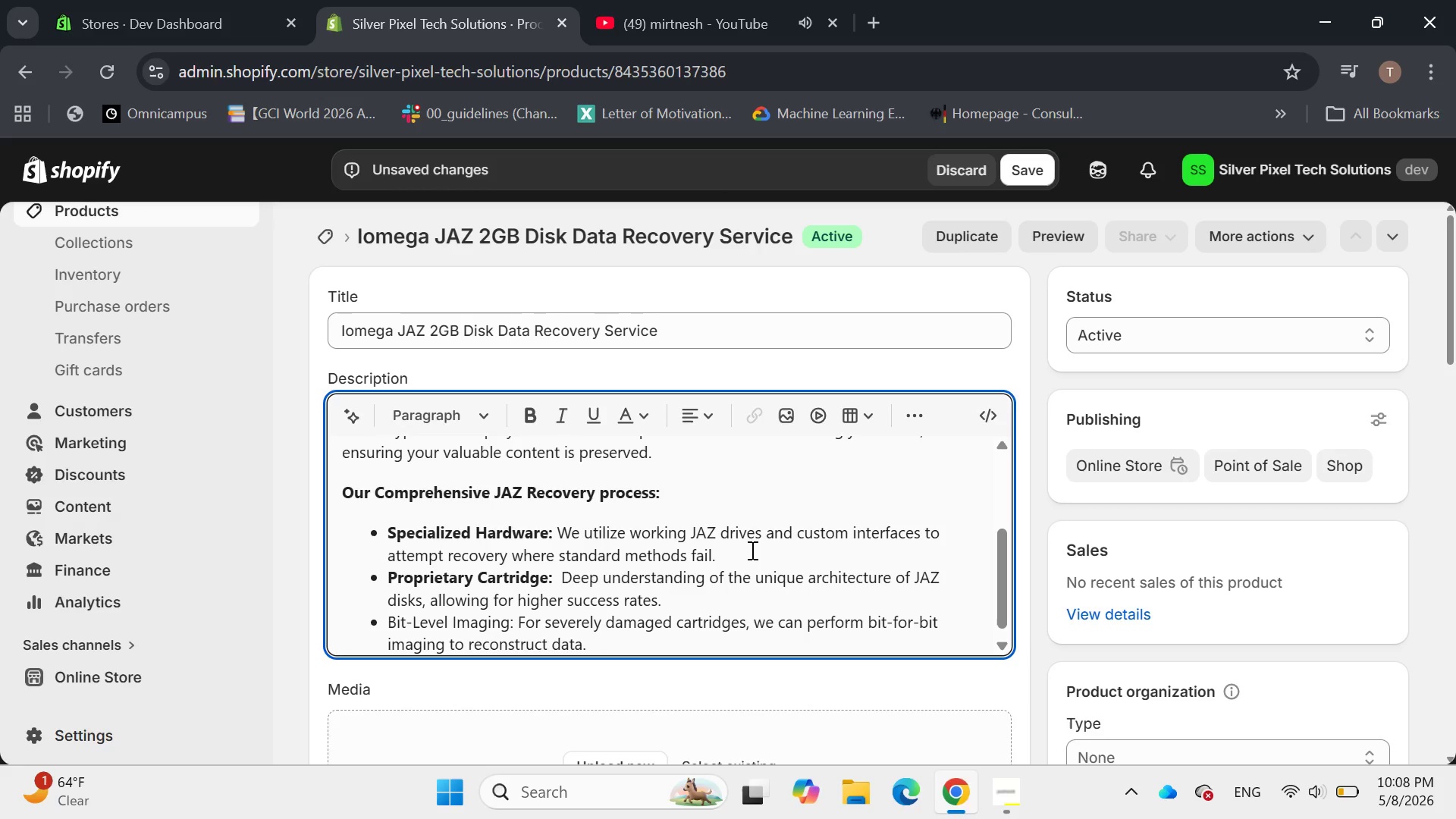 
key(Enter)
 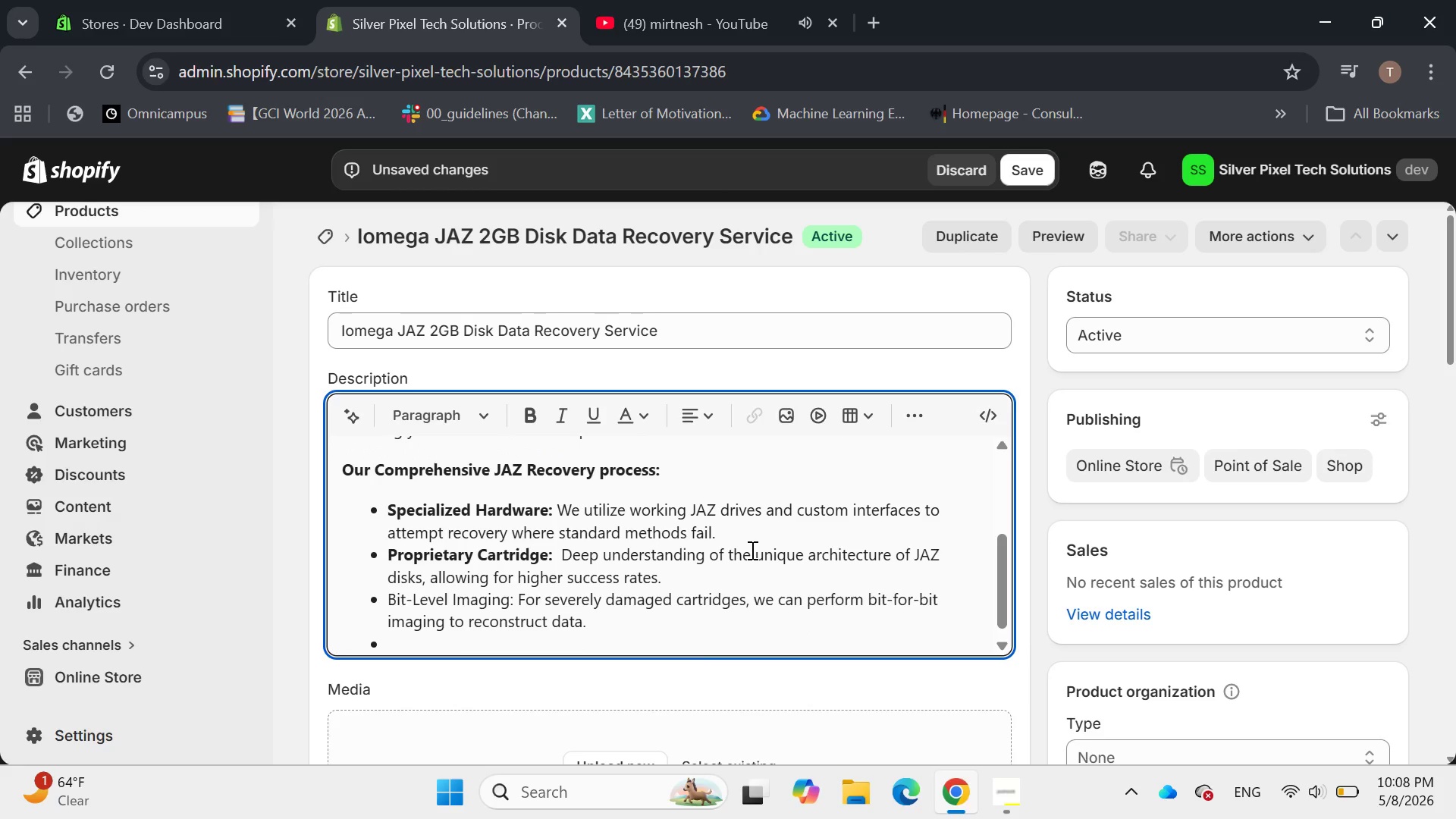 
type(Data Integrity: )
key(Backspace)
key(Backspace)
type( Verification: )
 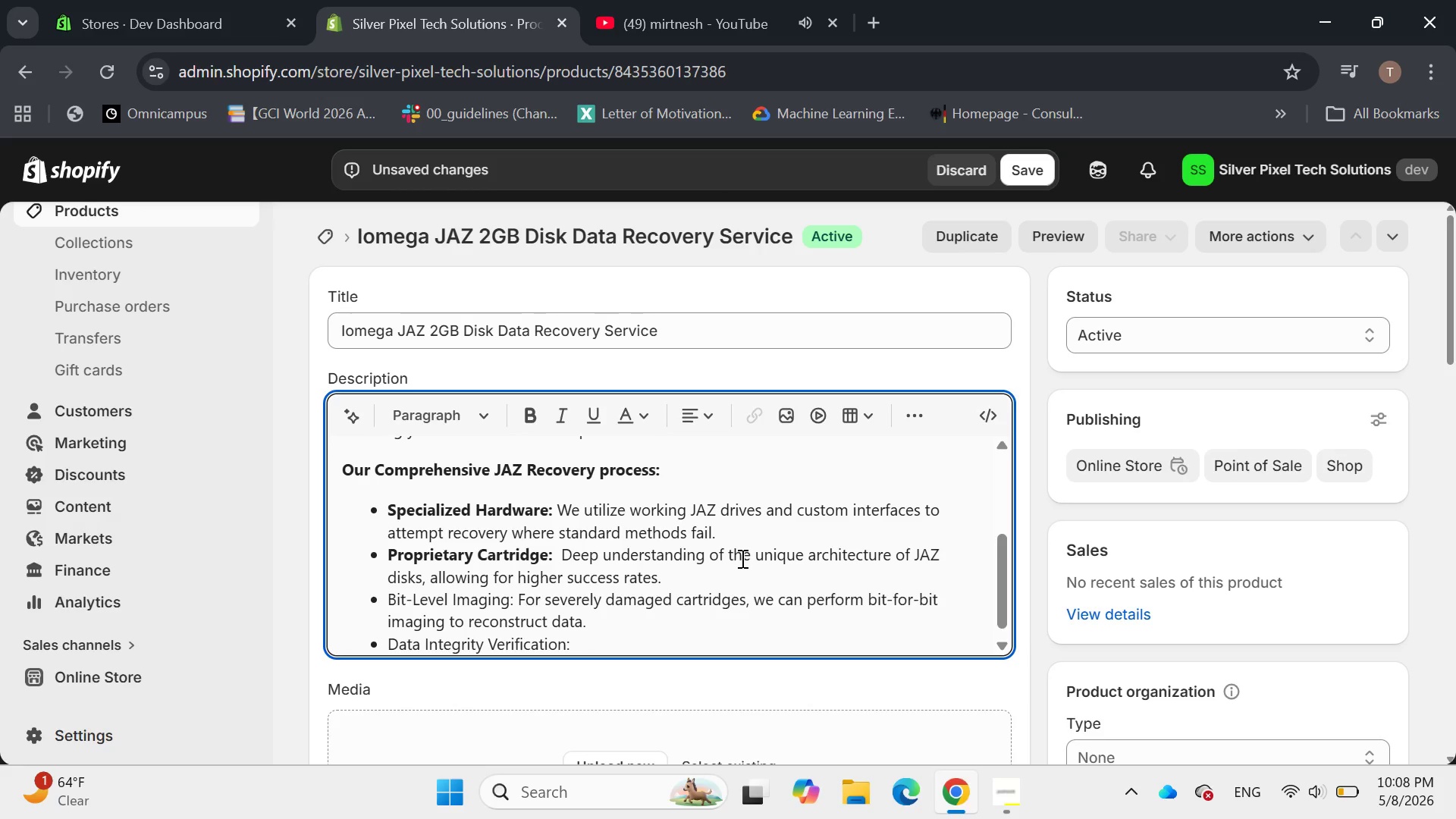 
type(Recovered ata is thorought)
 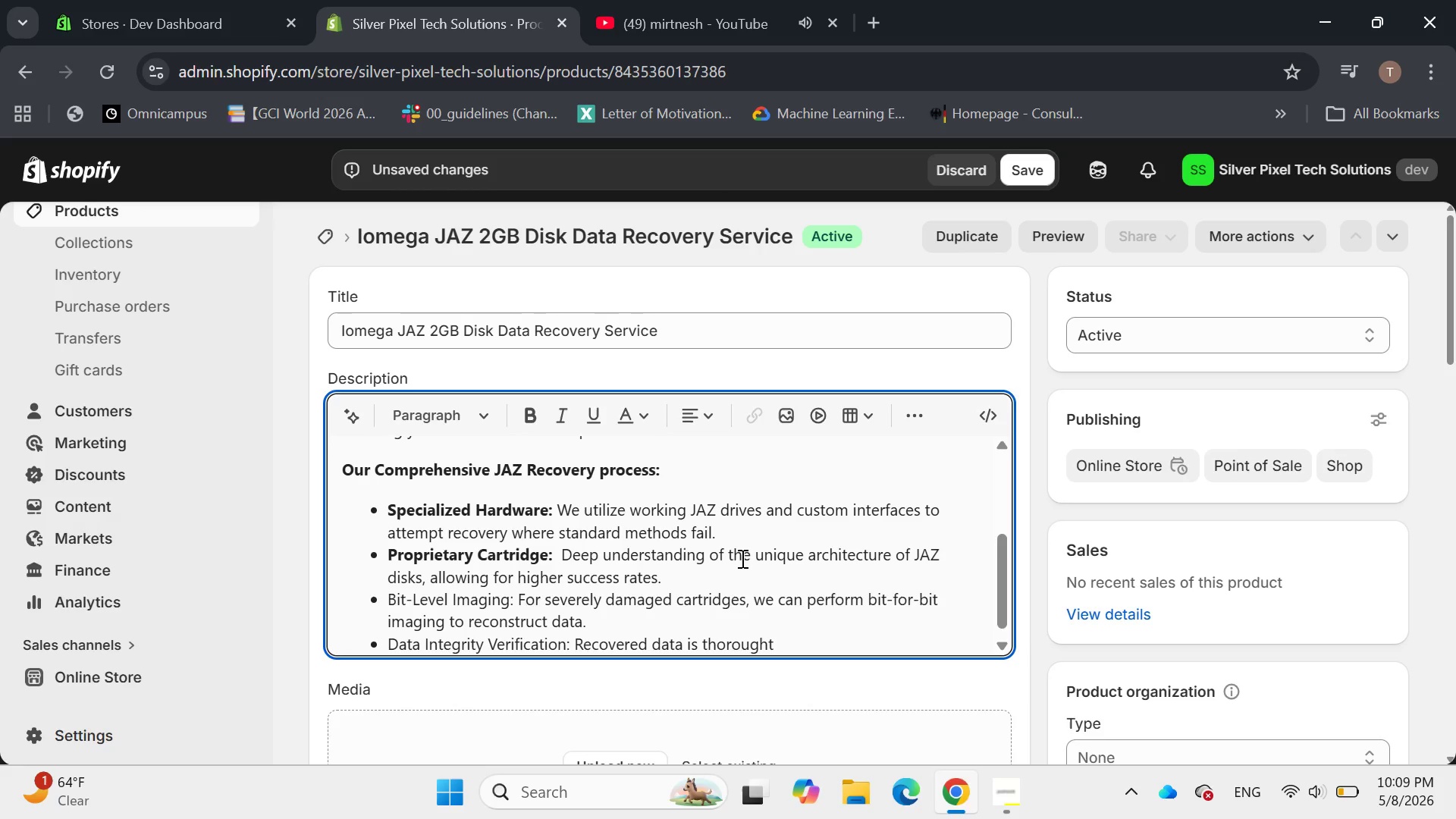 
wait(10.28)
 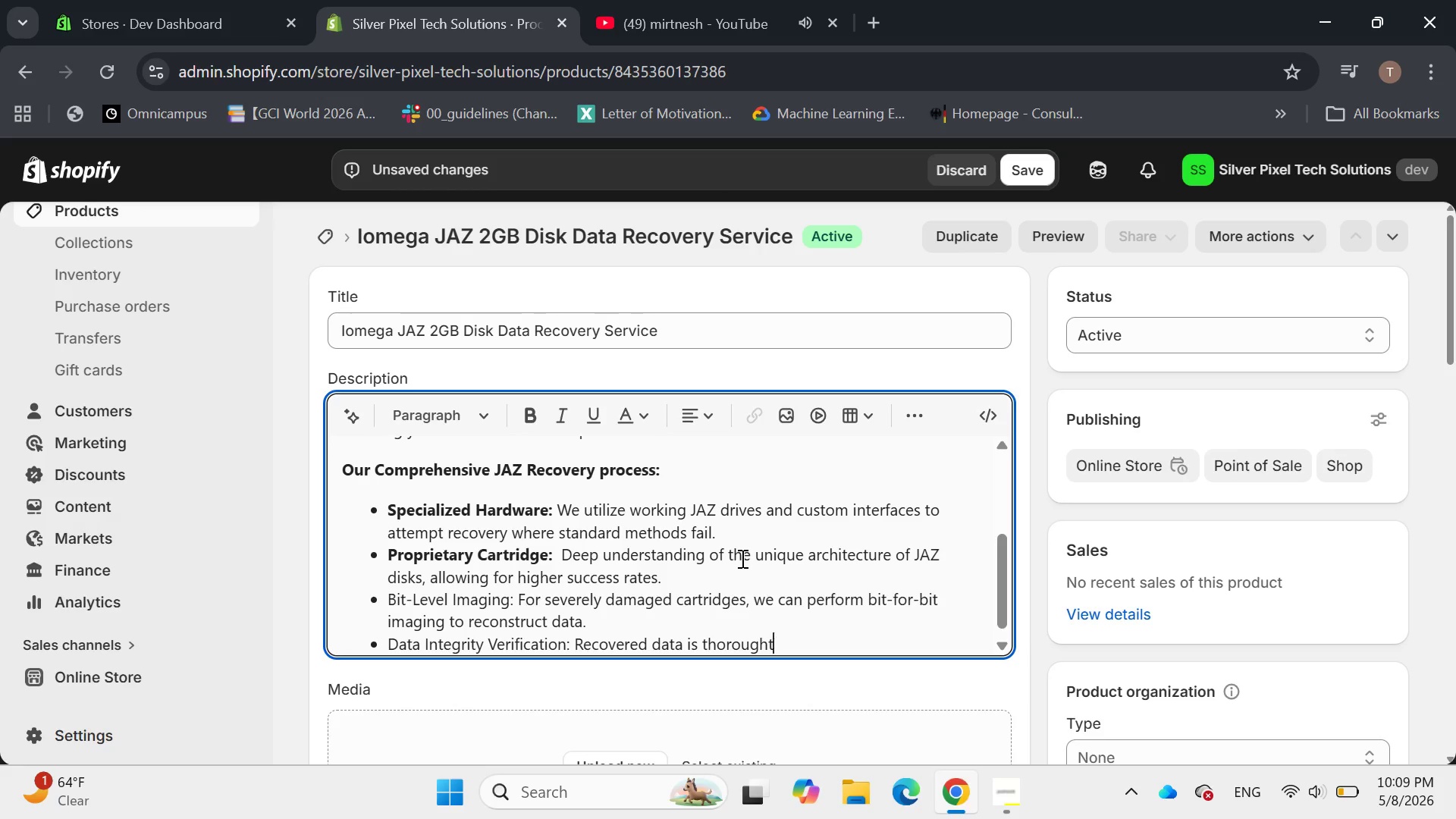 
key(Space)
 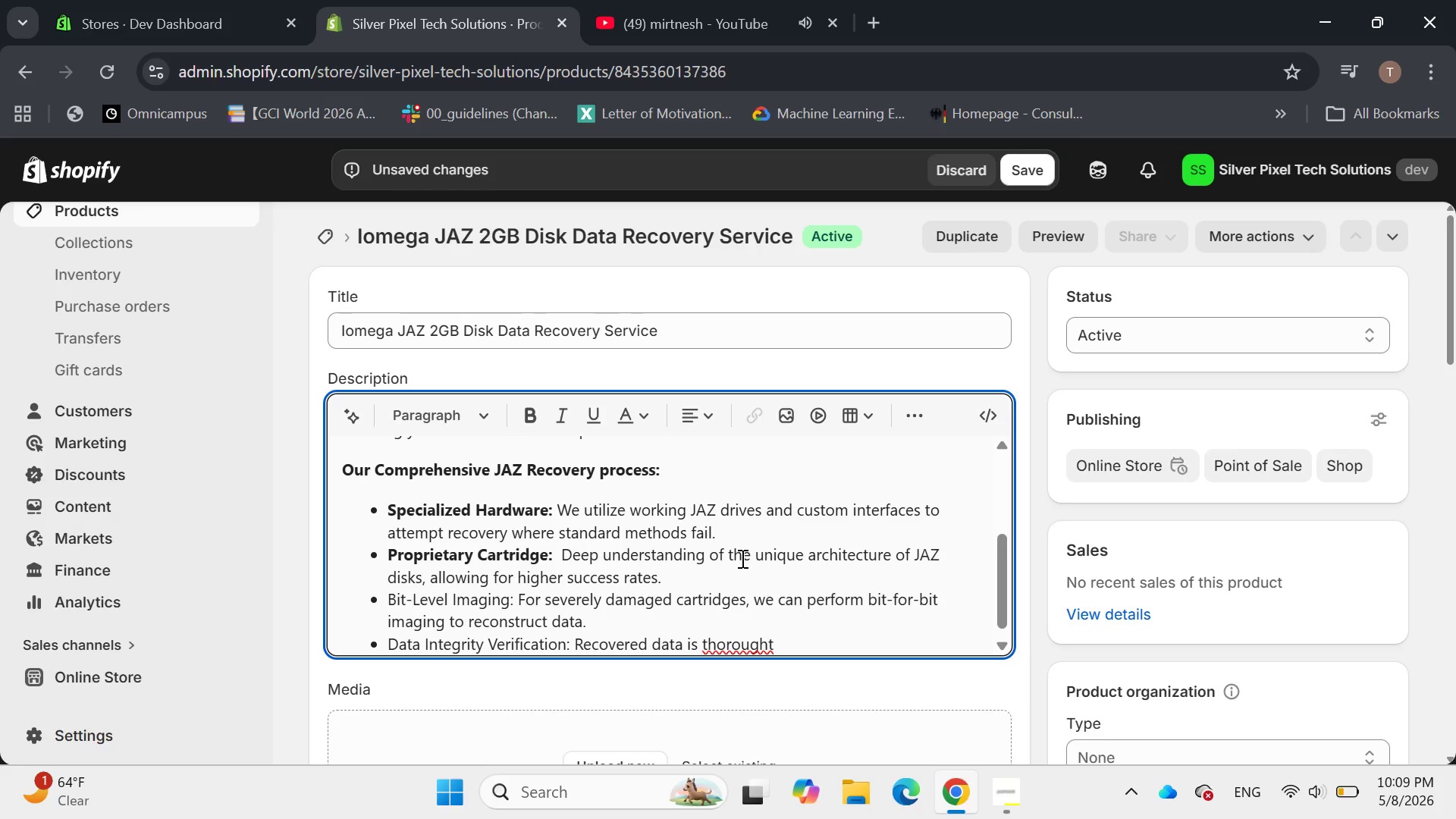 
key(Backspace)
 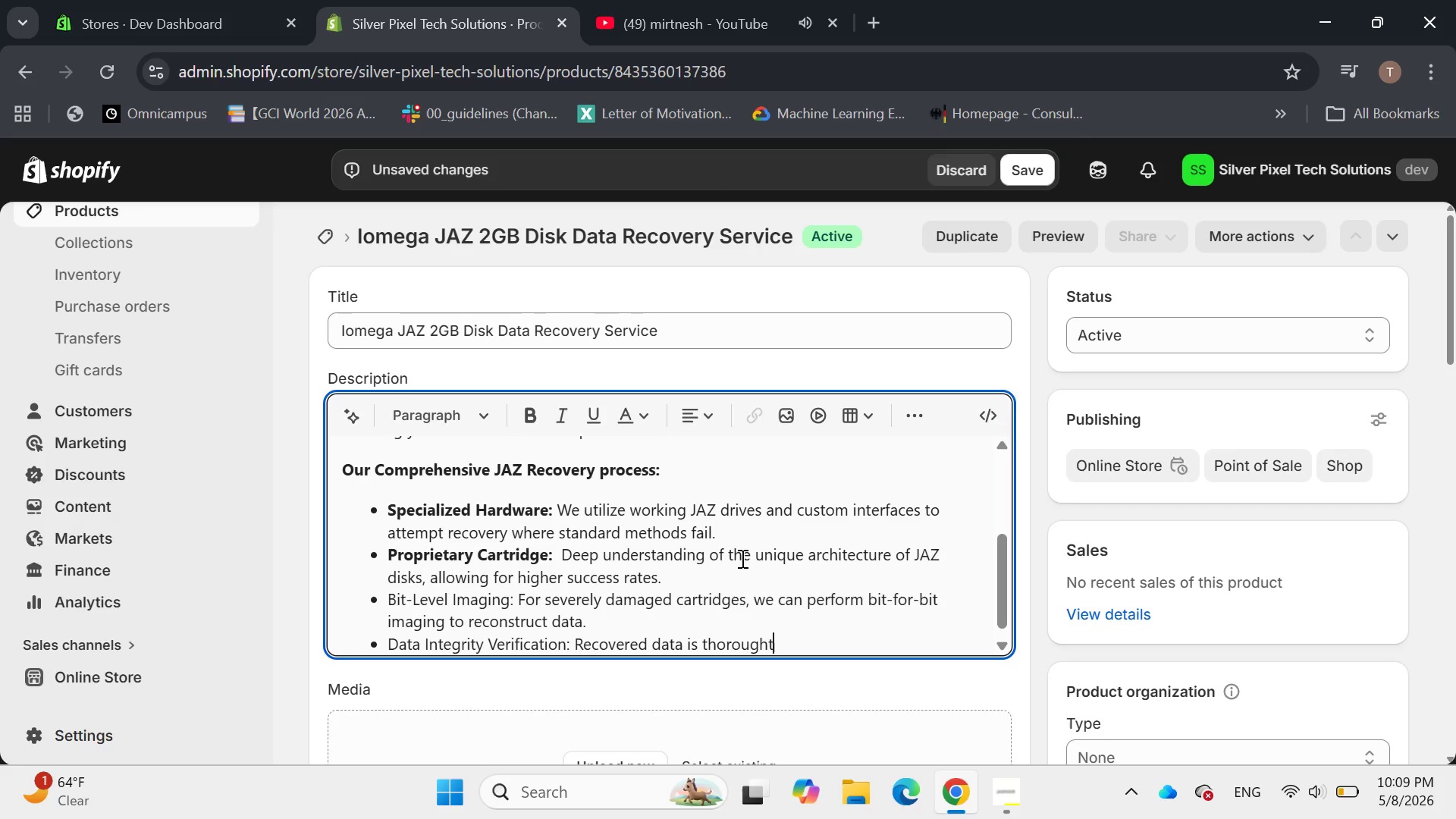 
key(Backspace)
 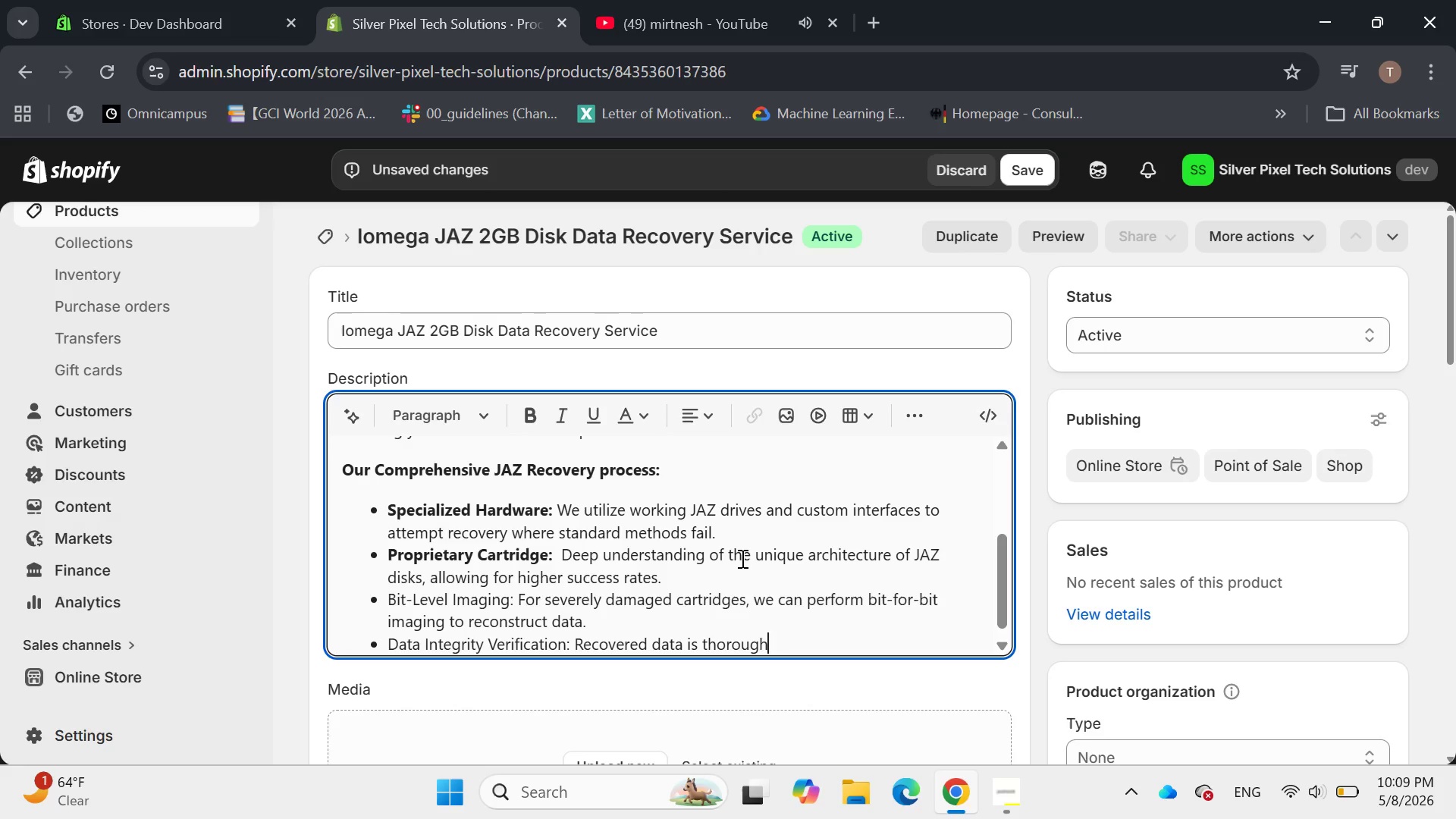 
key(Backspace)
 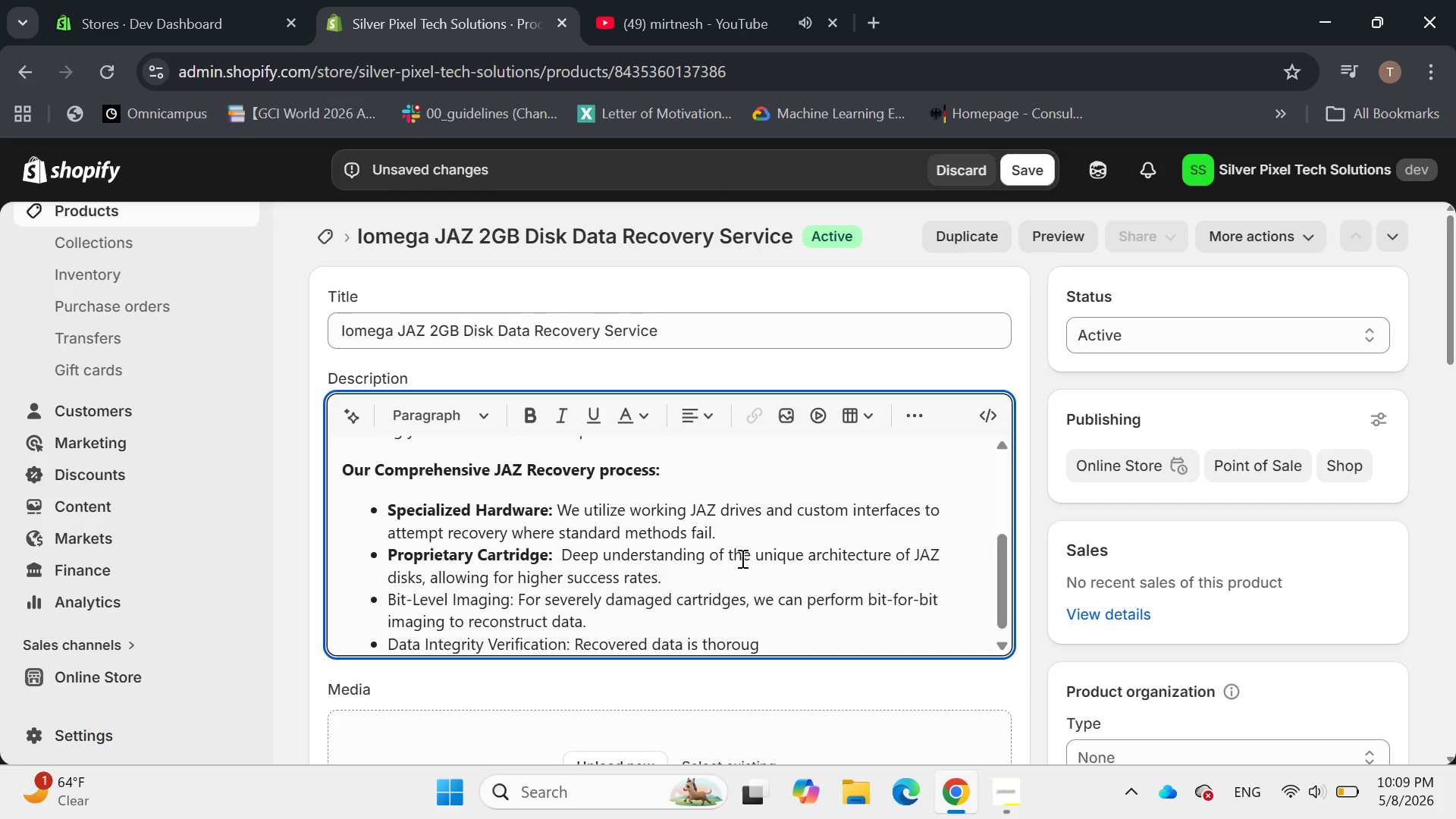 
key(Backspace)
 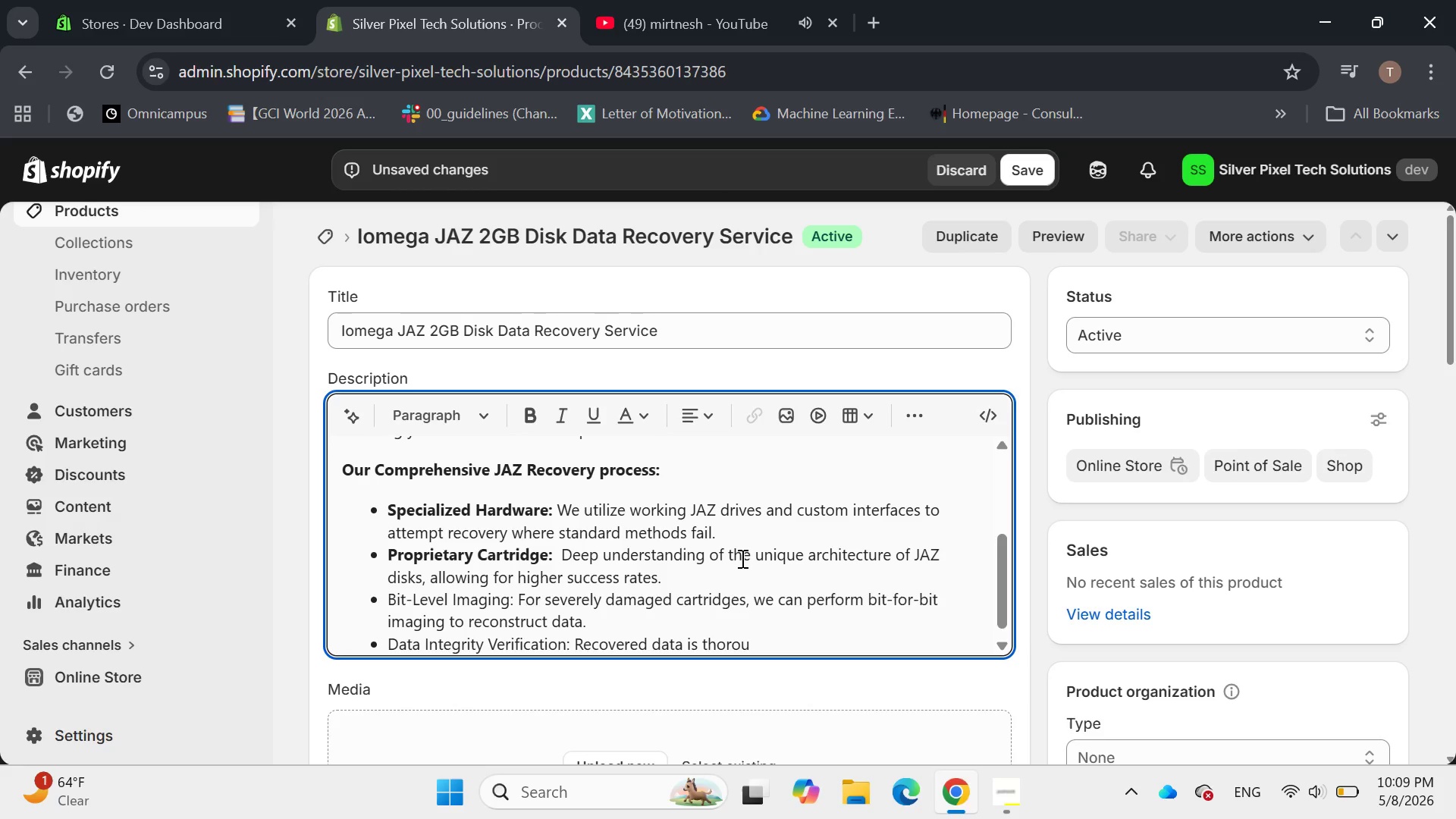 
key(Backspace)
 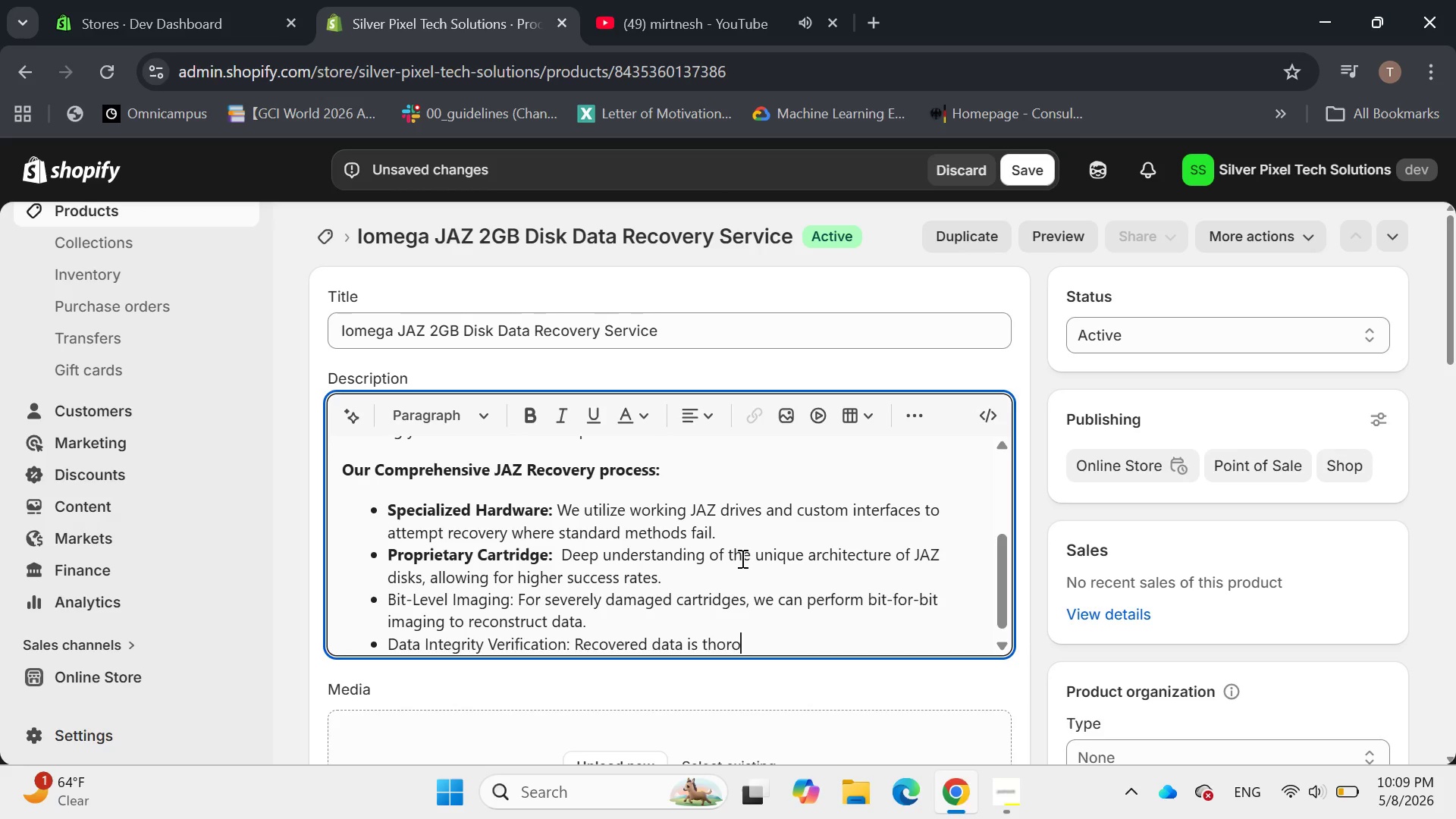 
key(Backspace)
 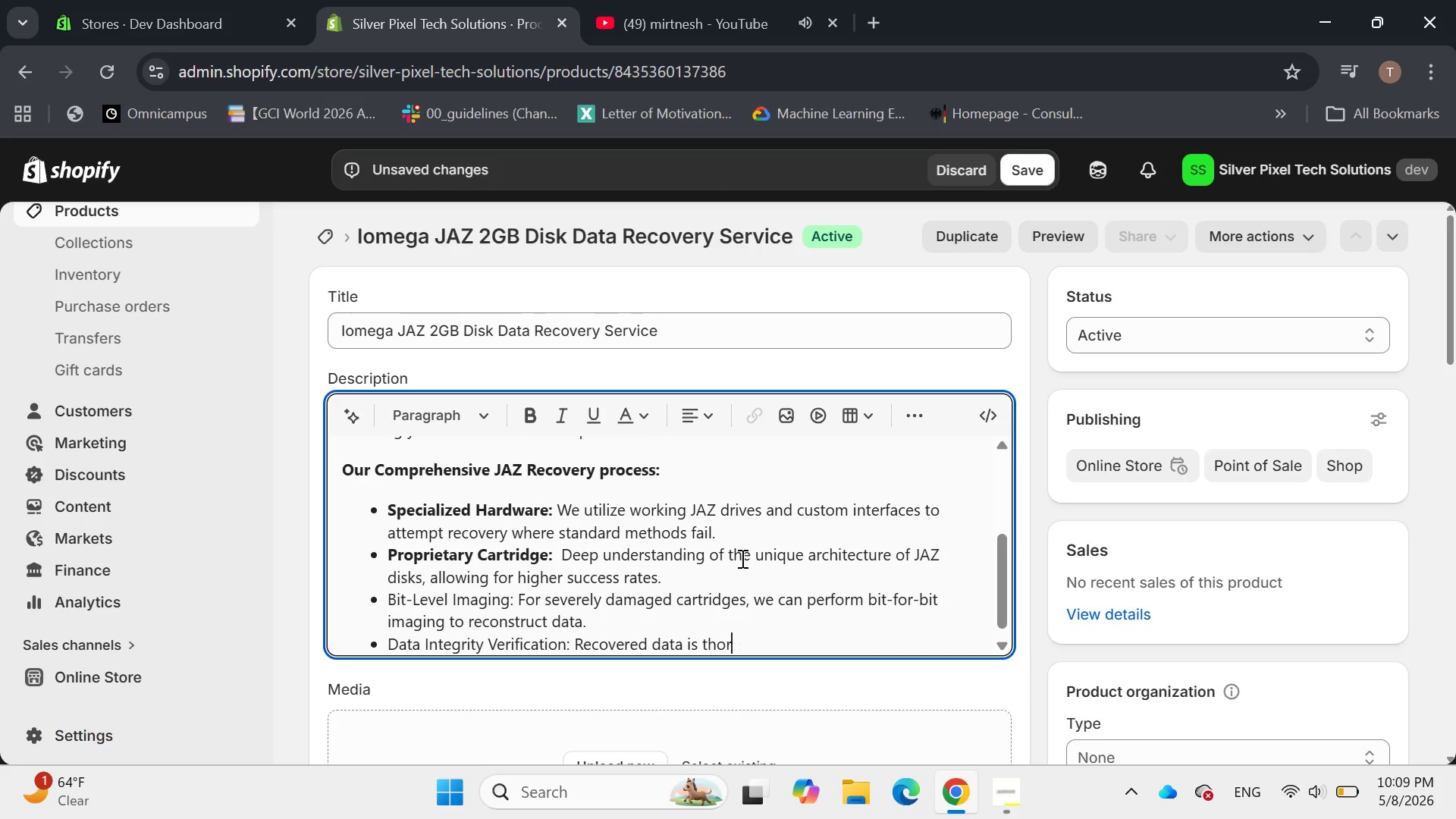 
key(Backspace)
 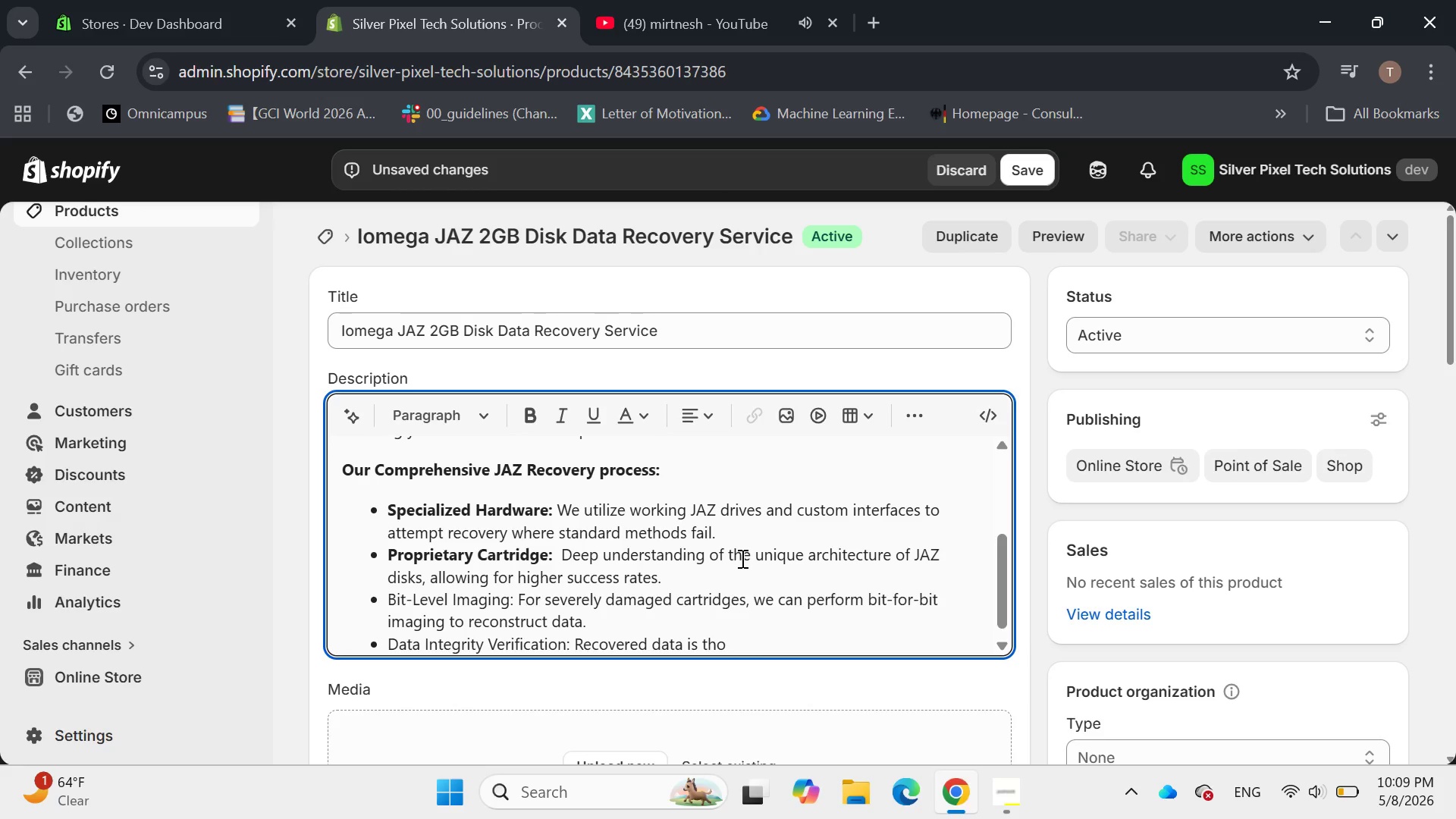 
wait(5.19)
 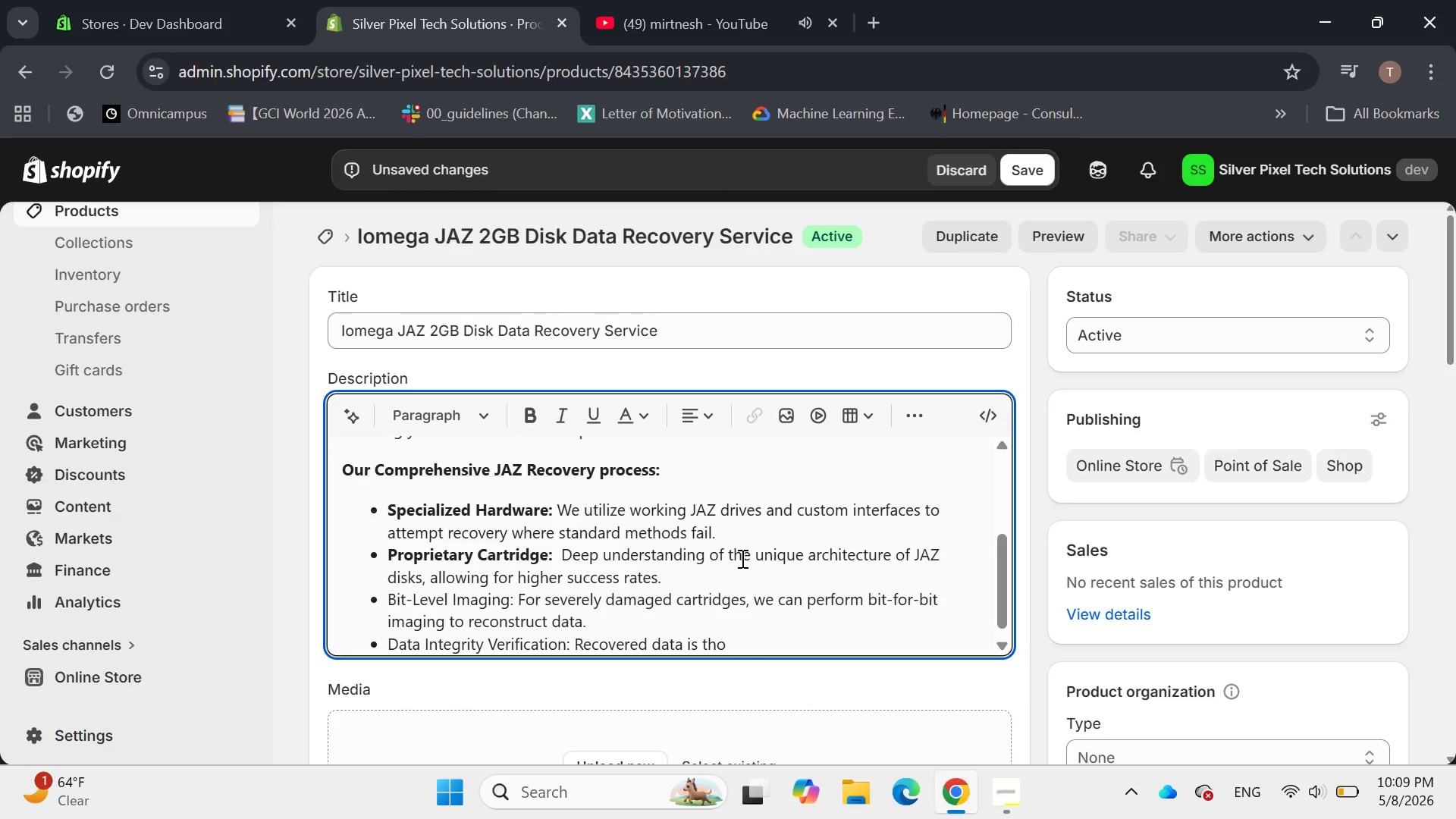 
type(roughly checked for integrity and )
 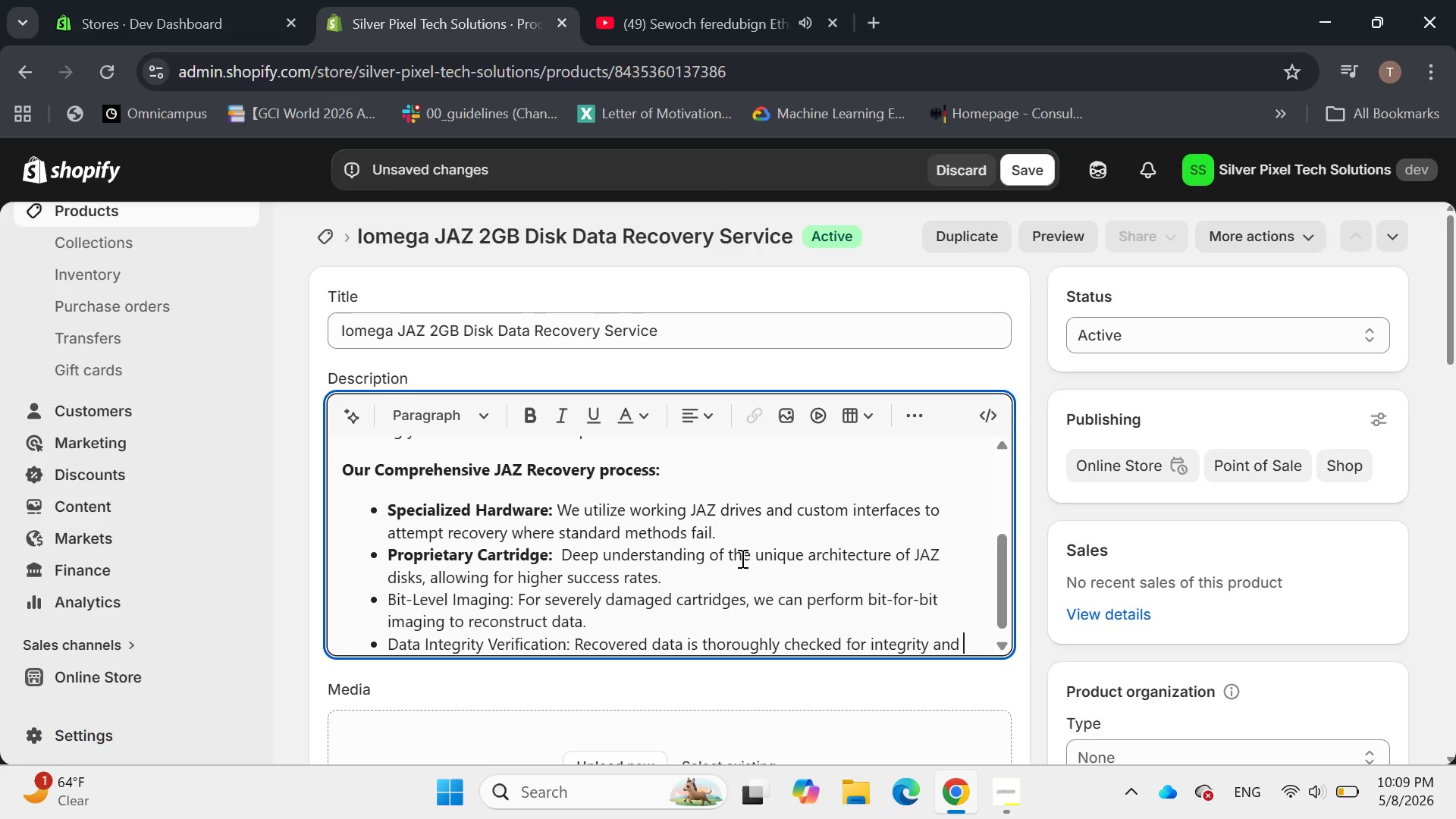 
type(provided in a usable)
 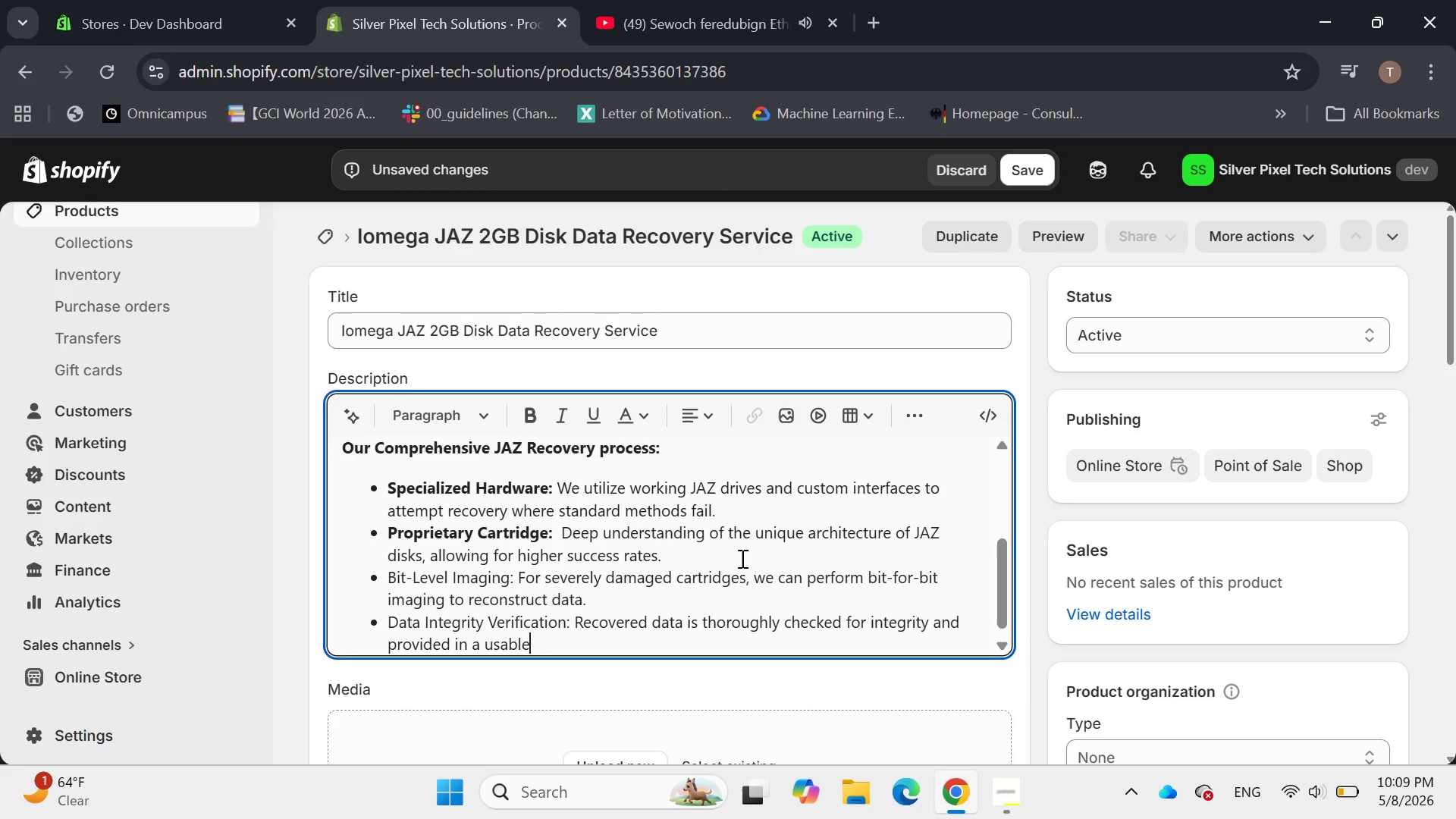 
key(Space)
 